 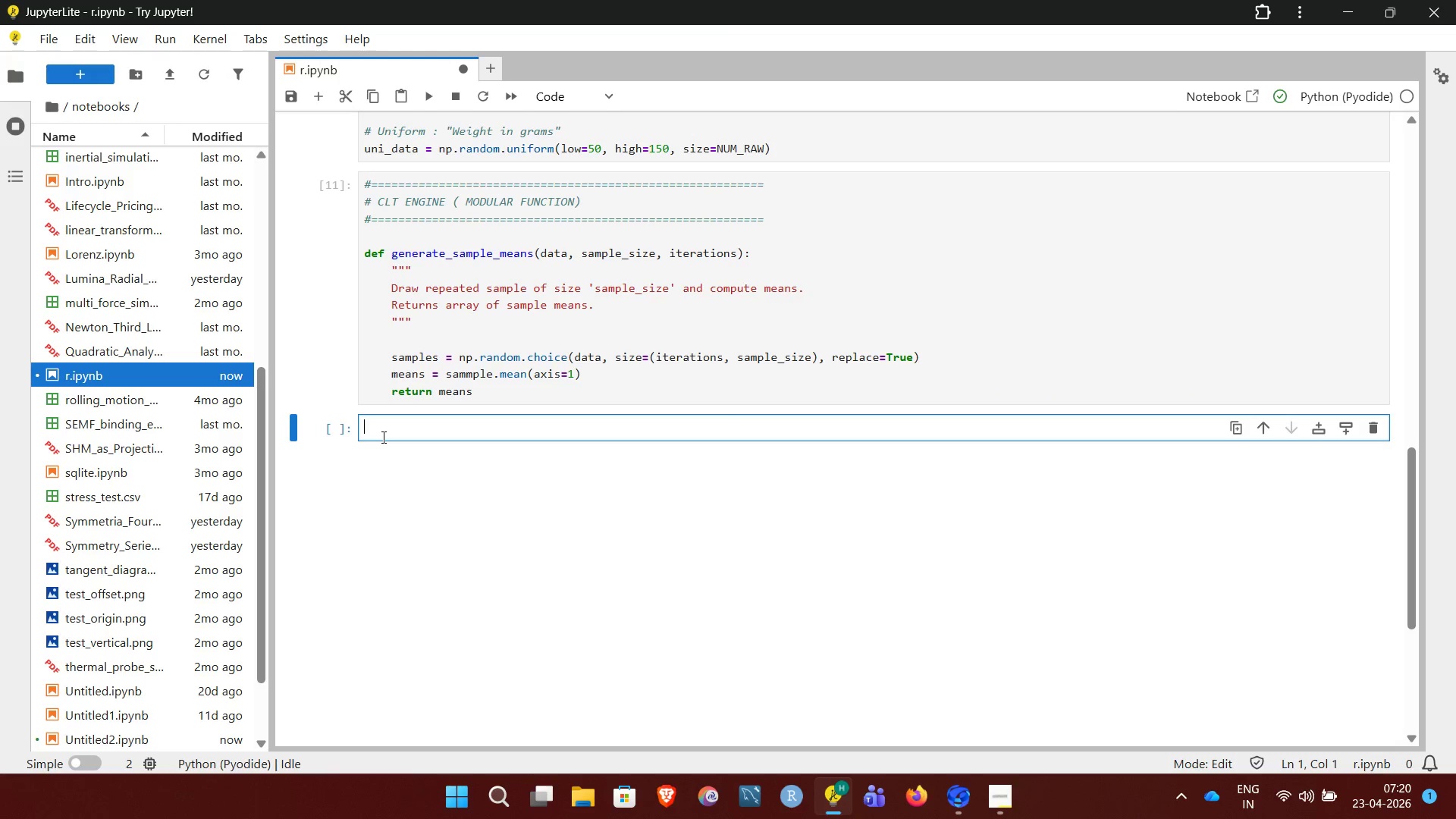 
key(Shift+3)
 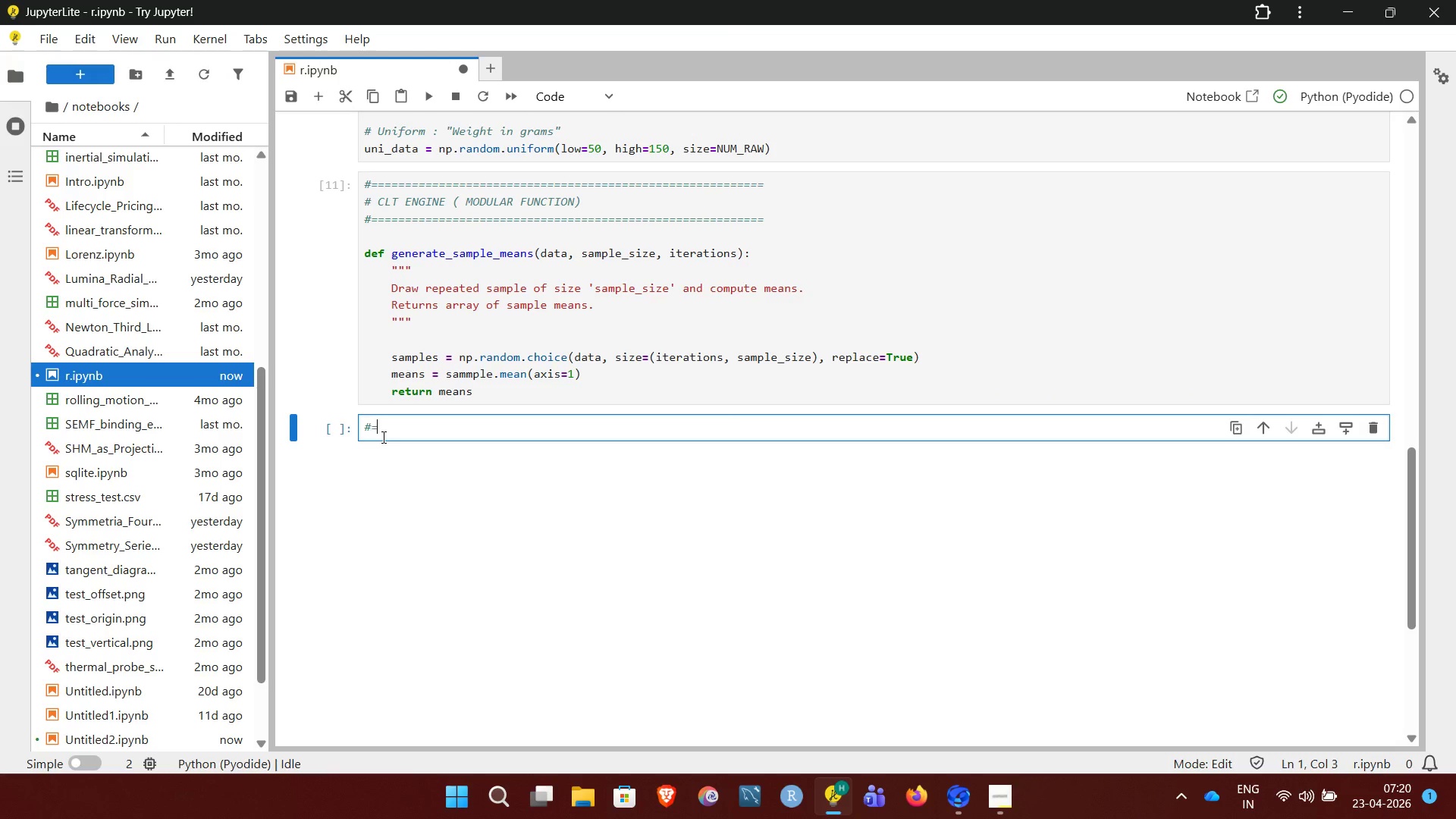 
hold_key(key=Equal, duration=1.5)
 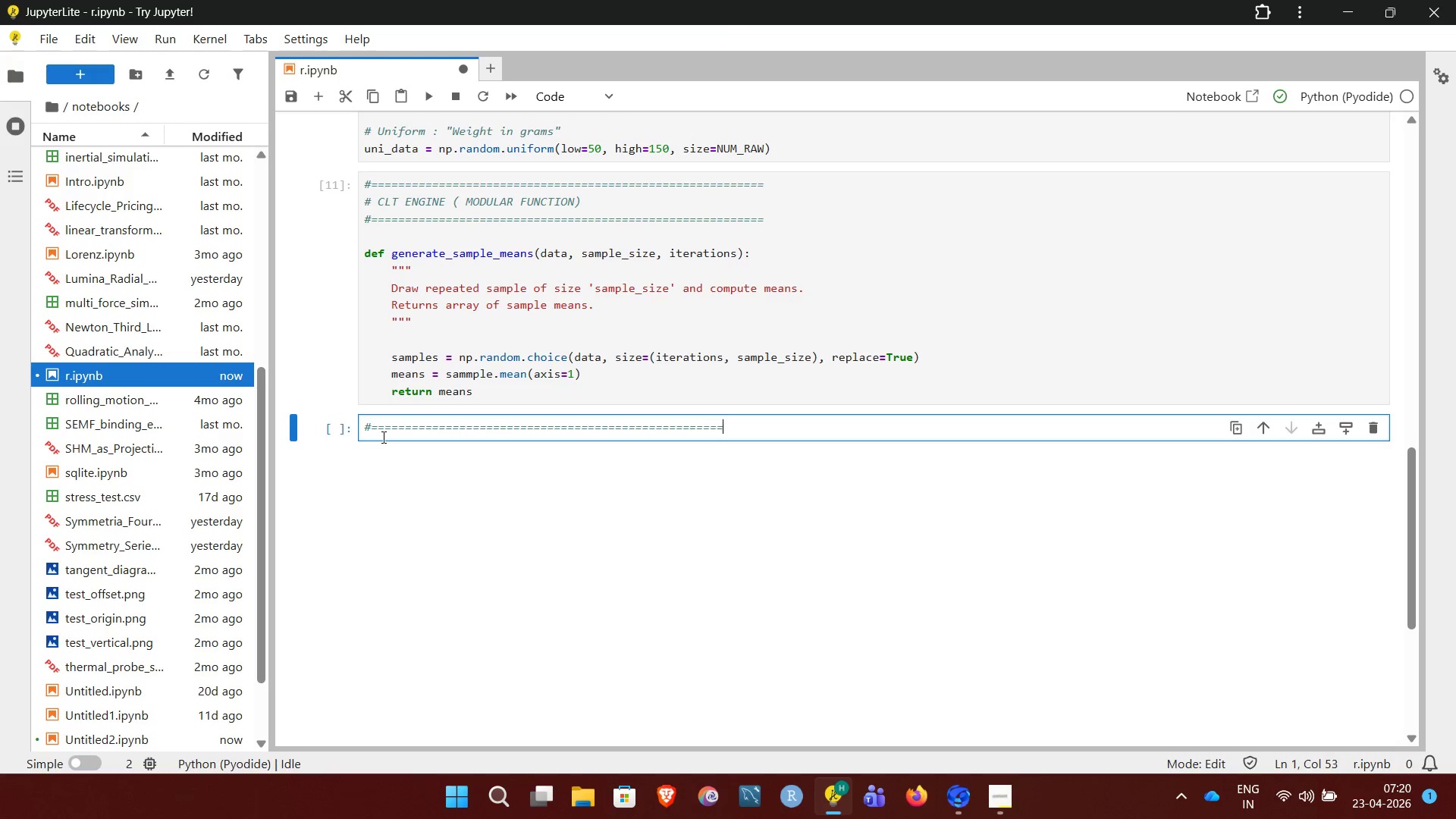 
hold_key(key=Equal, duration=0.77)
 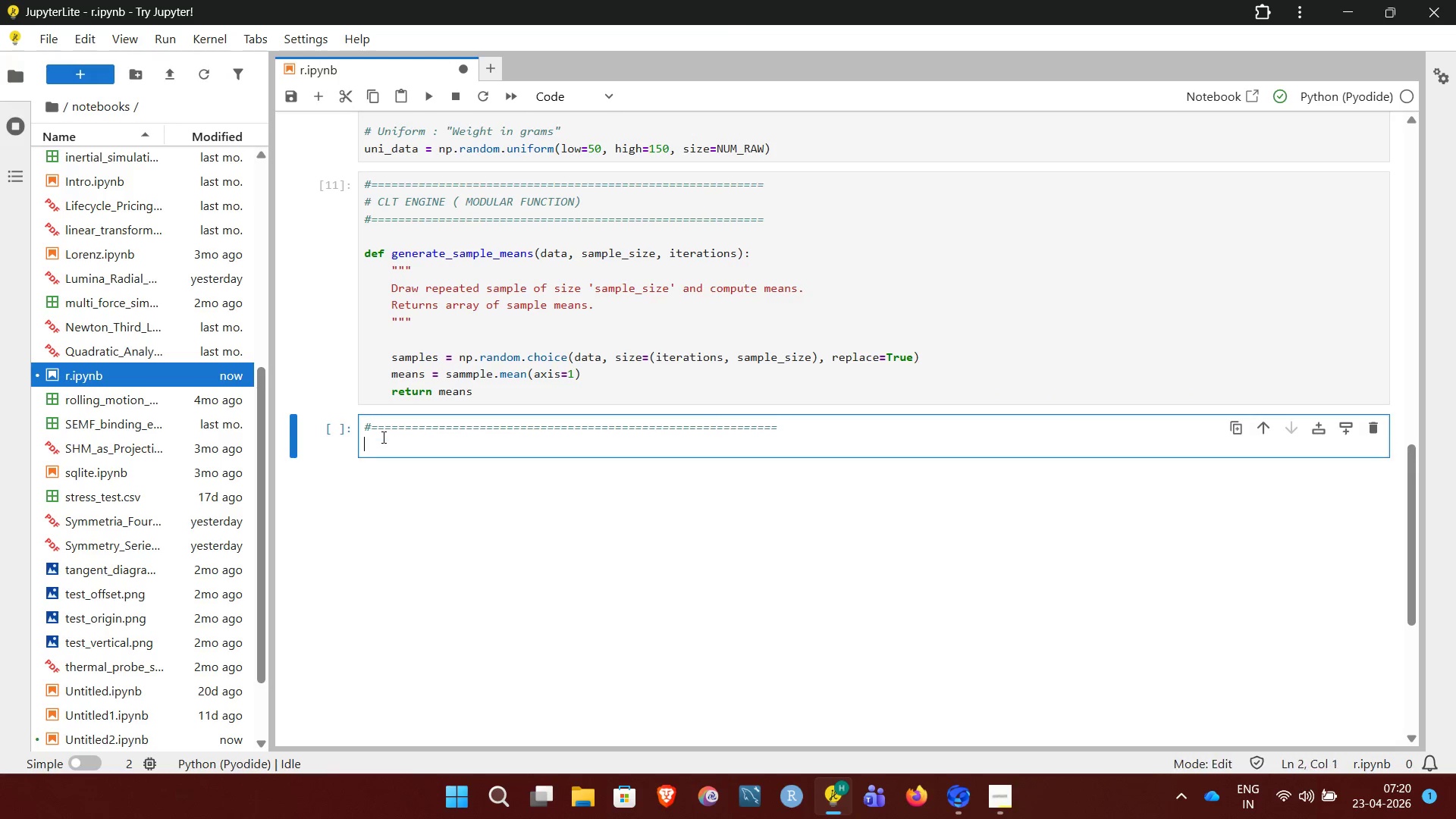 
key(Enter)
 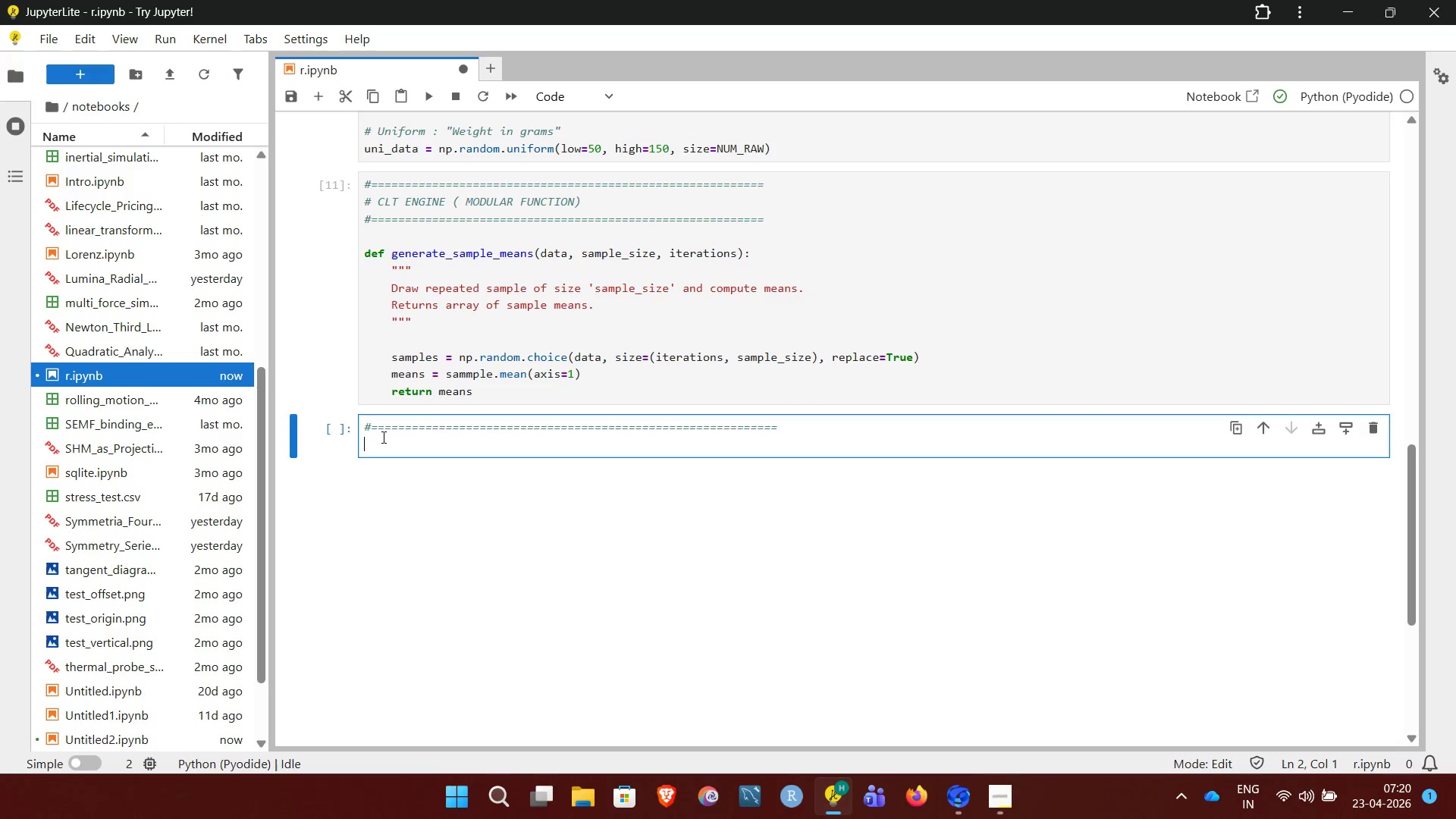 
type(# VISUALIZATION ENGINE ( CONVERGENCE STORYBOARD))
 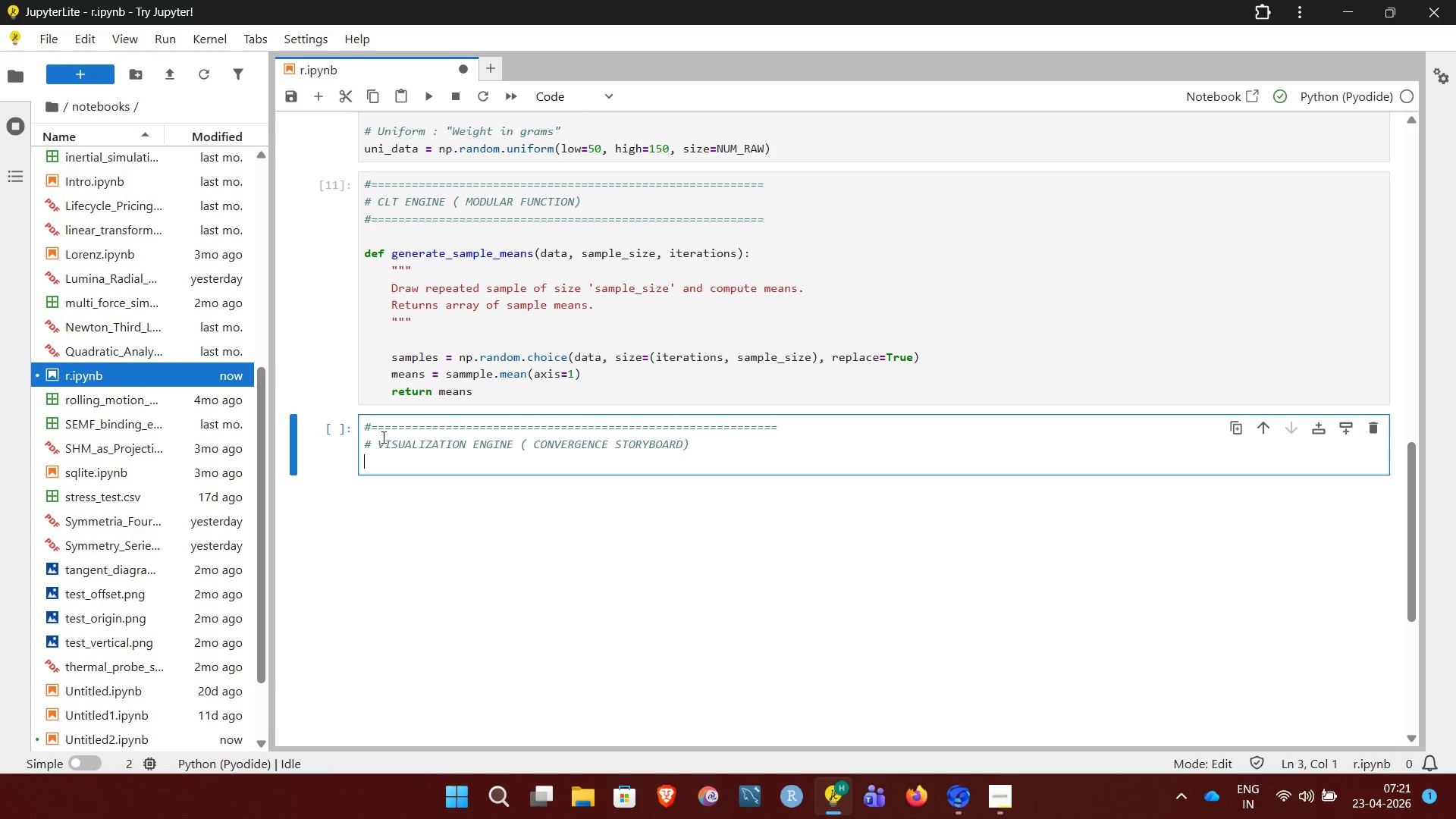 
 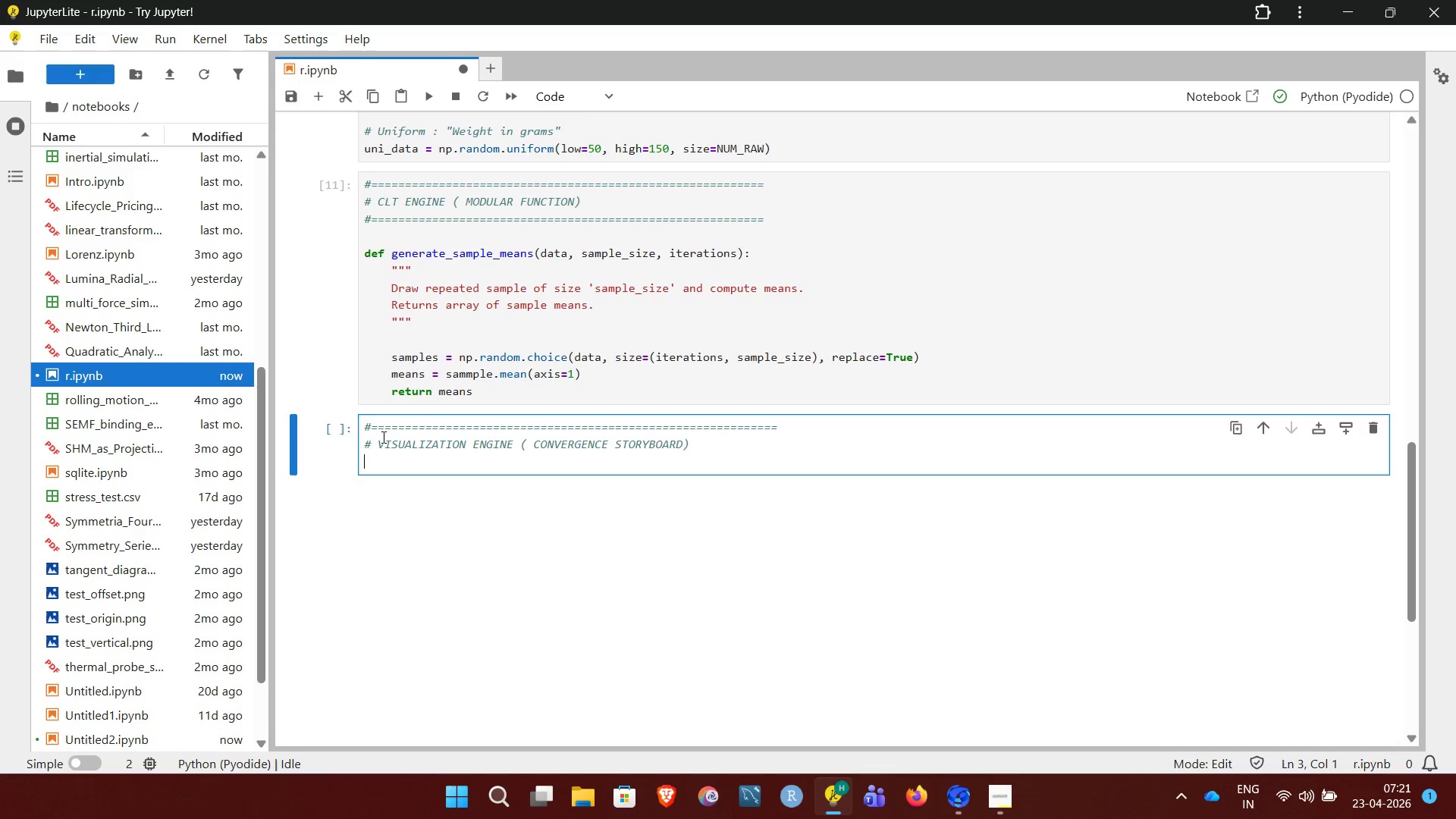 
key(Enter)
 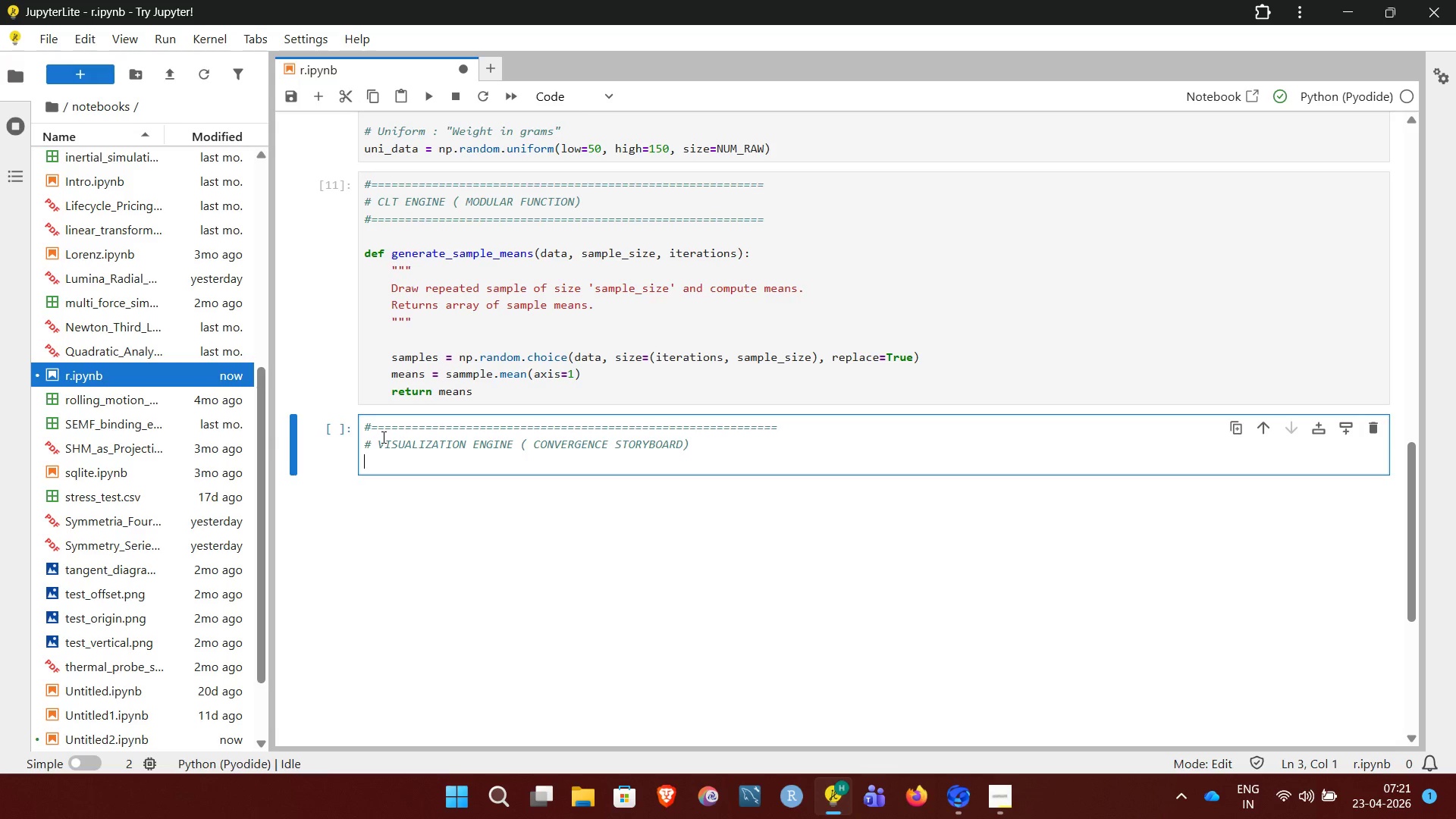 
key(Shift+3)
 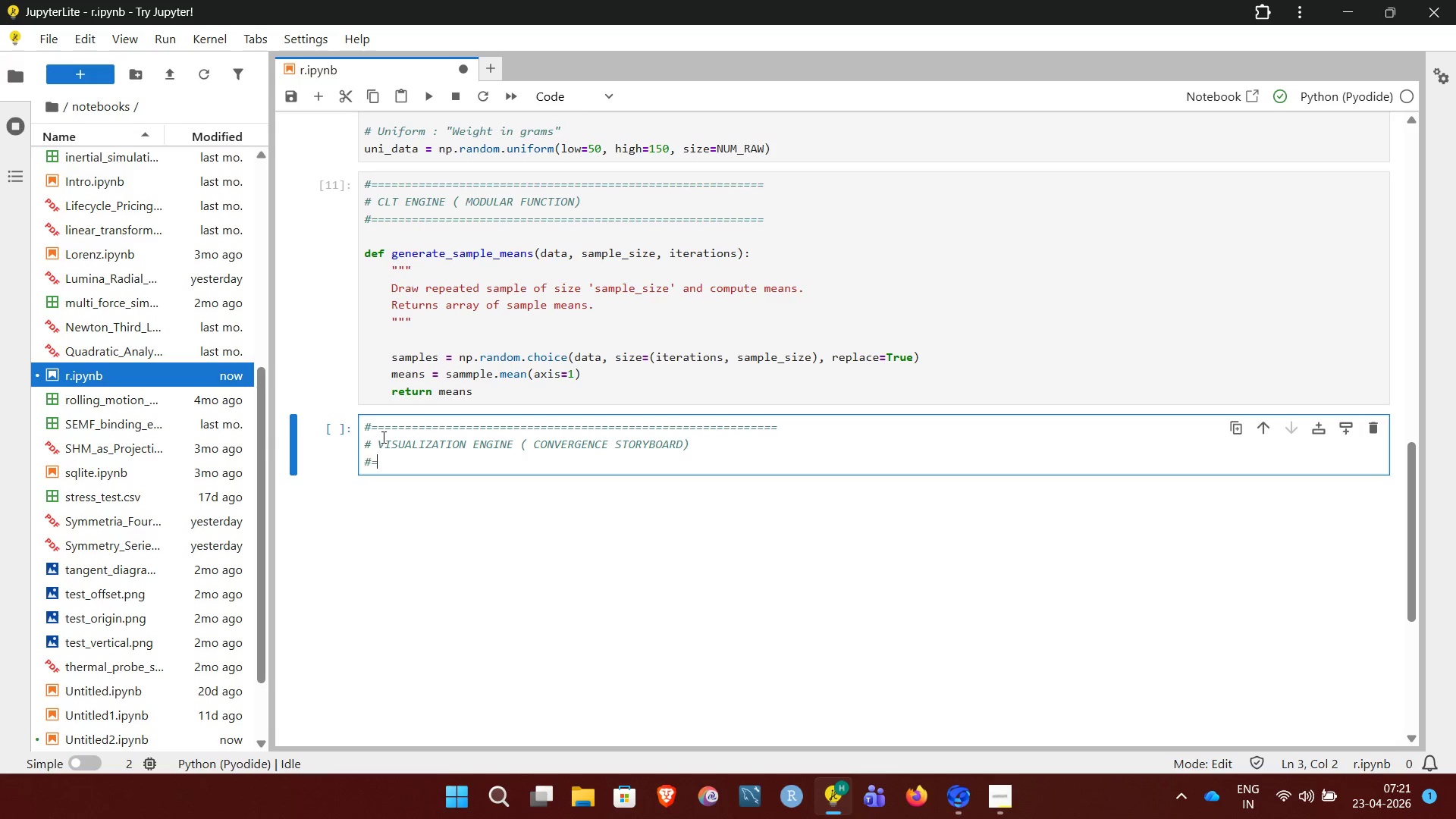 
hold_key(key=Equal, duration=1.52)
 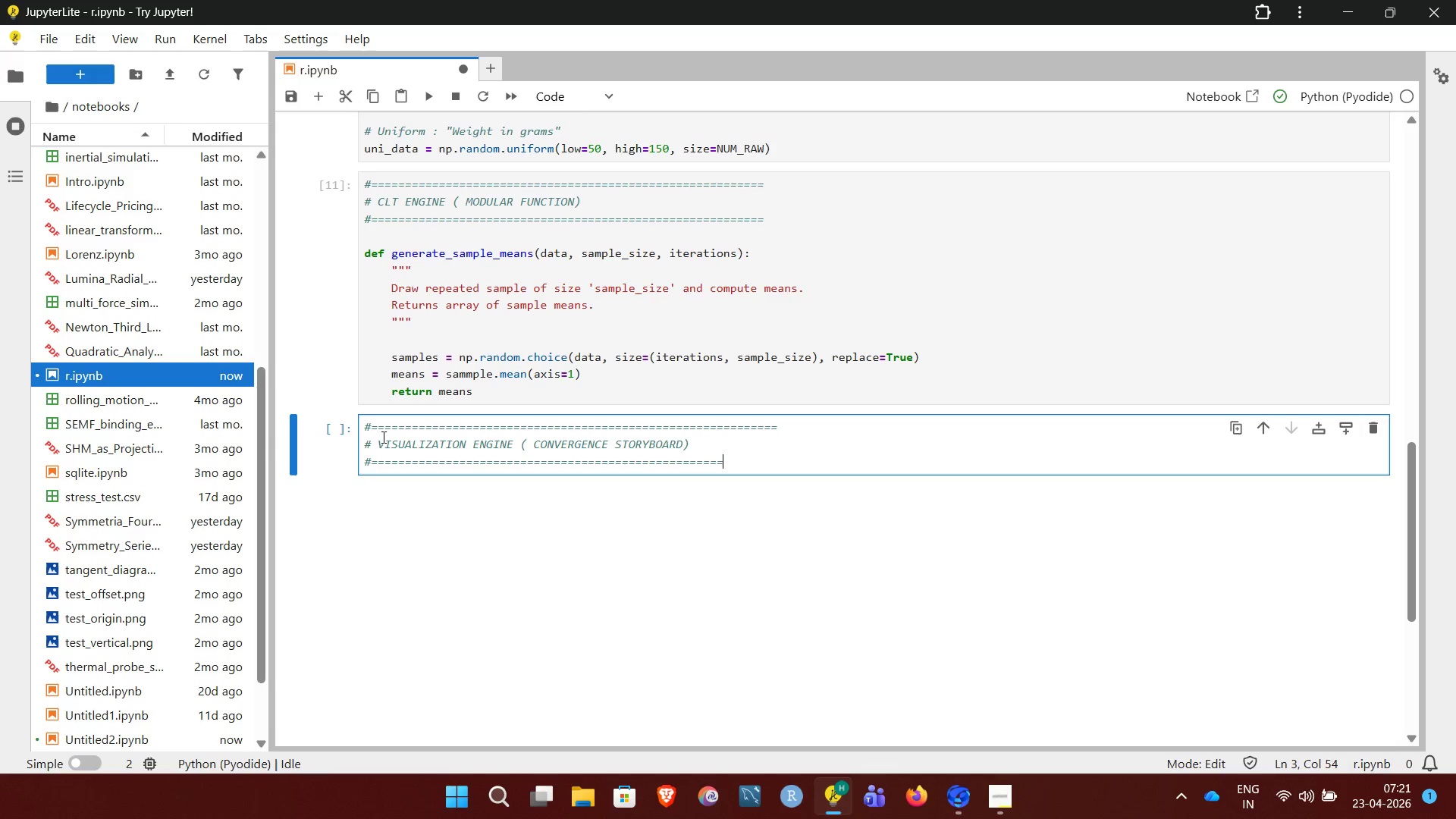 
hold_key(key=Equal, duration=0.58)
 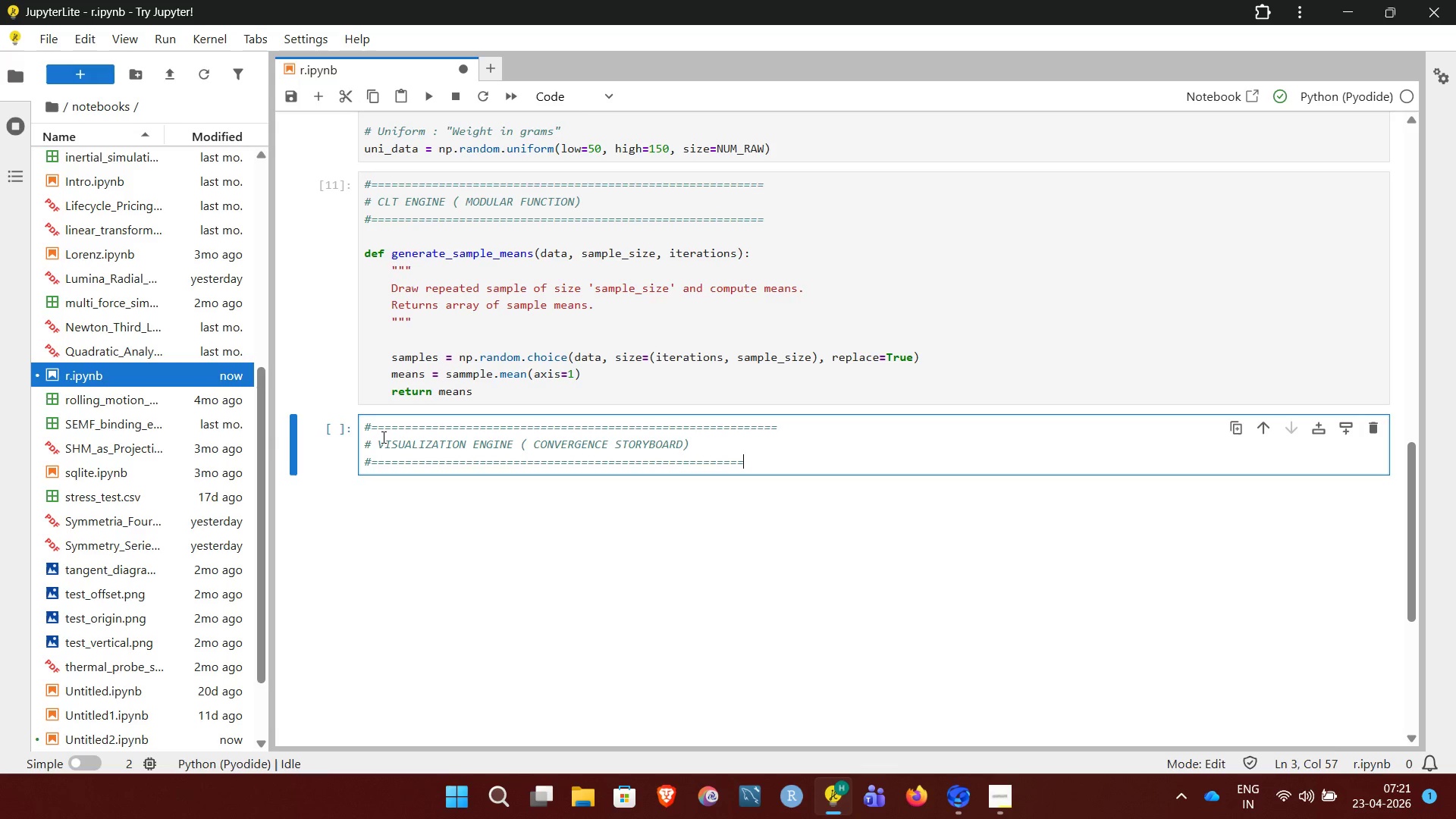 
key(Equal)
 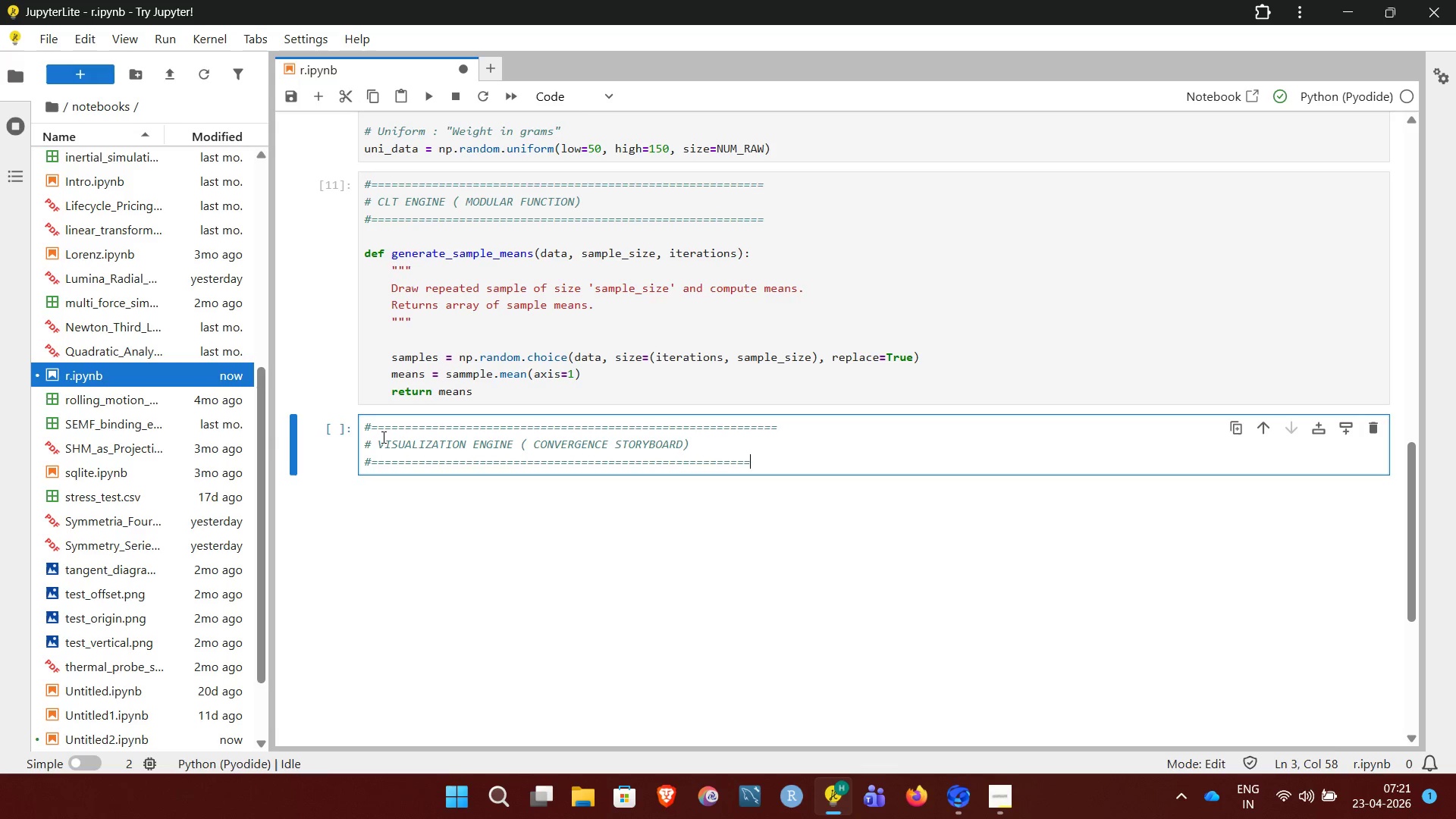 
key(Equal)
 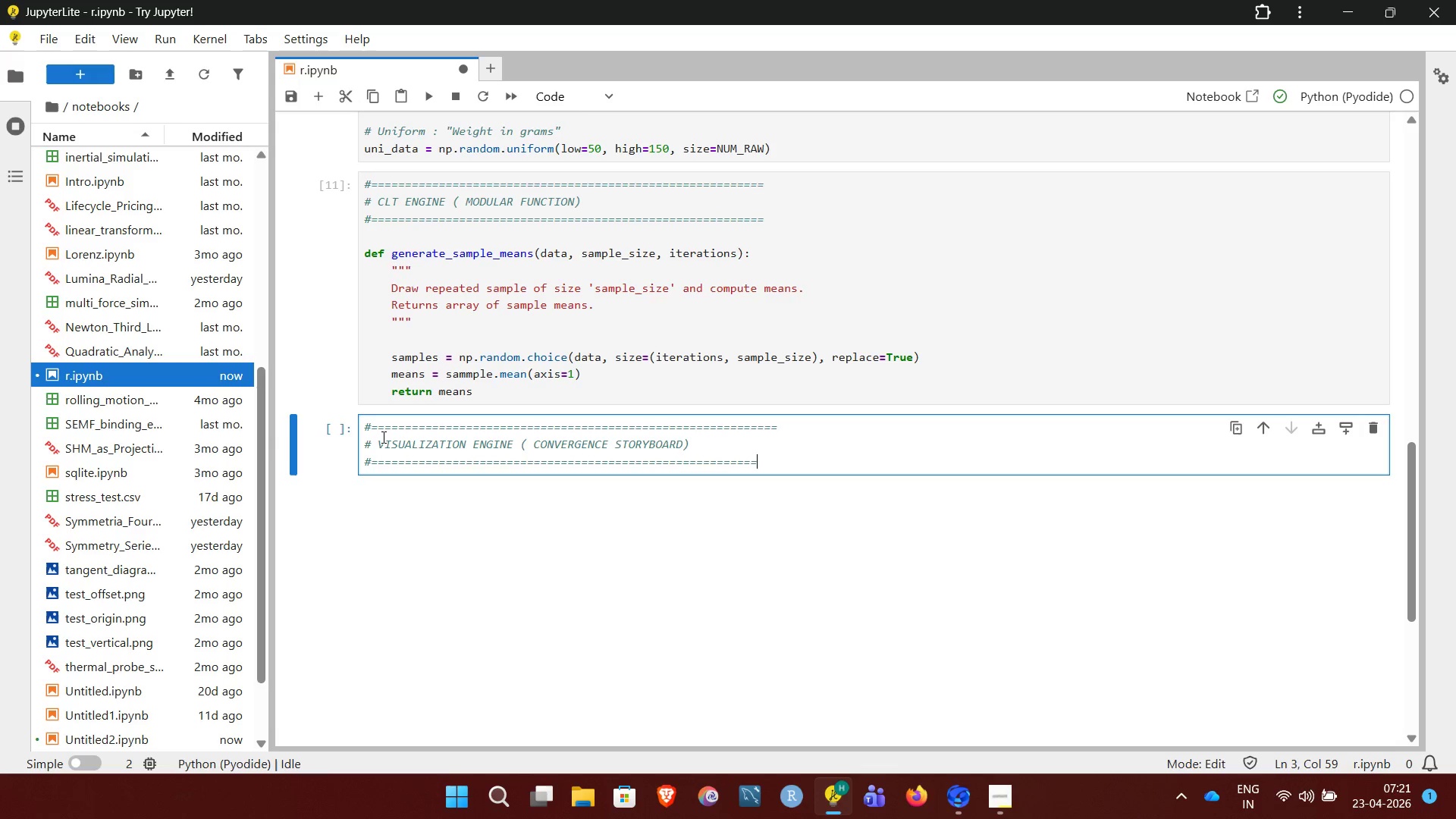 
key(Equal)
 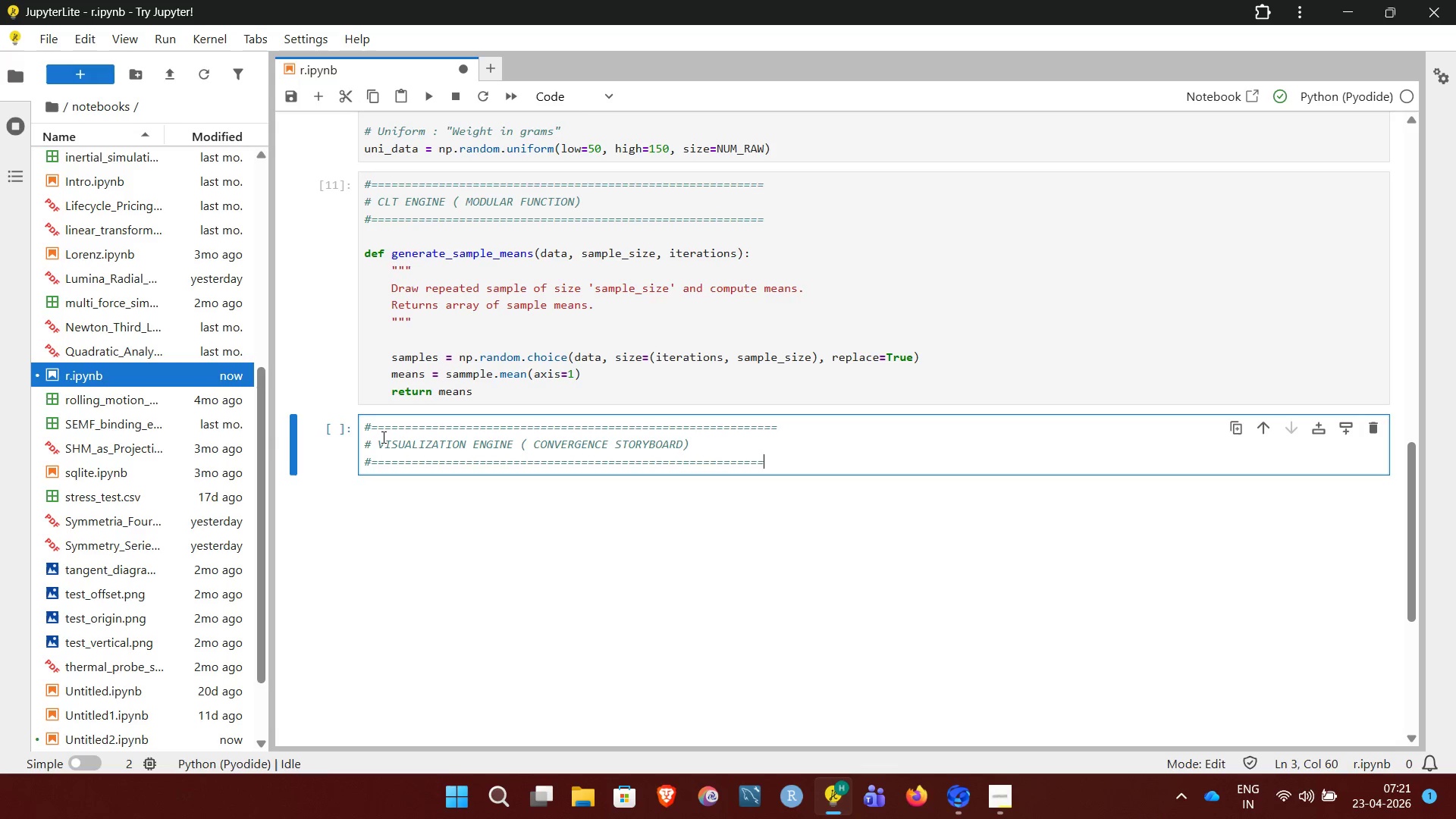 
key(Equal)
 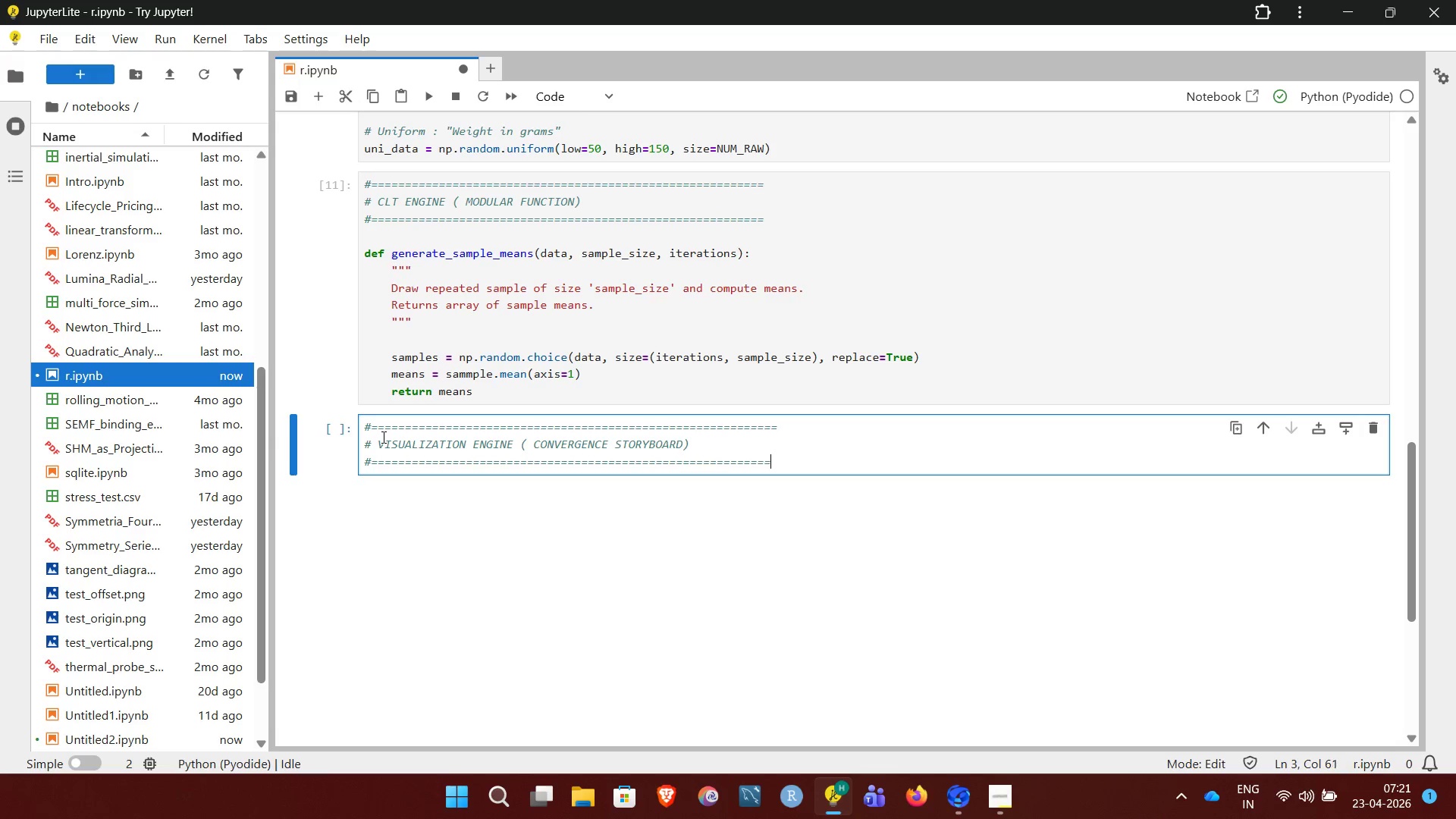 
key(Equal)
 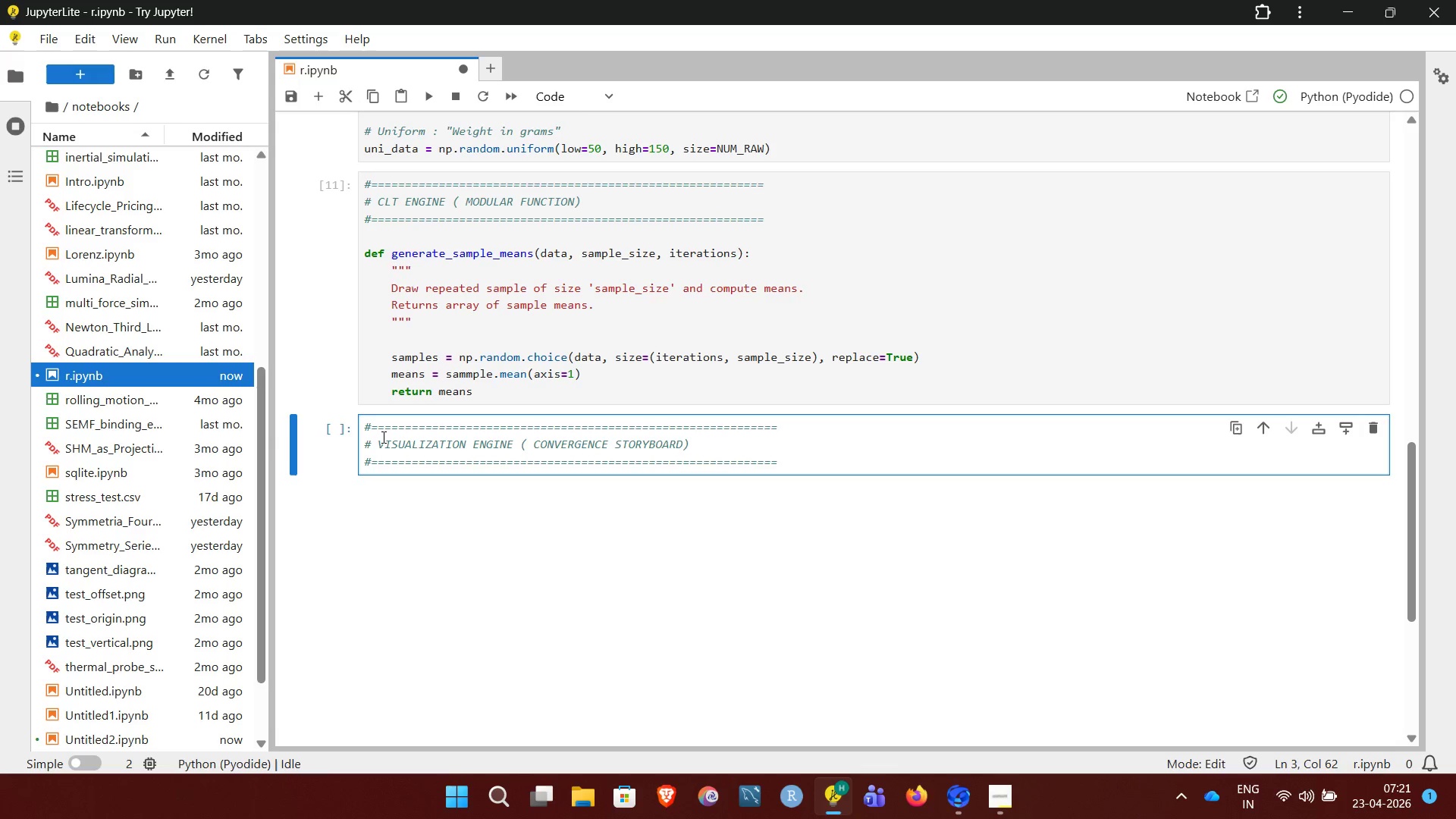 
key(Enter)
 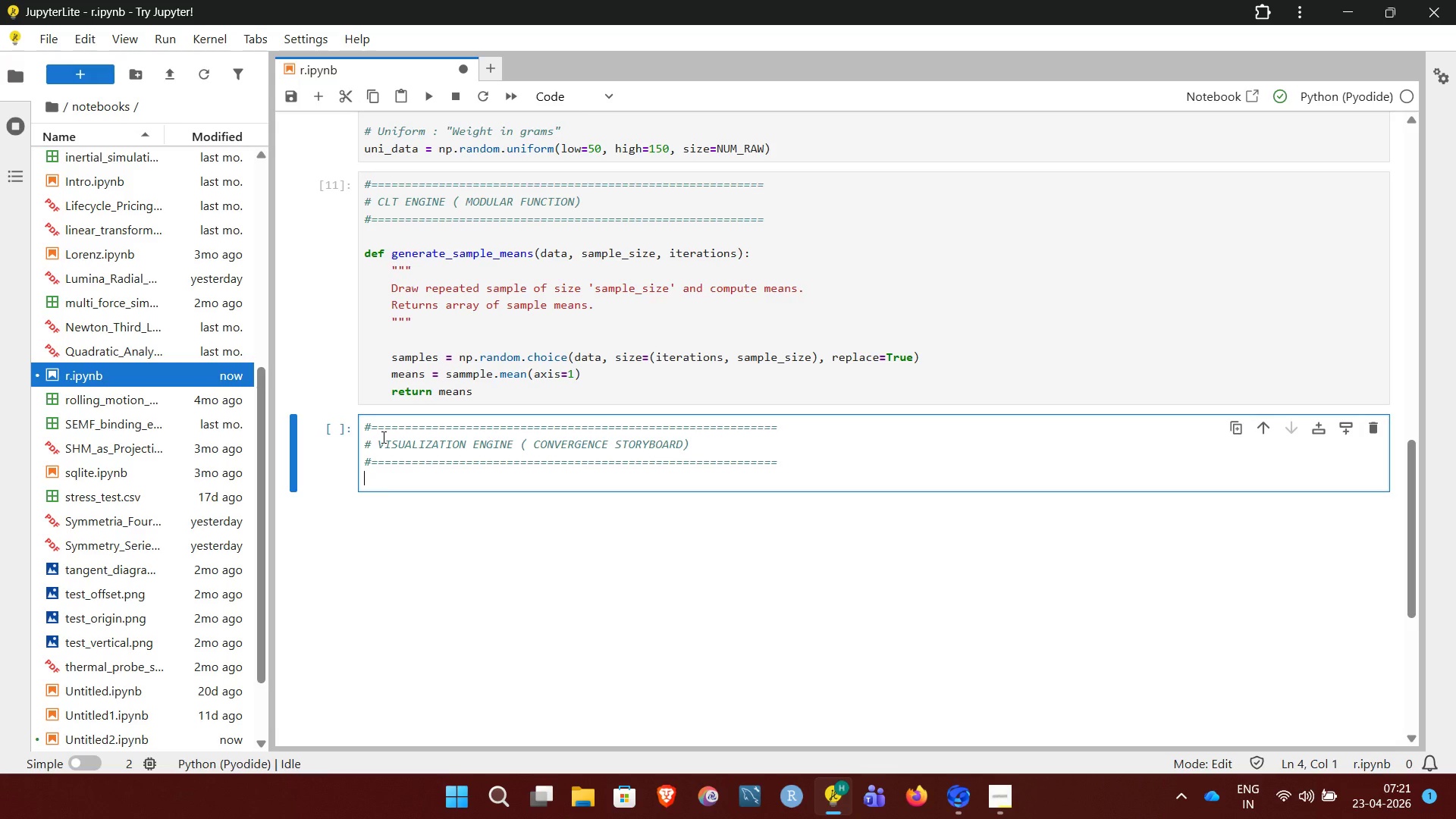 
key(Enter)
 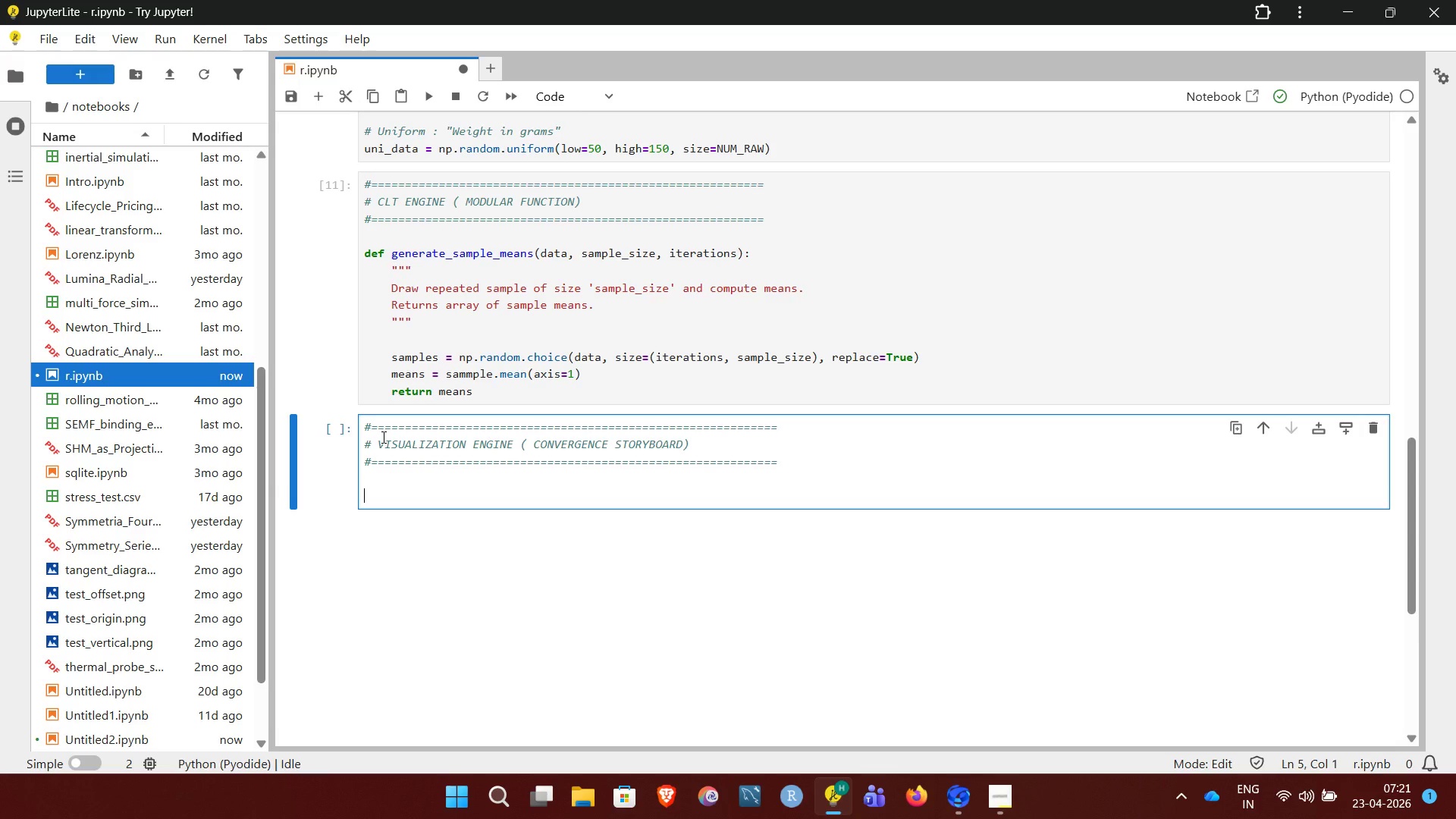 
type(fig, axes = plt.subplots(2, 4, figsize=(18,8), dpi=300))
 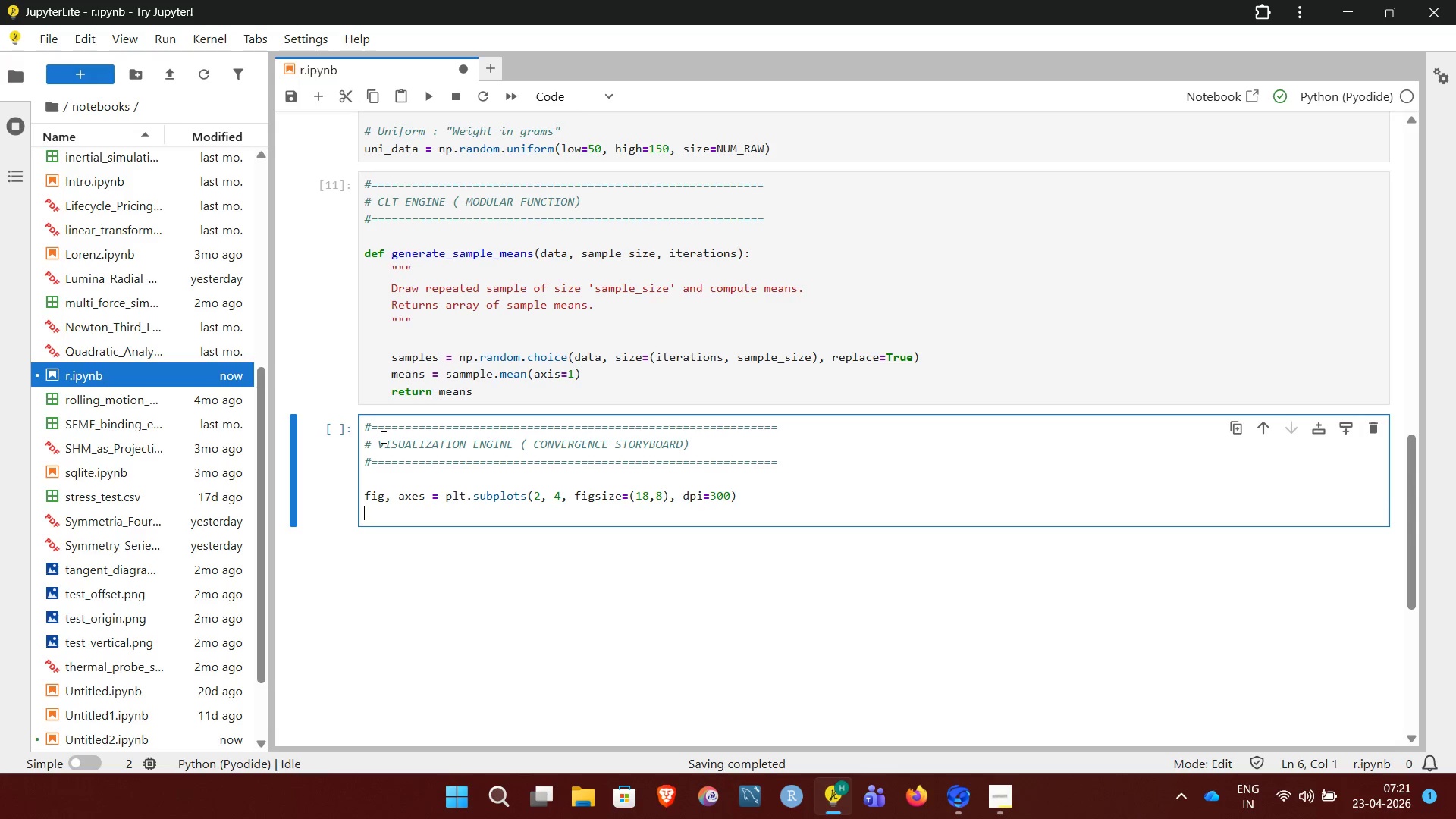 
 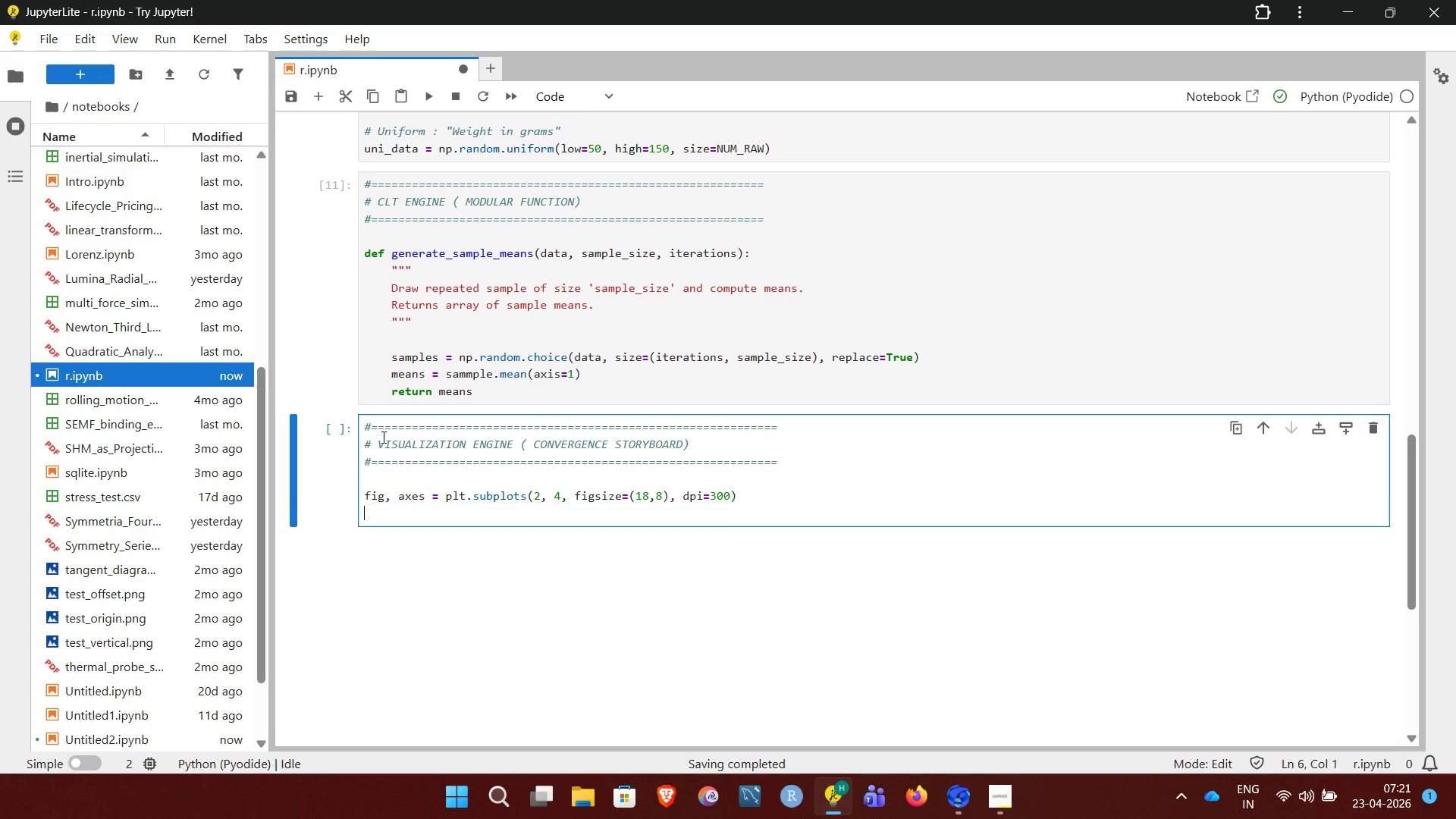 
key(Enter)
 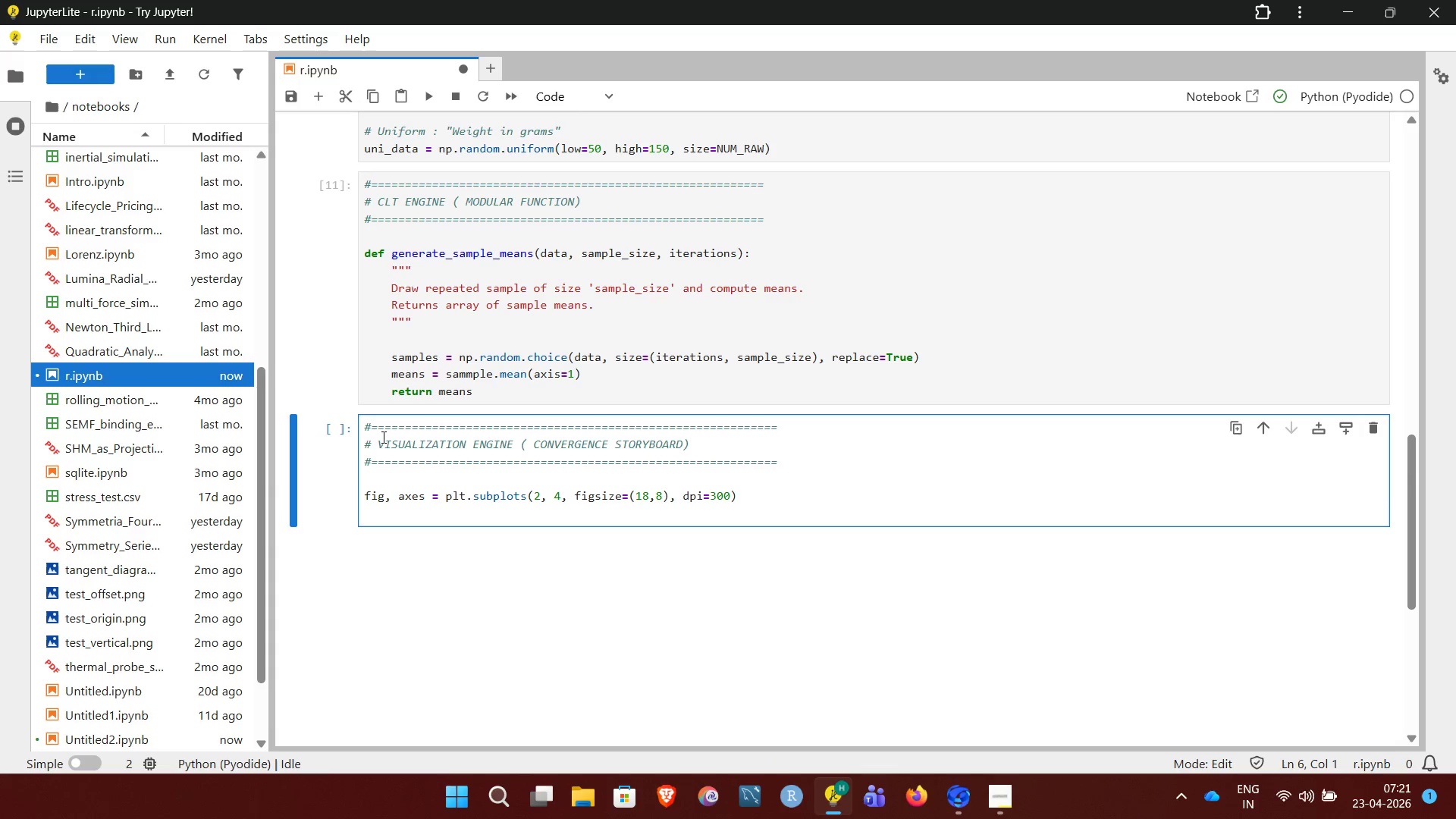 
type(fig.patch.set_facecolor(COLORS["bg"]))
 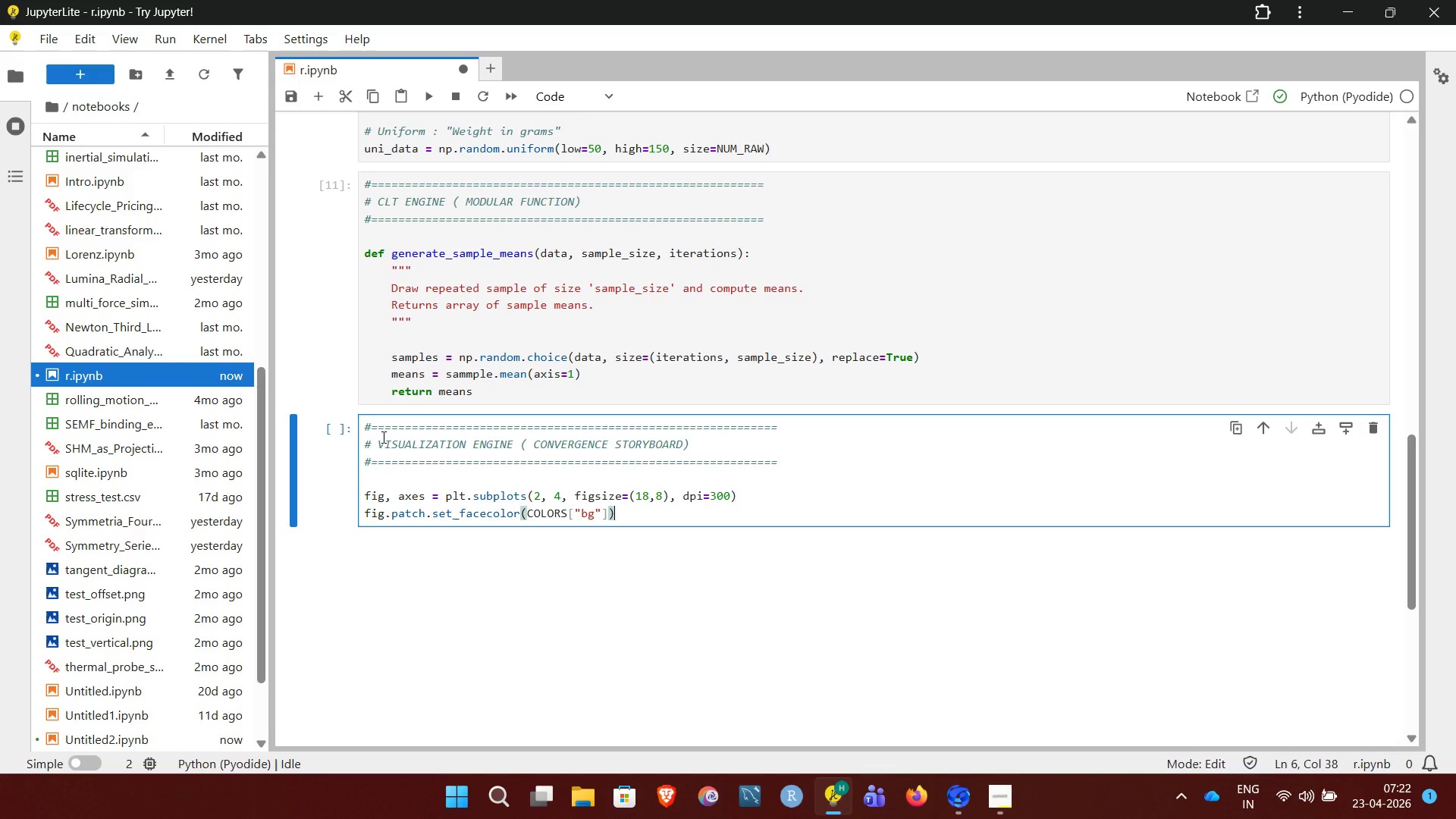 
key(Enter)
 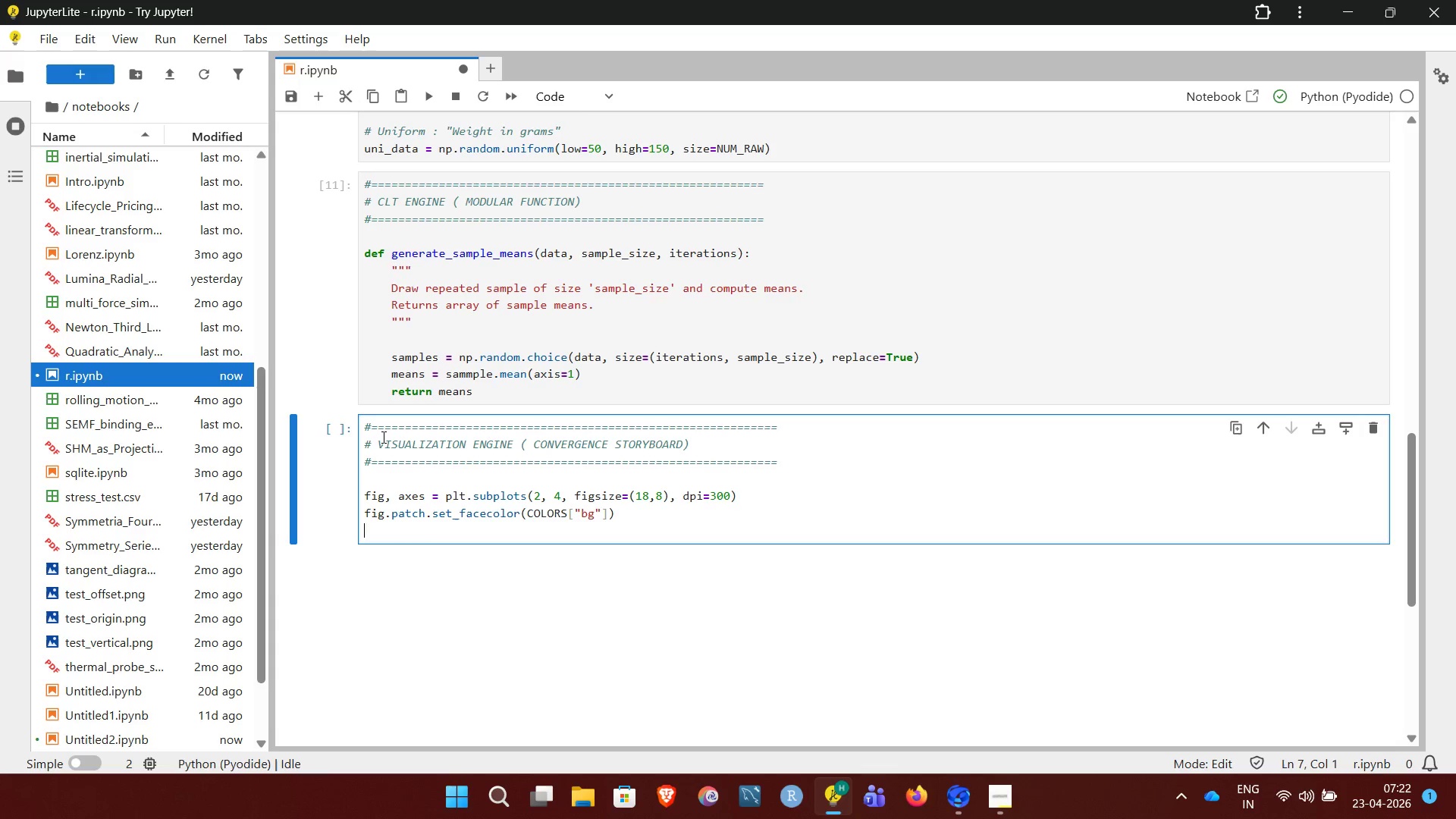 
key(Enter)
 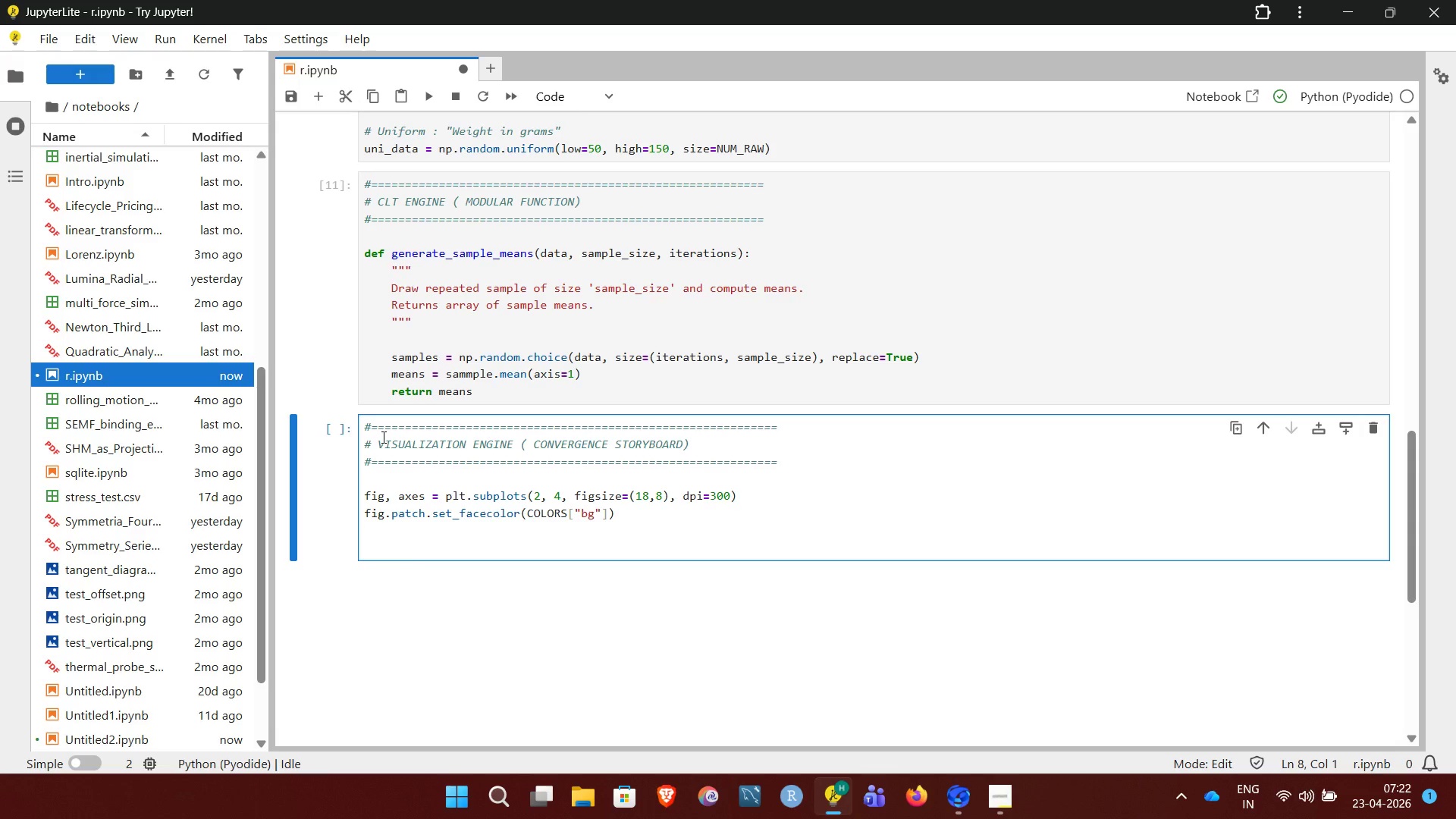 
type(#  ROW 1: EXPONENTIAL)
key(Backspace)
type( -)
 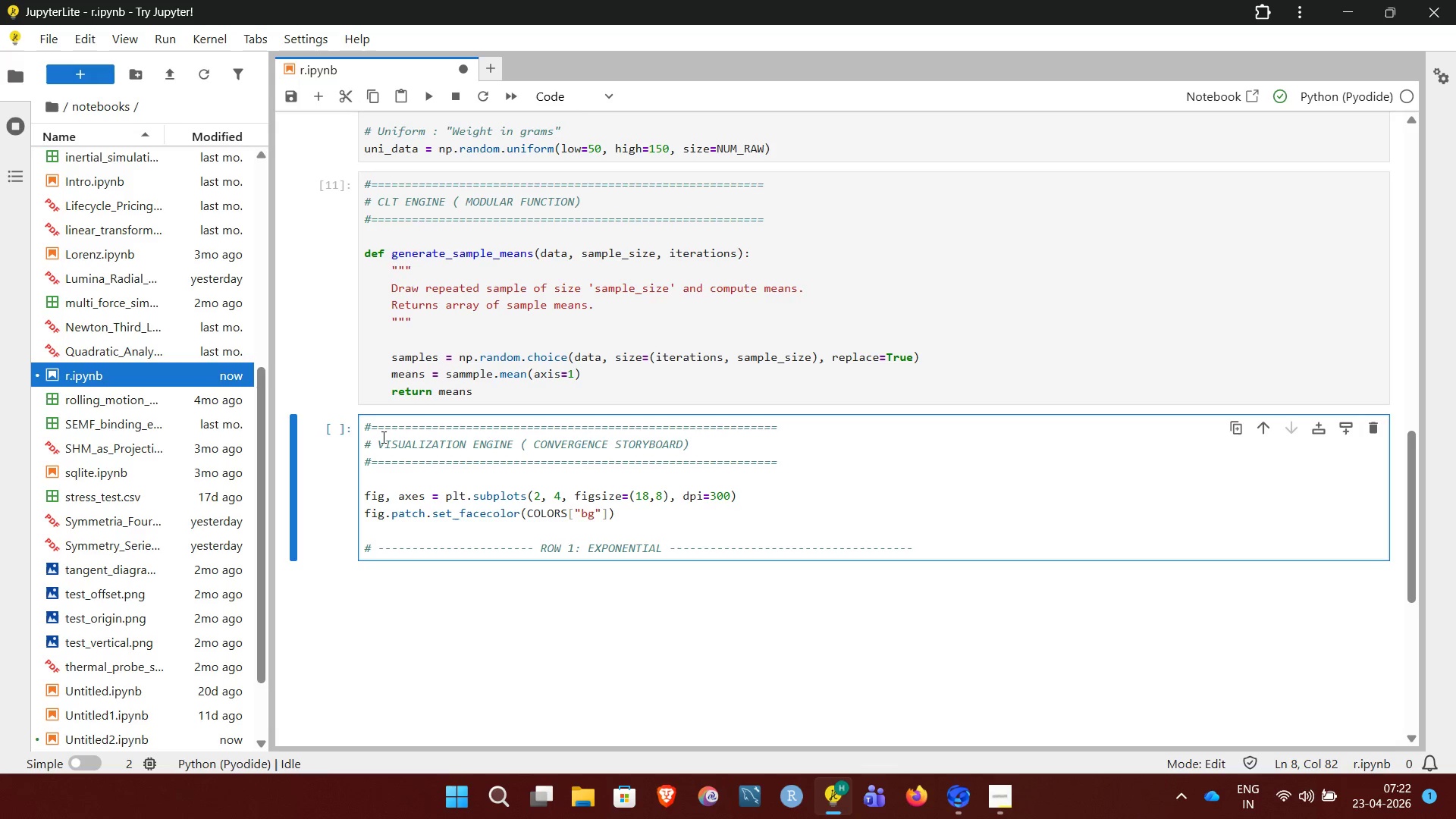 
key(Enter)
 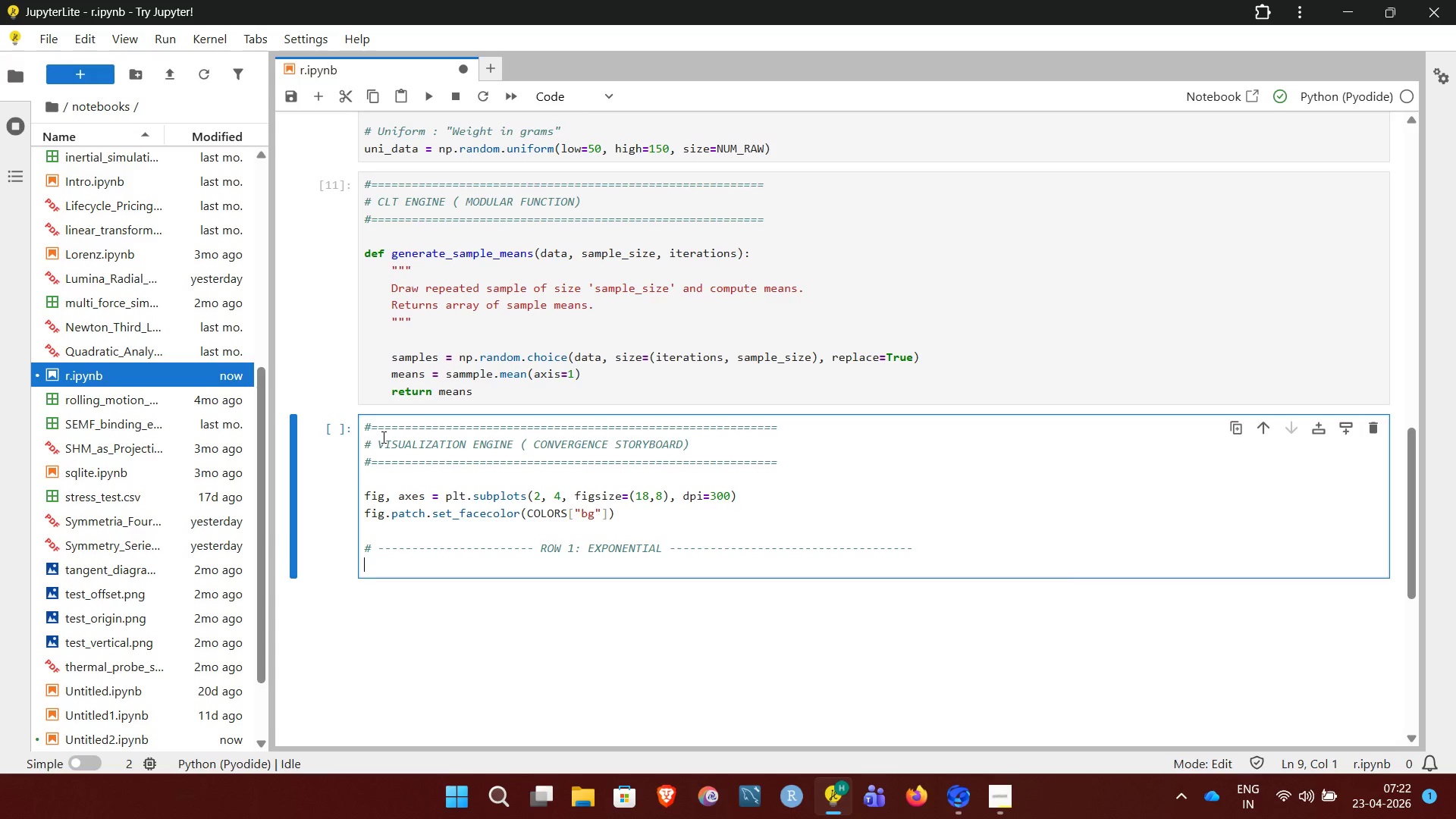 
key(CapsLock)
 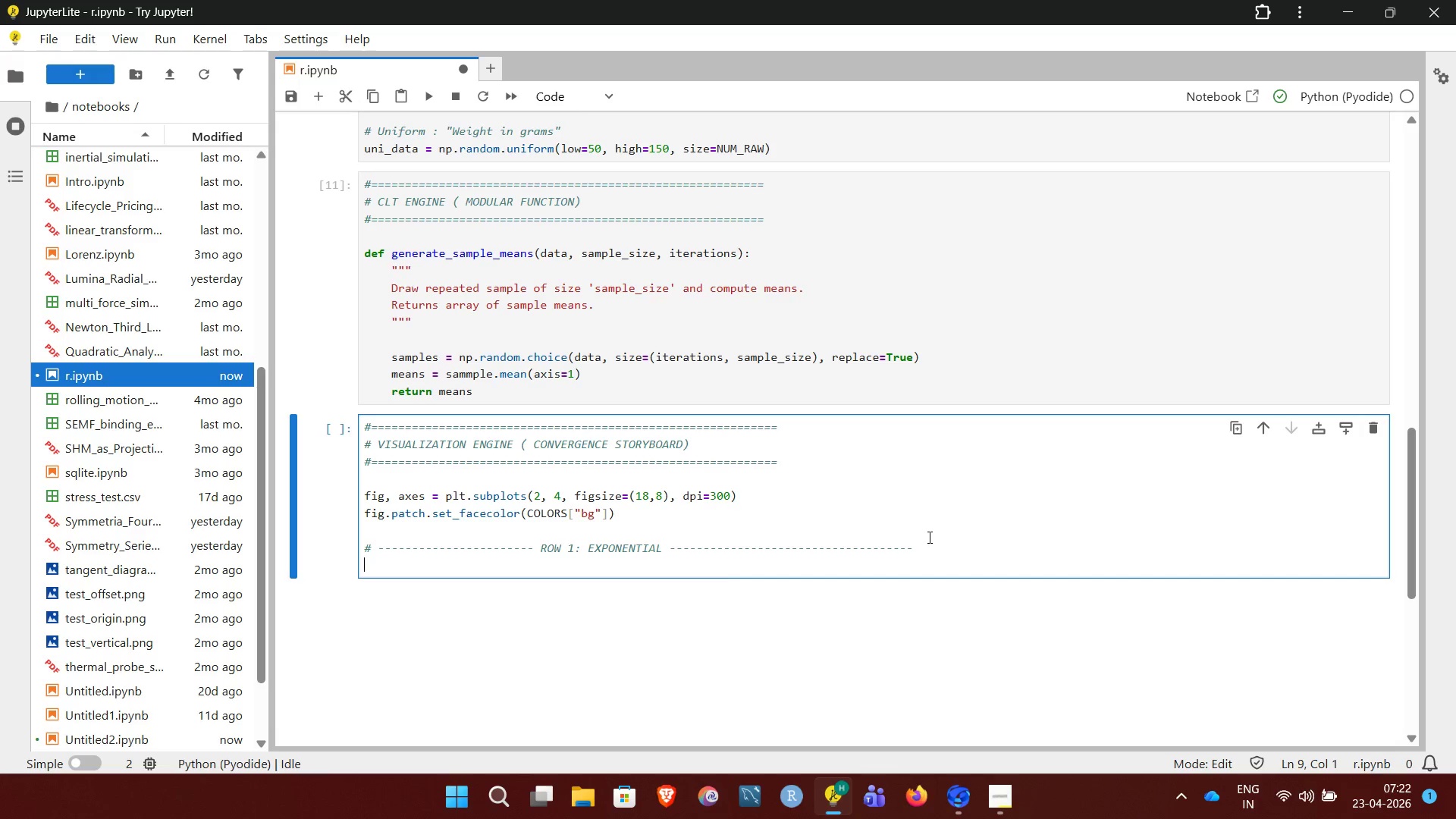 
type(axes[0,0].hin)
key(Backspace)
key(Backspace)
type(ist(exp_data, bins=50, color=COR)
key(Backspace)
type(LORS["P)
key(Backspace)
type(primary"], alpp)
key(Backspace)
type(ha=0.8))
 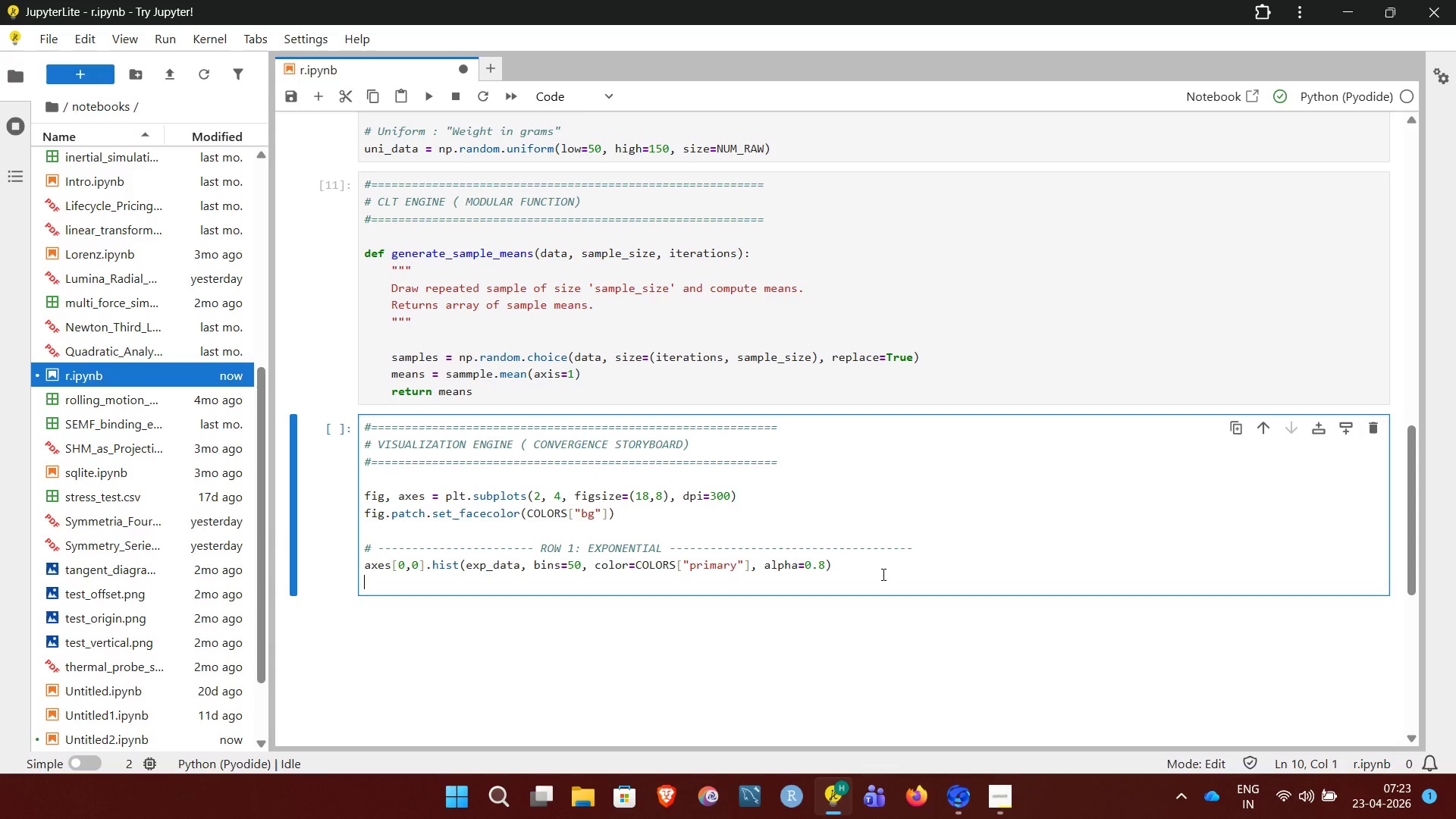 
 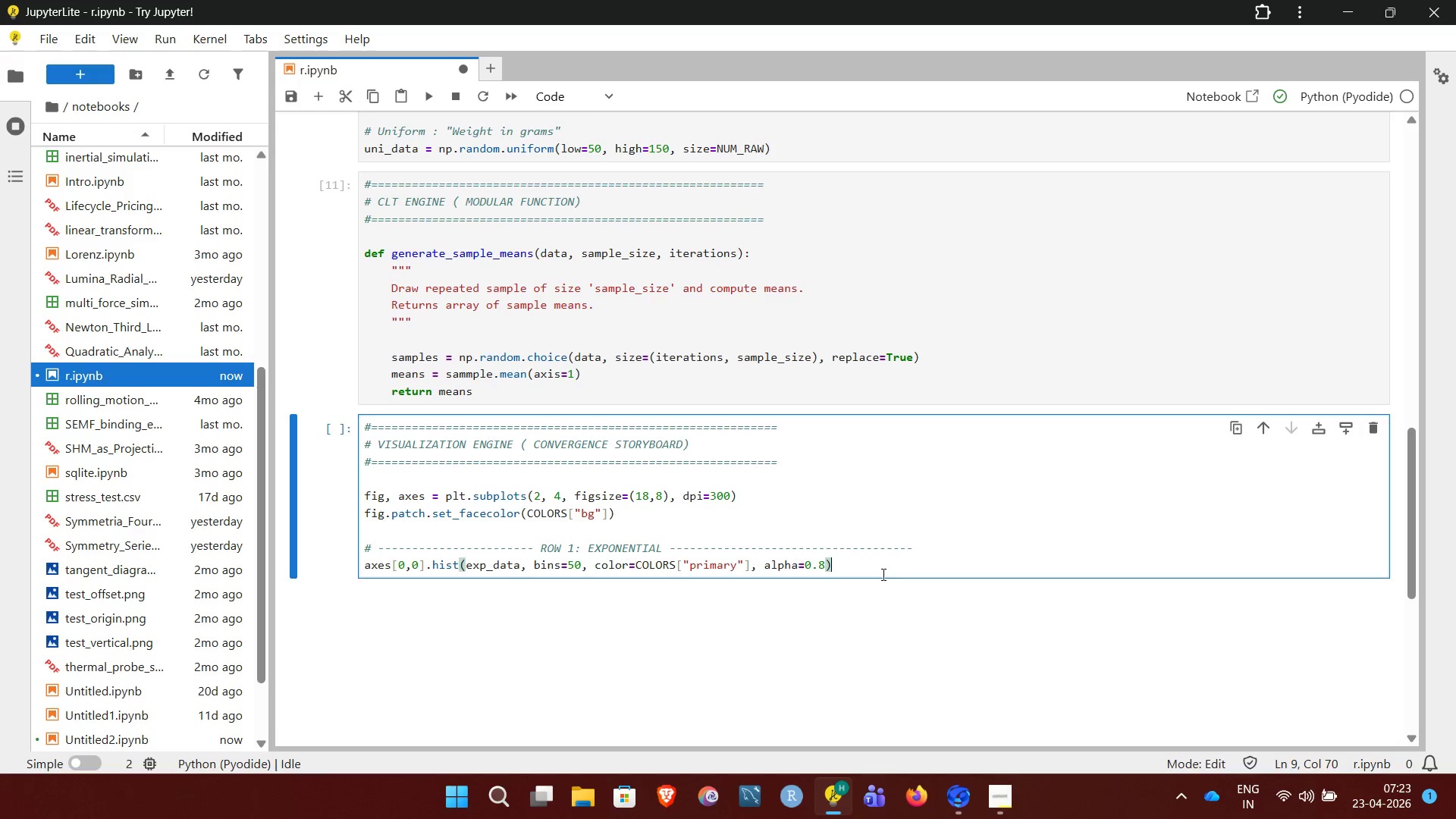 
key(Enter)
 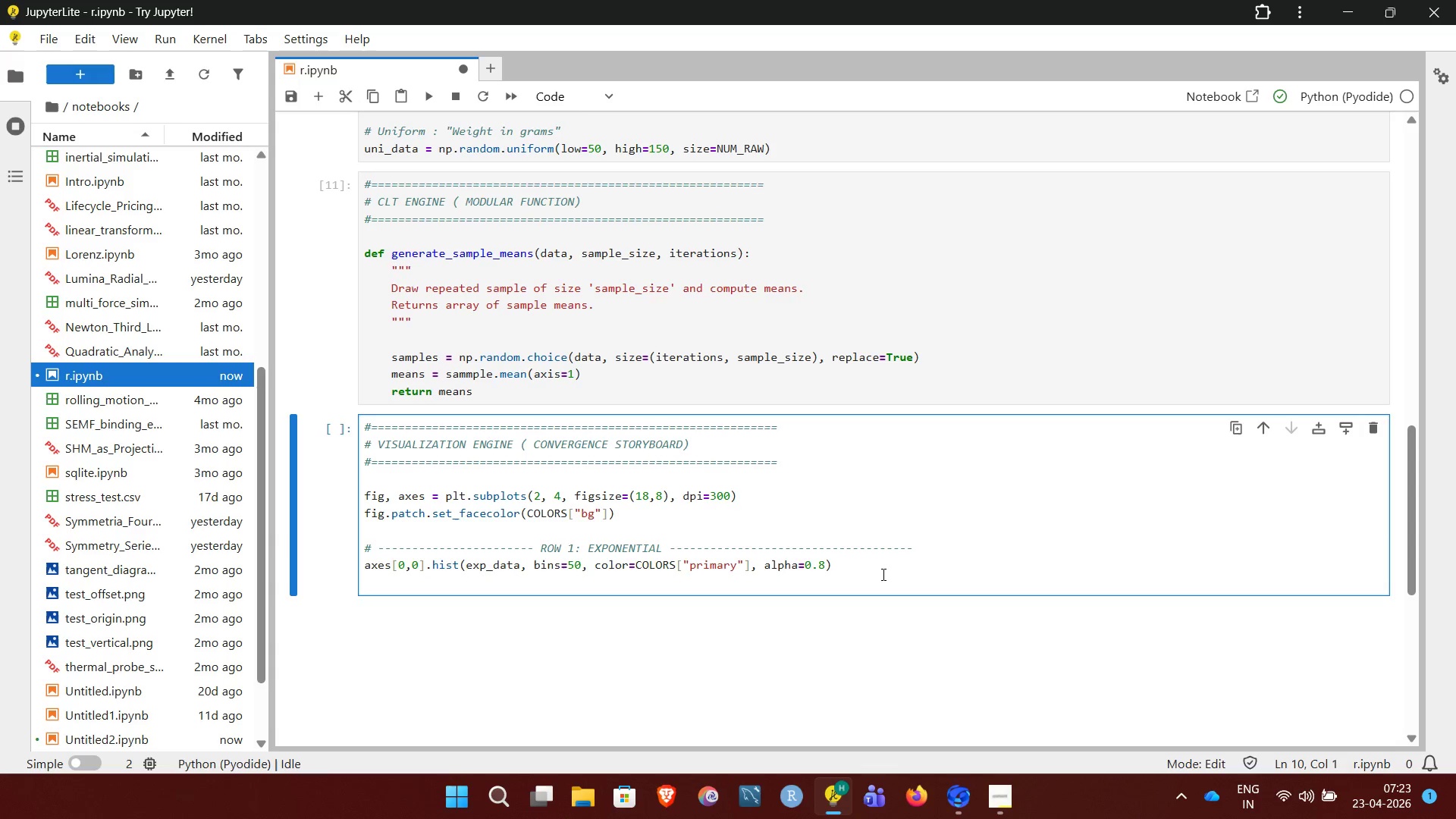 
type(axes[0,0].set_title("Raw Distribution (Exponential:Days to ship)"))
 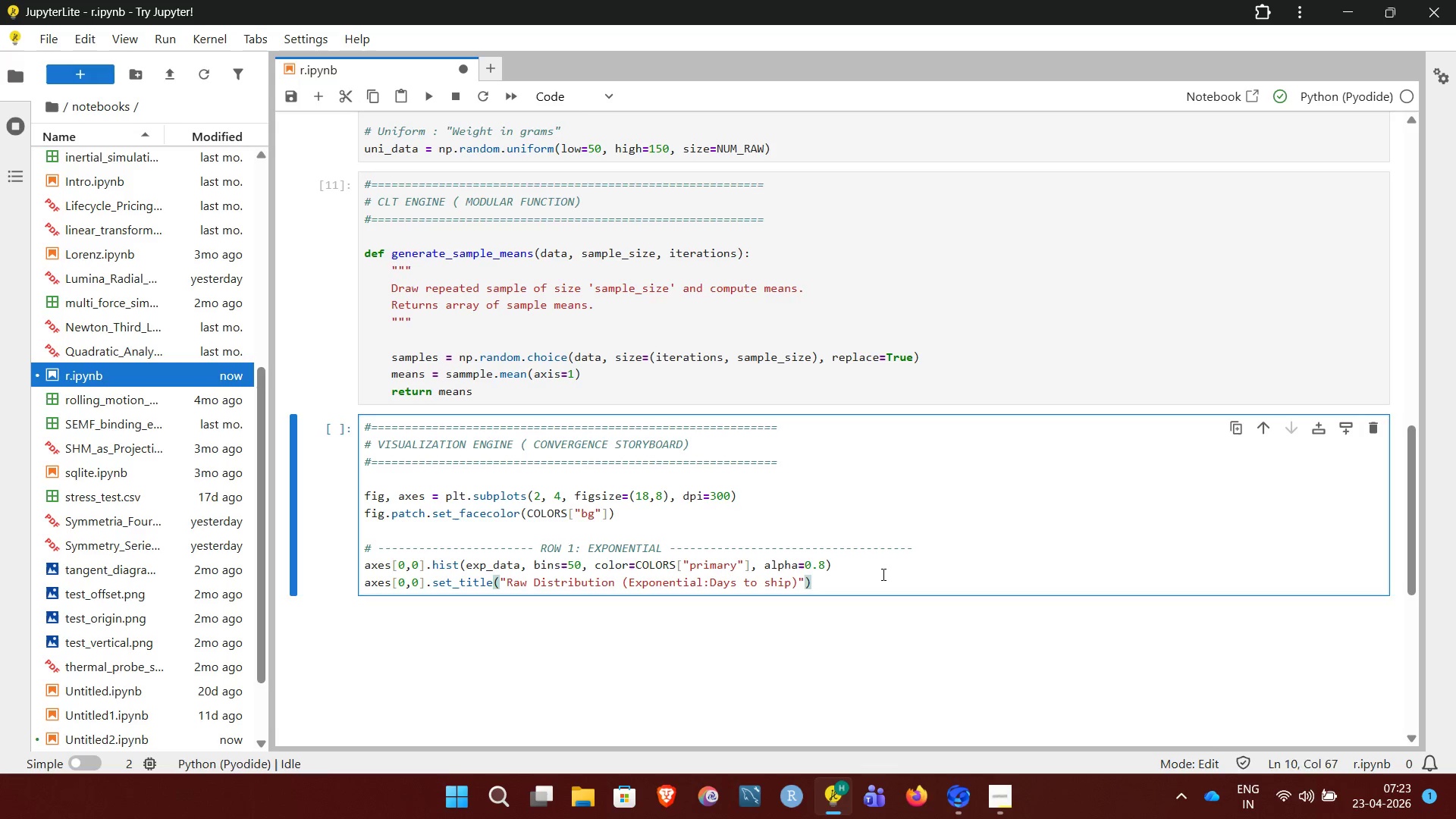 
key(Enter)
 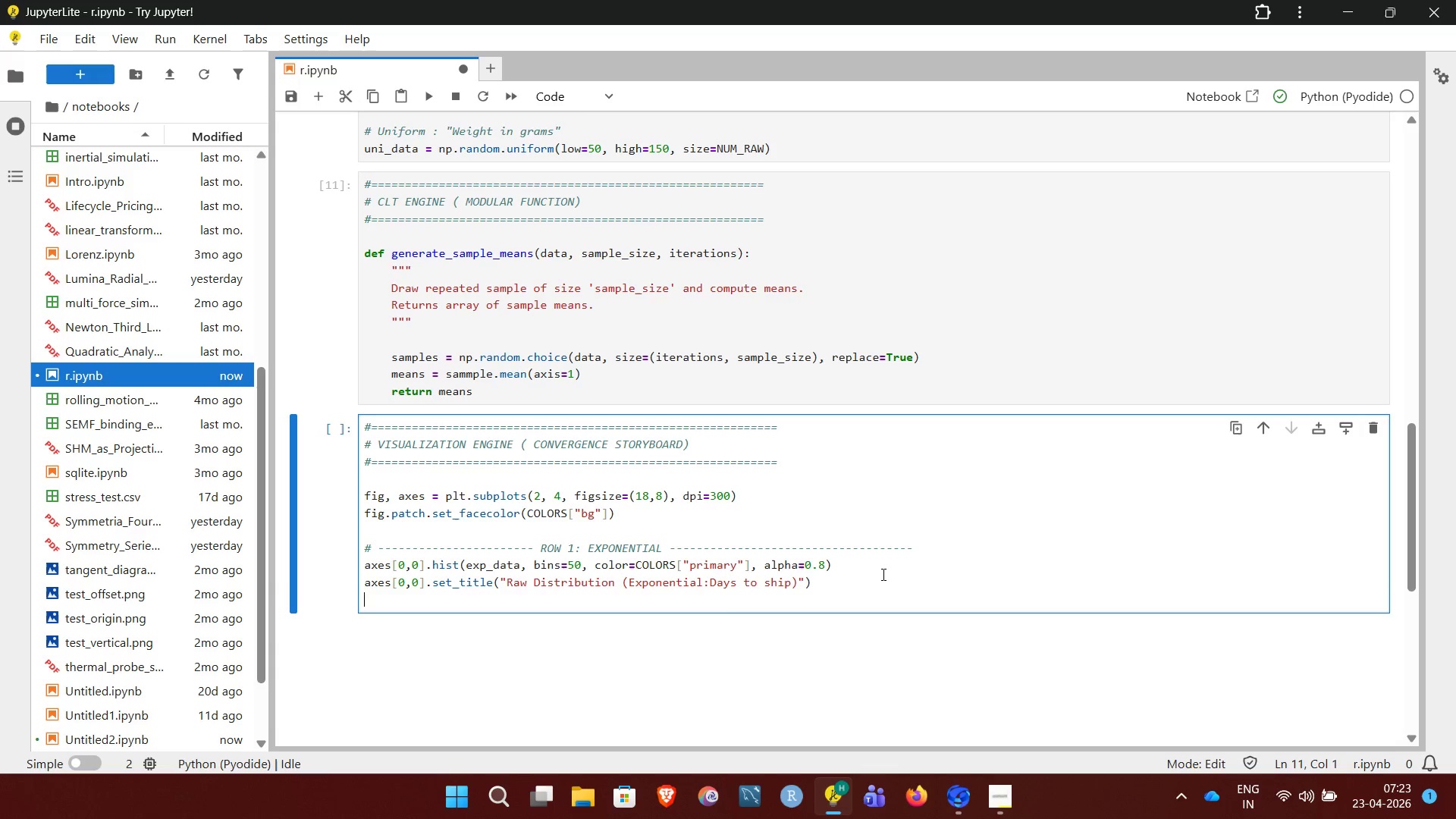 
type(axes[0,0].set_facecolor(COLOUS)
key(Backspace)
key(Backspace)
type(RS["bg"]))
 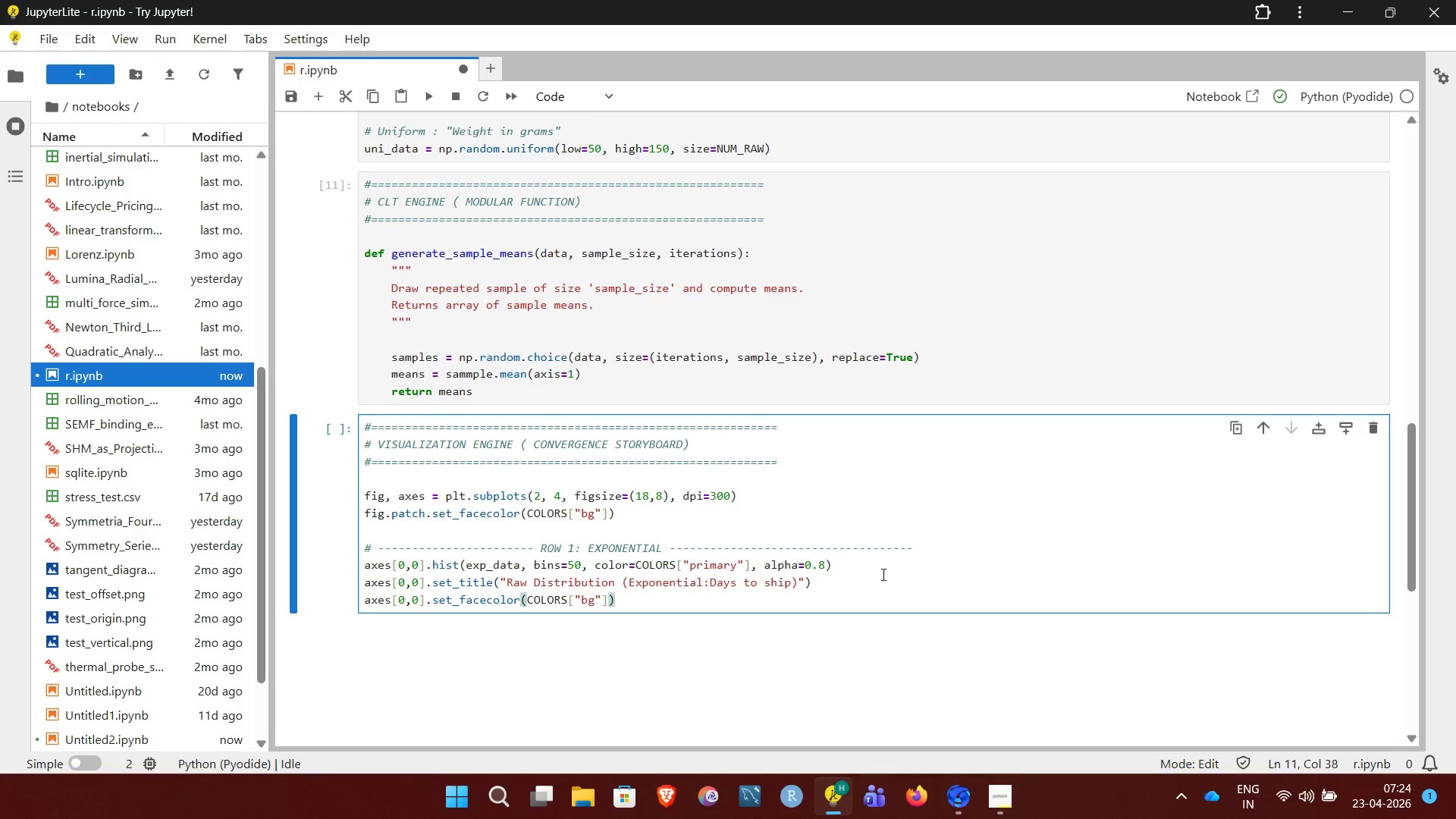 
key(Enter)
 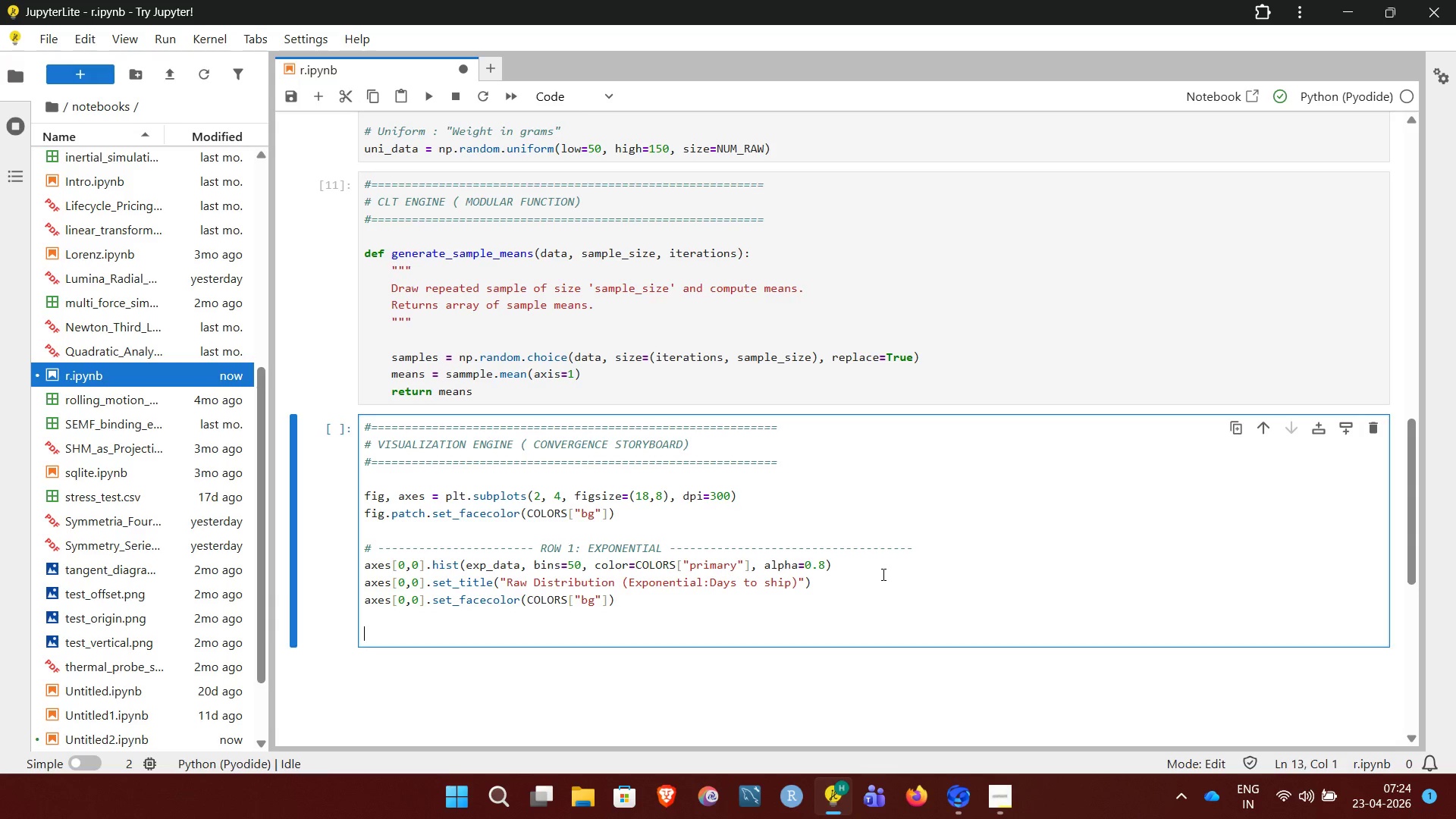 
key(Enter)
 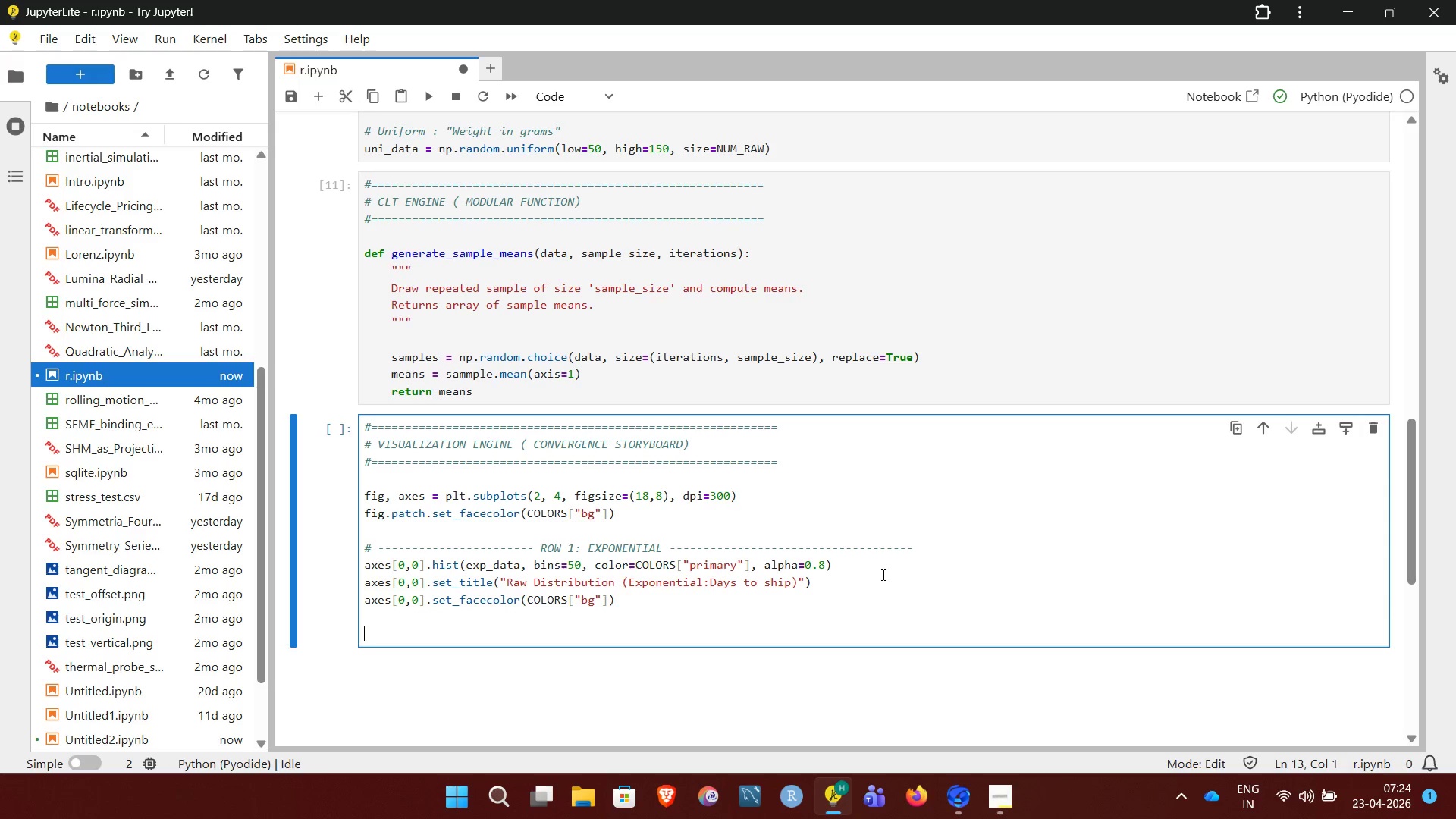 
type(for i, n in enumerate(SAMPLE_SIZES):)
 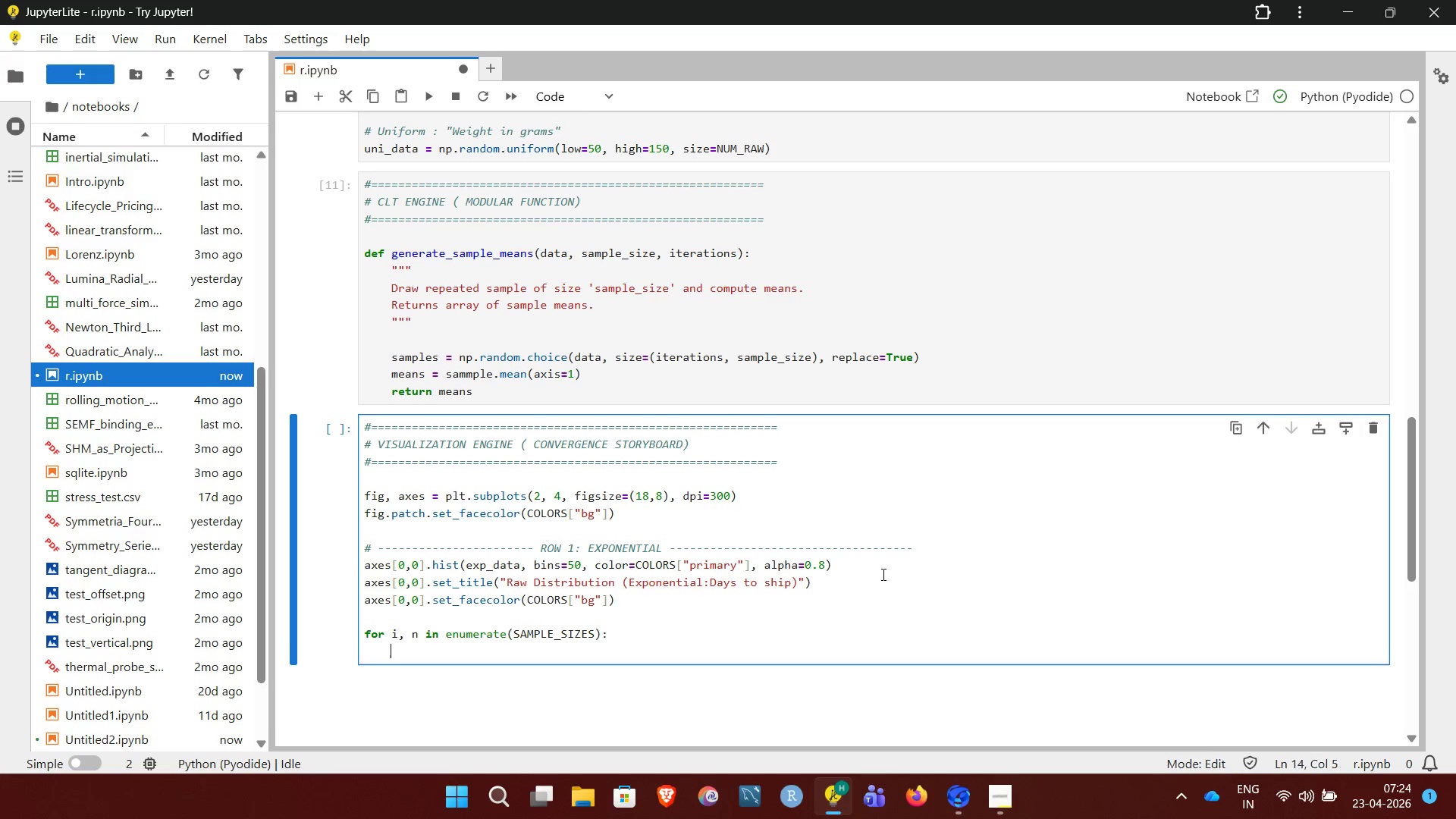 
 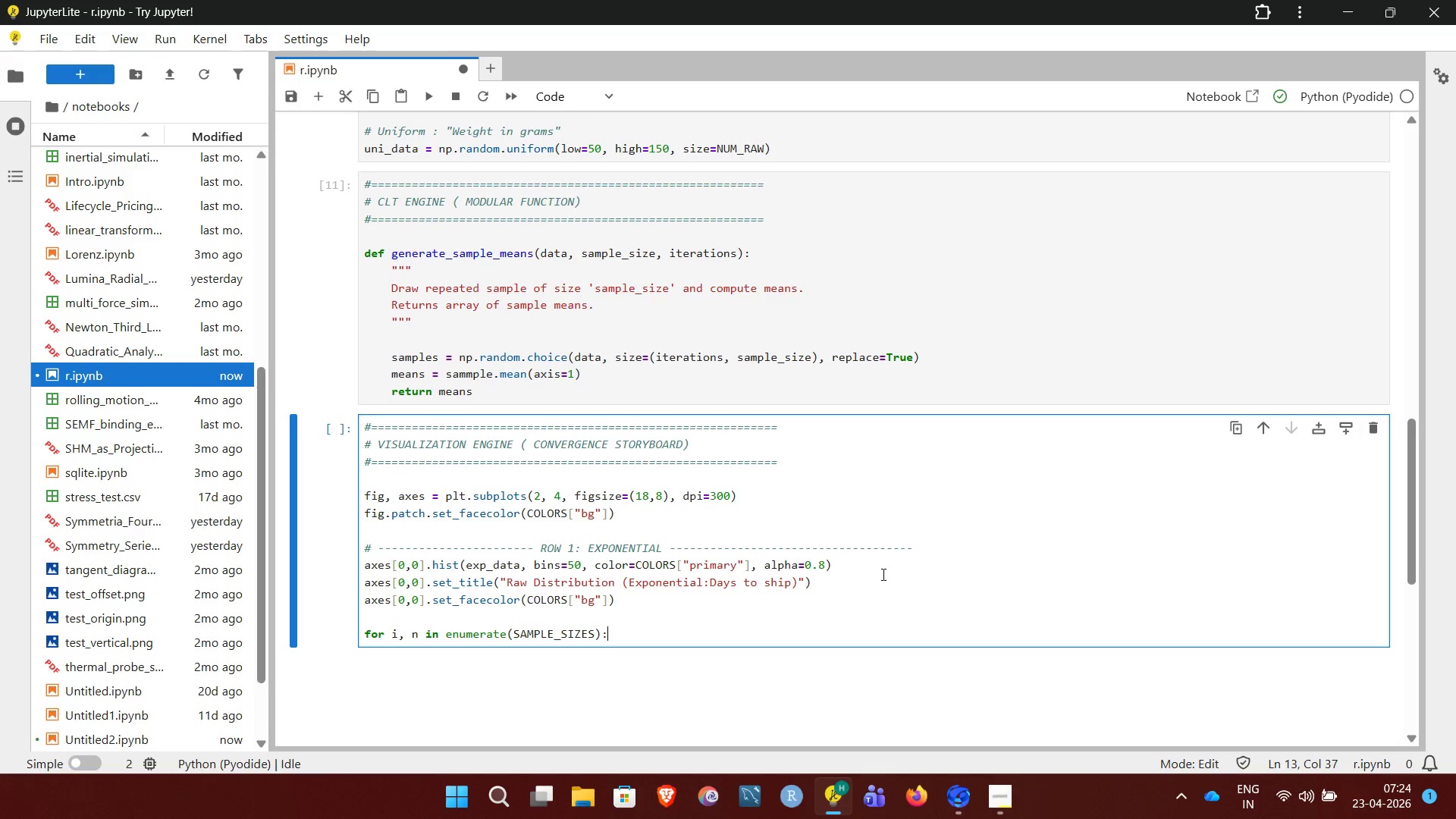 
key(Enter)
 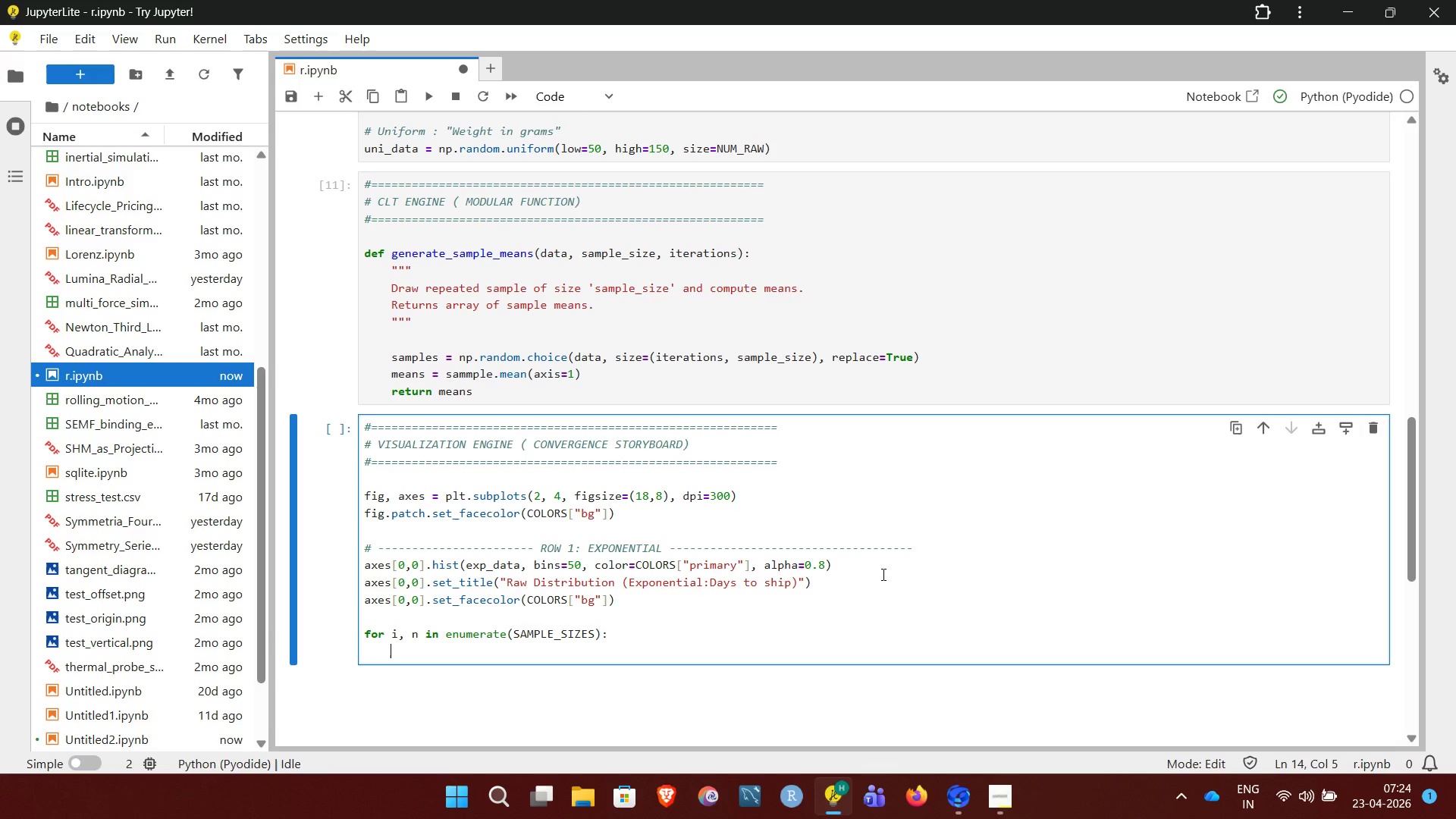 
type(means = generate_sample_means(exp_data, n, ITERATIONS))
 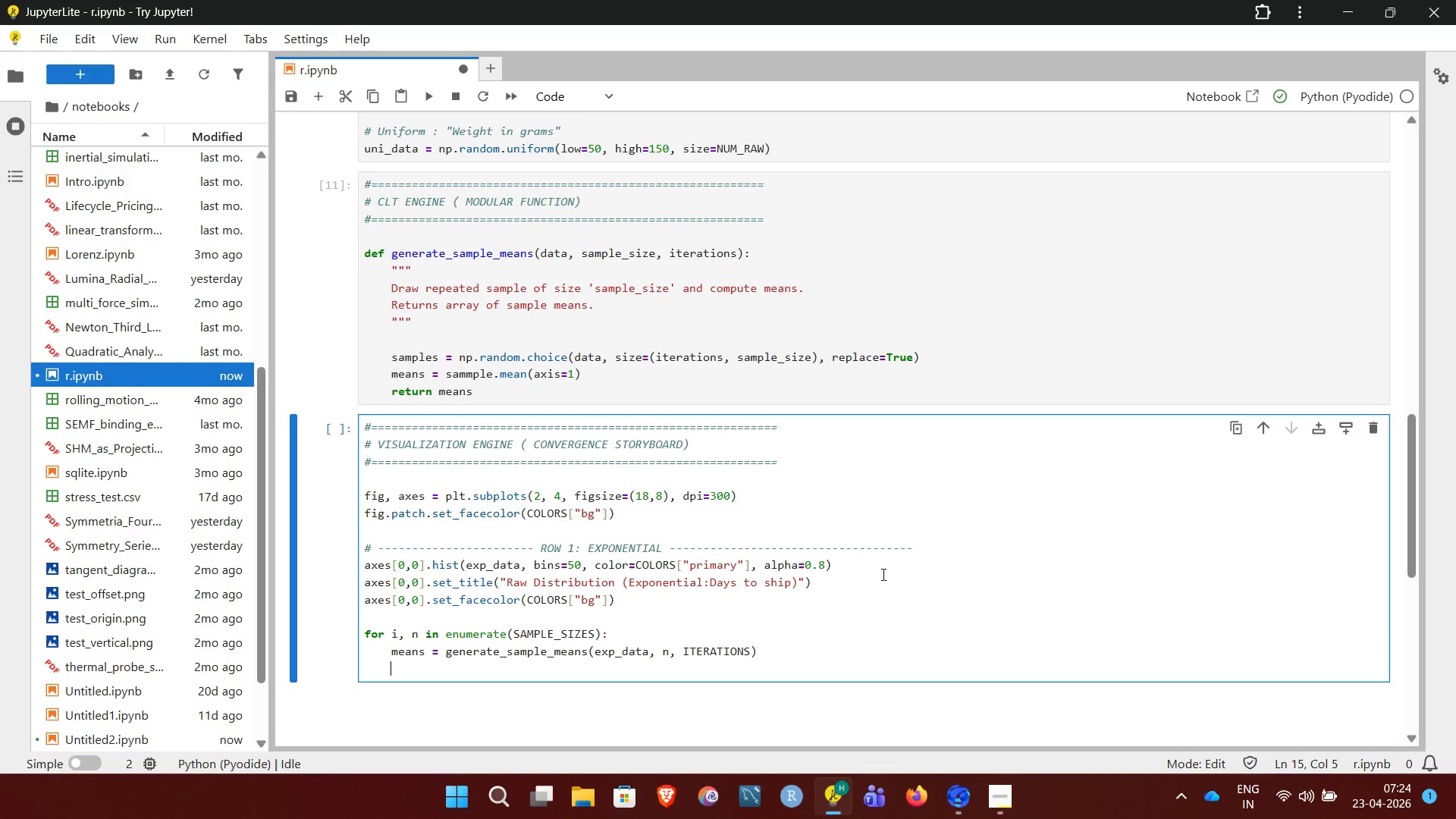 
 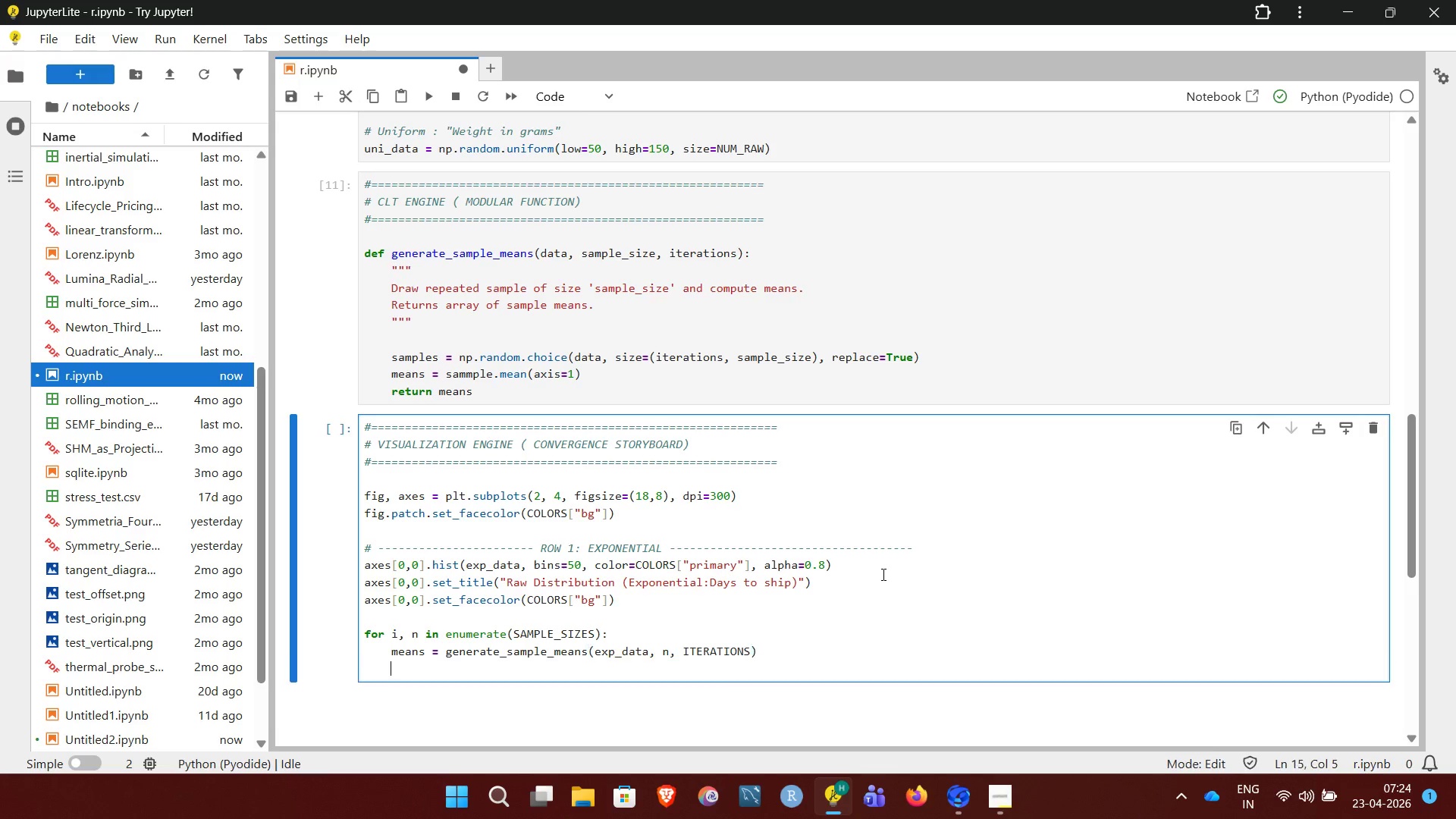 
key(Enter)
 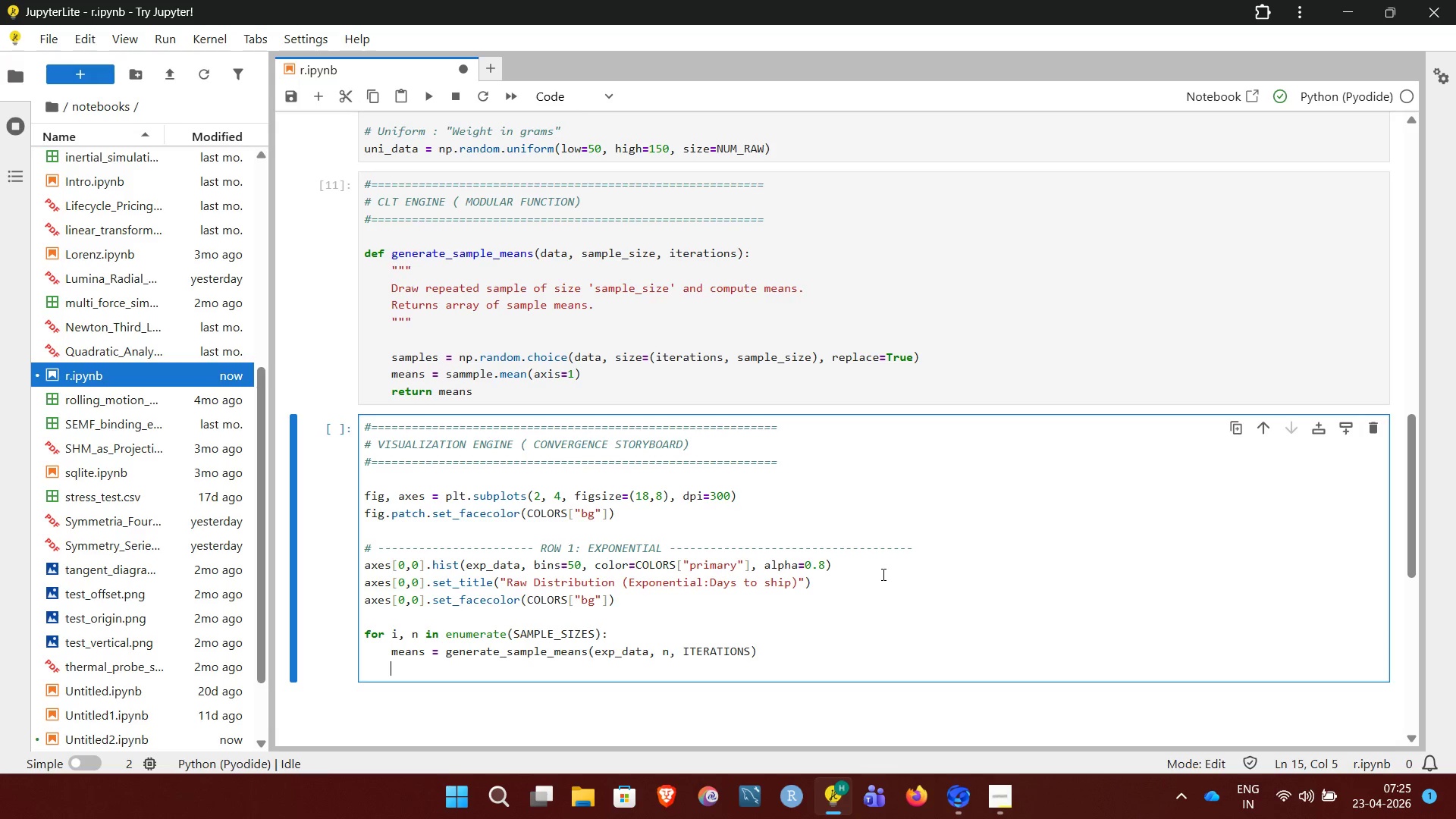 
key(Enter)
 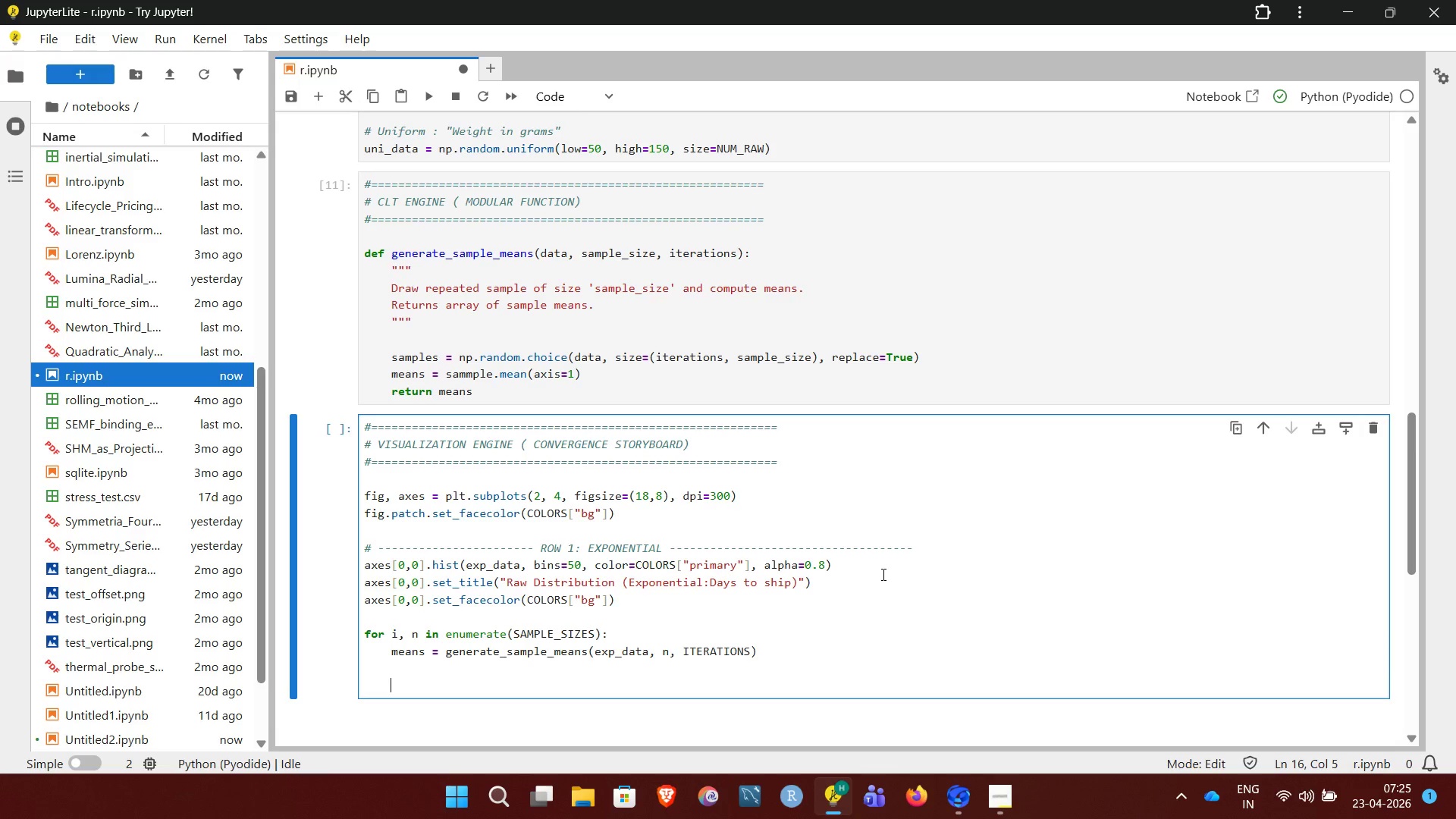 
type(axes[0, i+1].hist(means, bins=40, color=COLORS["accent"], alpha=0.9))
 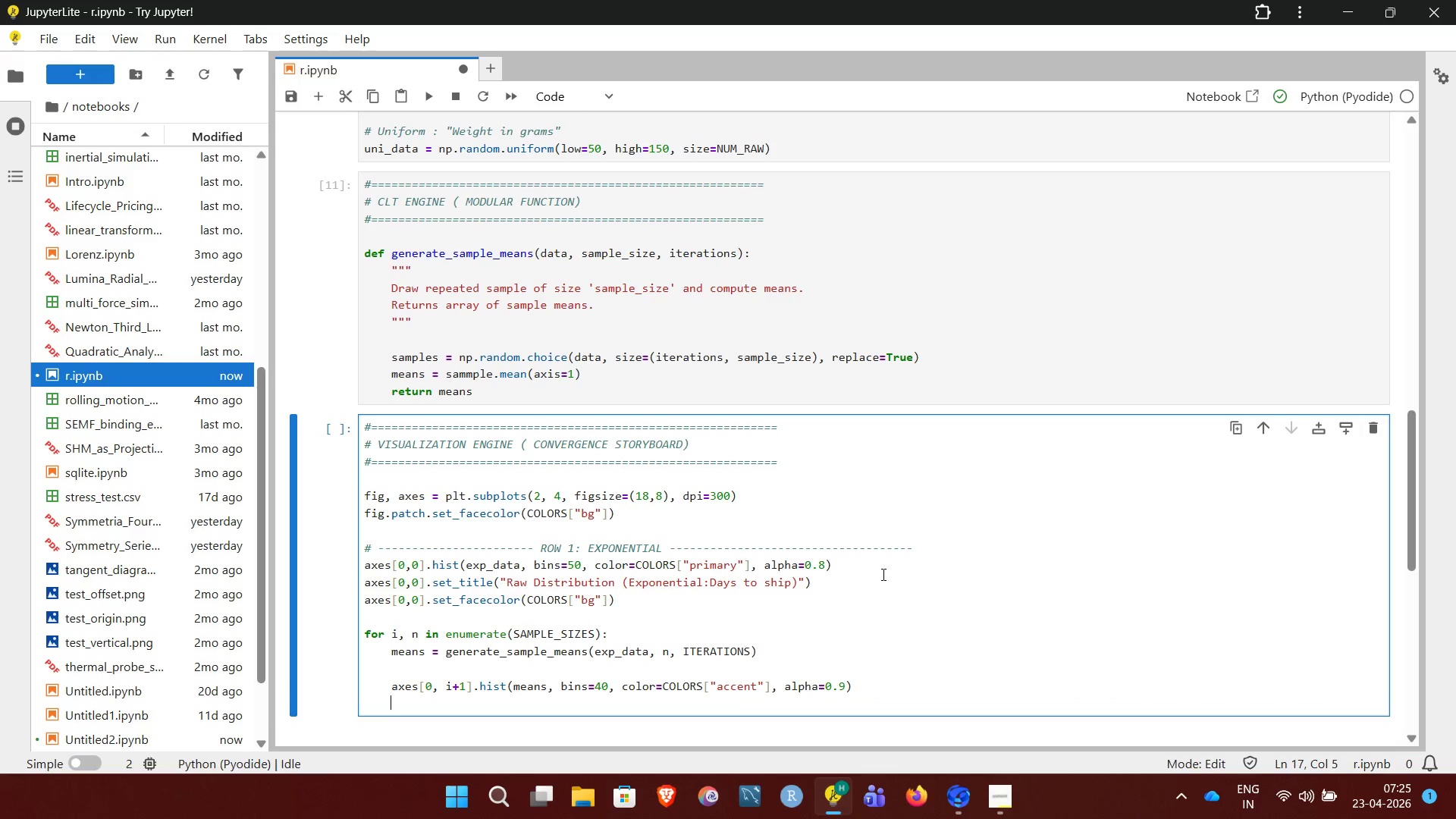 
 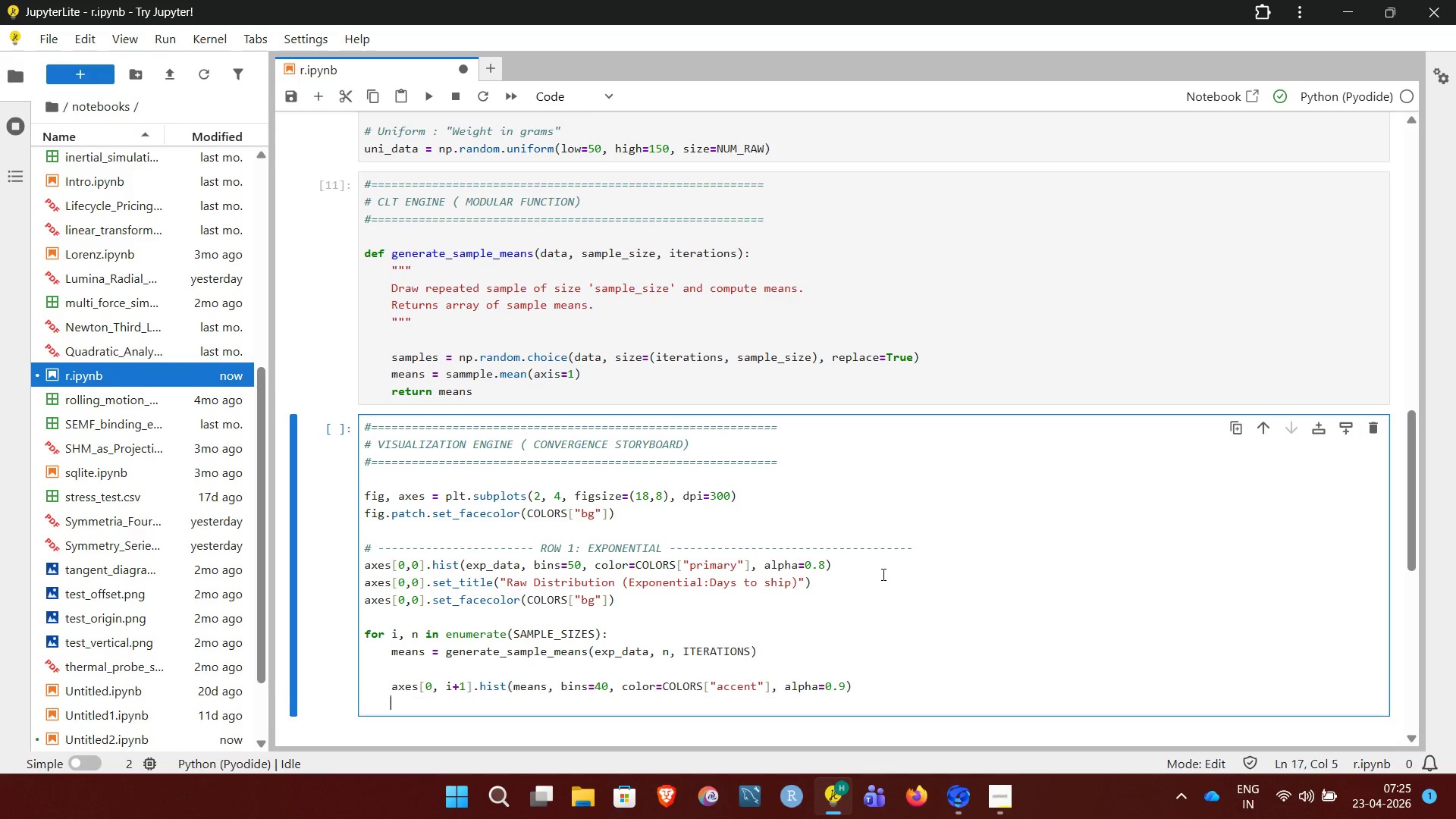 
key(Enter)
 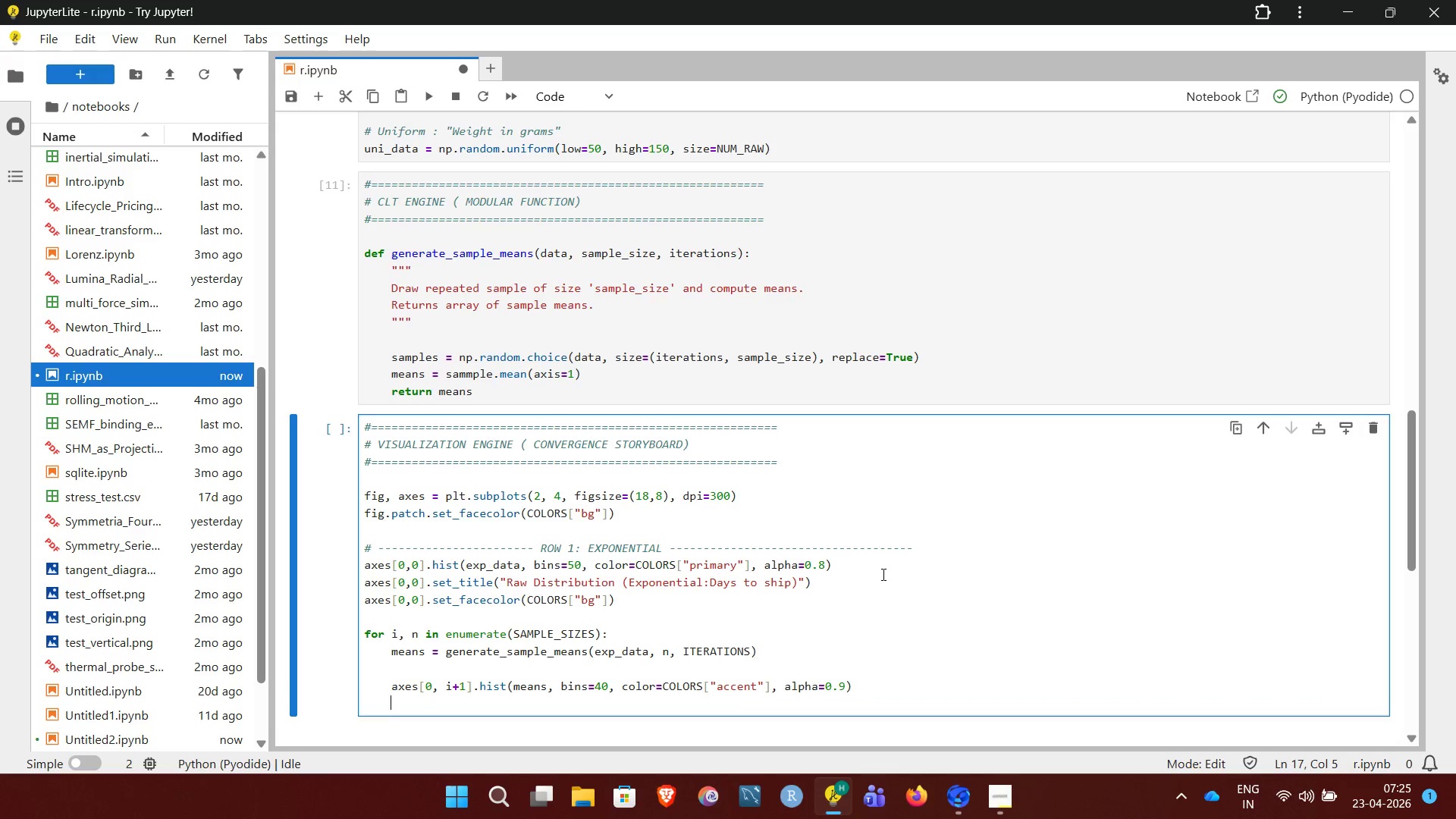 
type(axes[0.)
key(Backspace)
type(, i+1].set_title(f"Sap)
key(Backspace)
type(mple Means (n={n})"))
 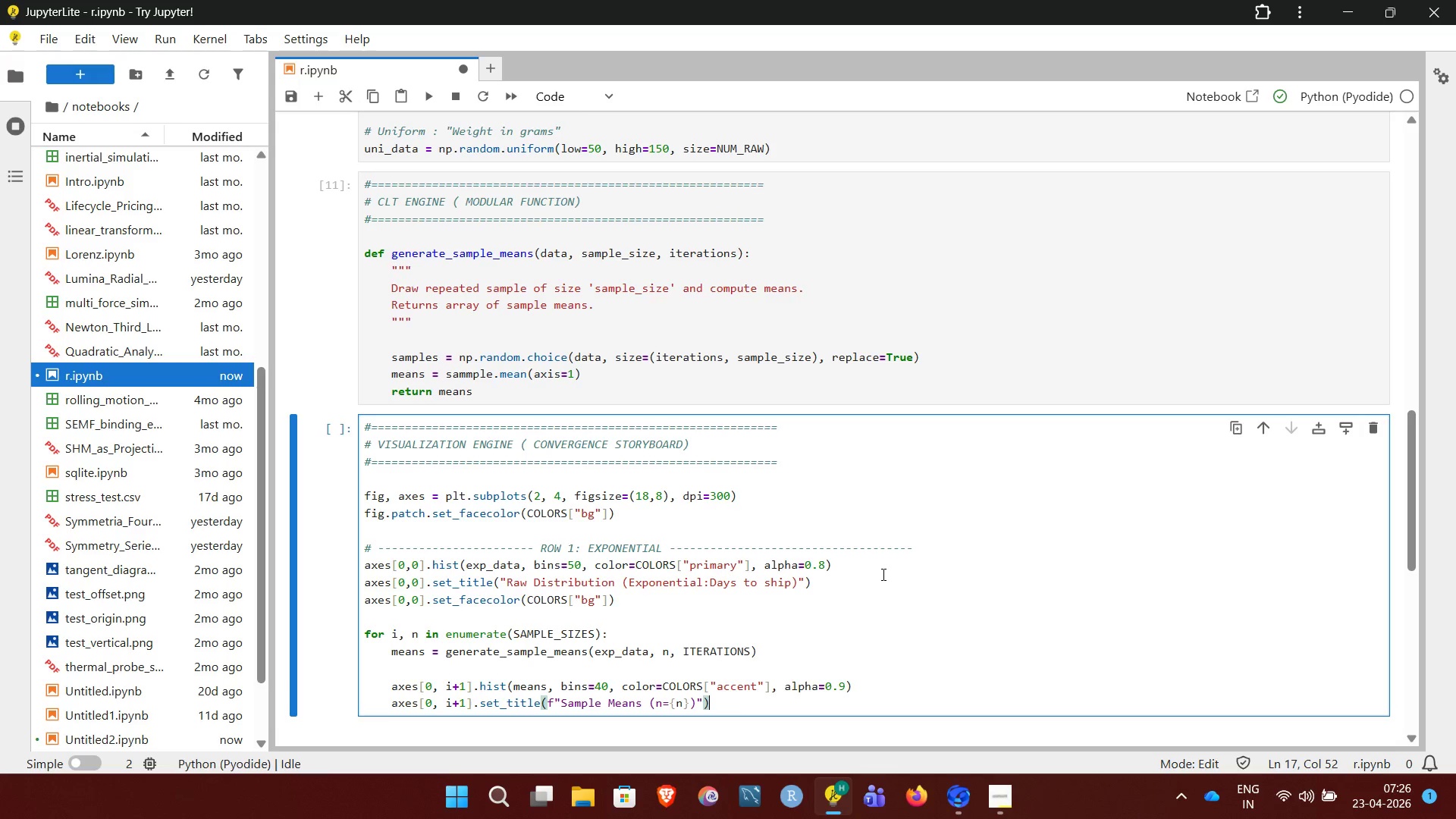 
wait(8.86)
 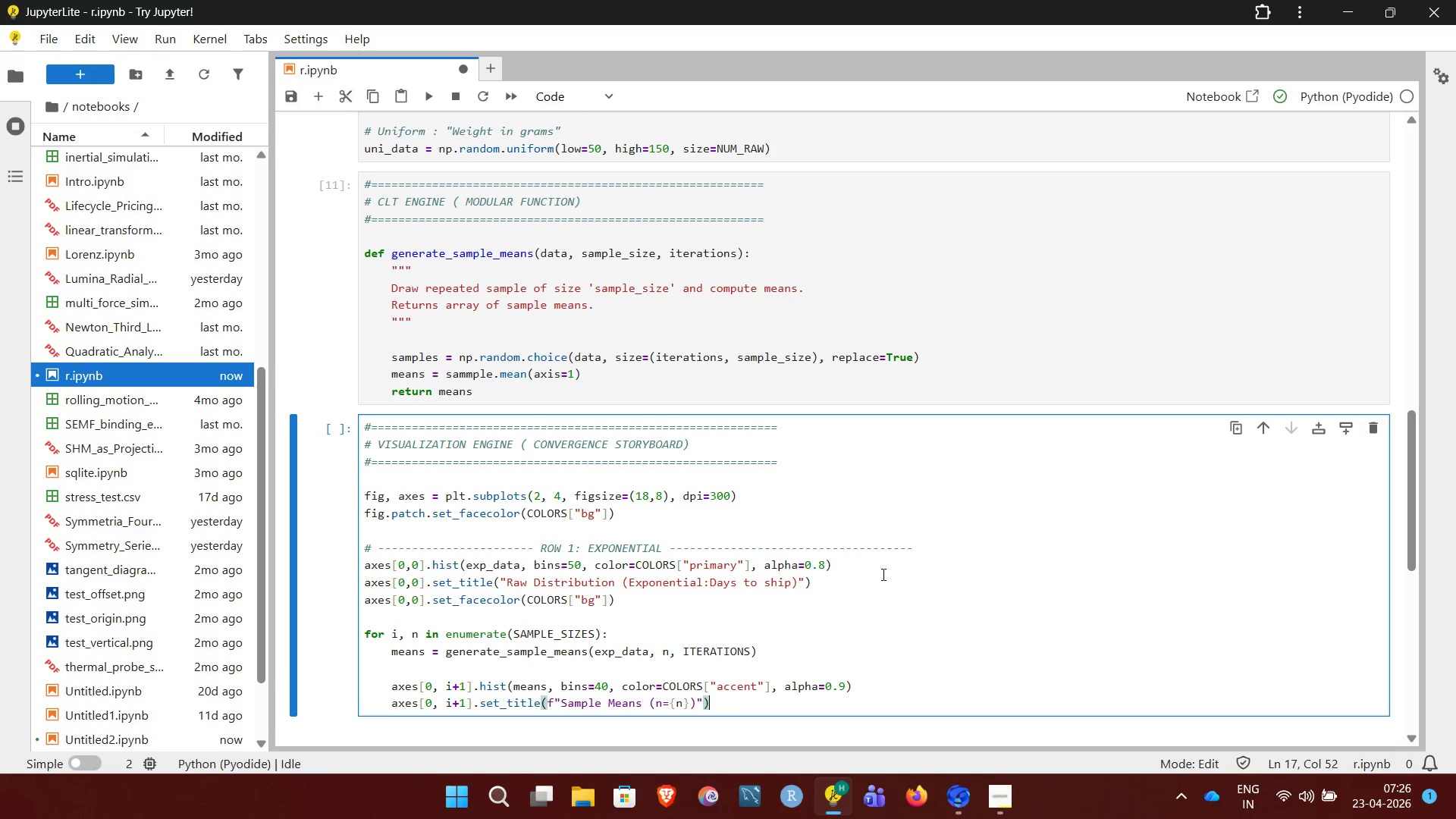 
key(Enter)
 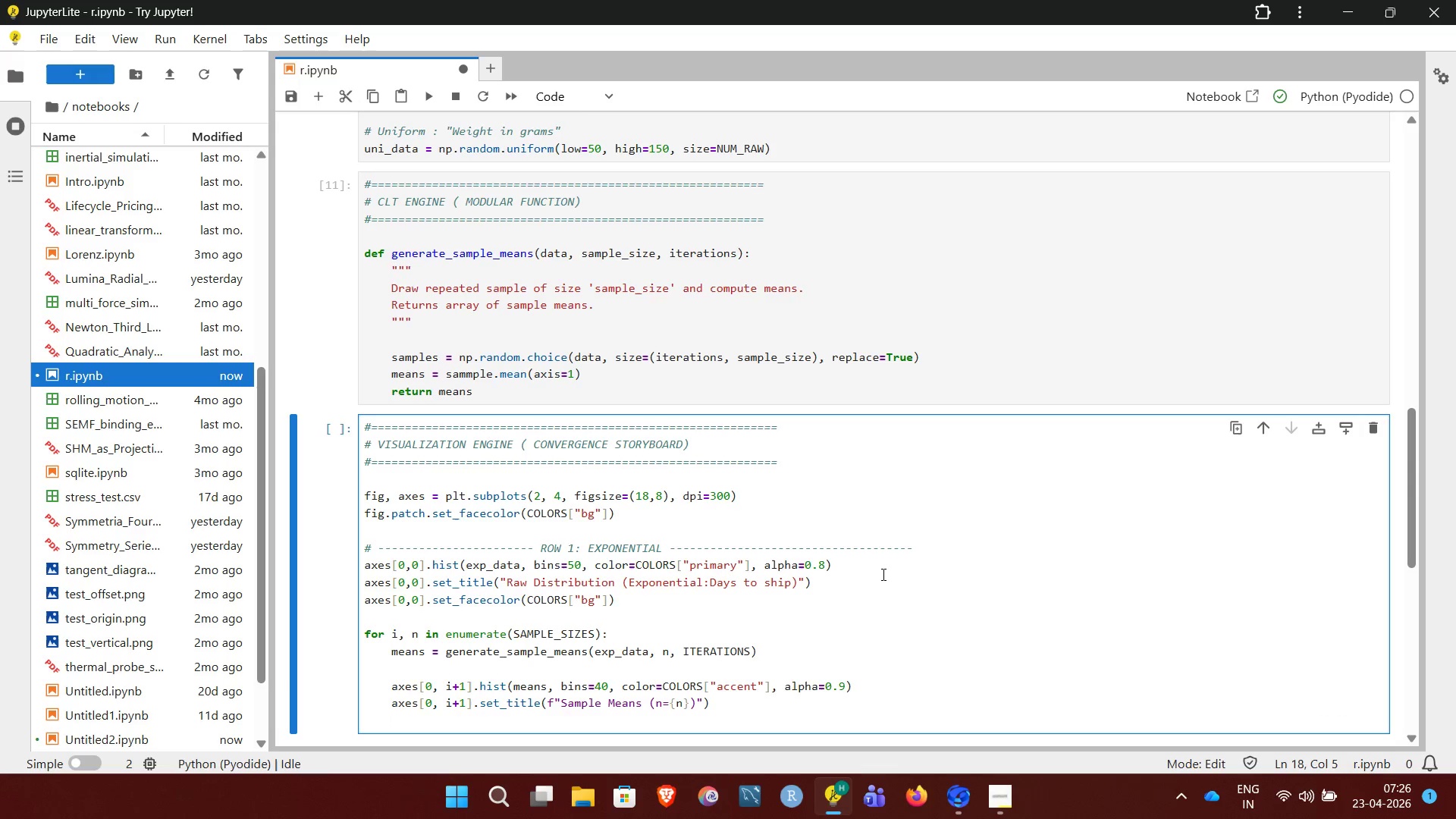 
key(Enter)
 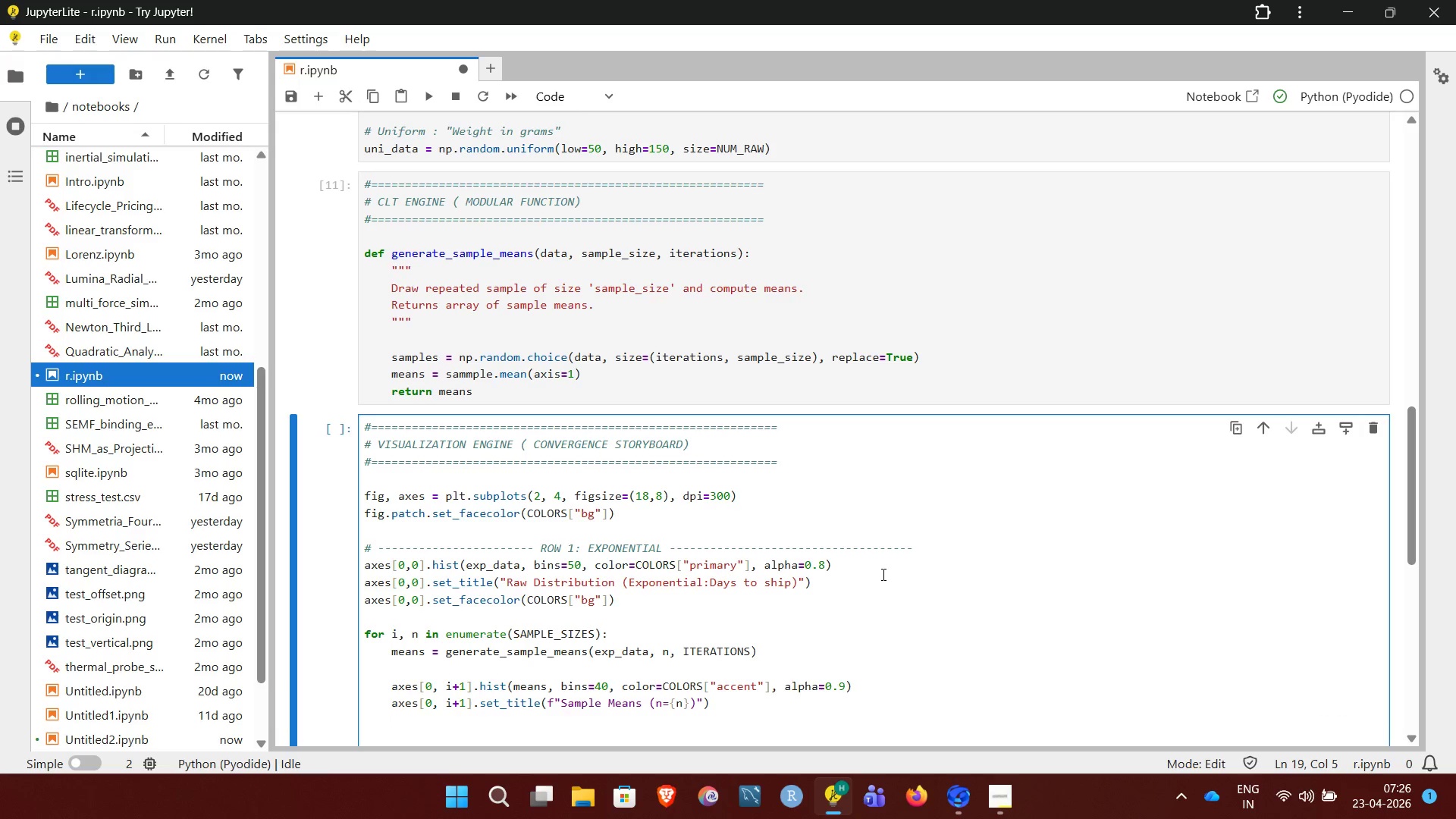 
type(#  Annotations)
 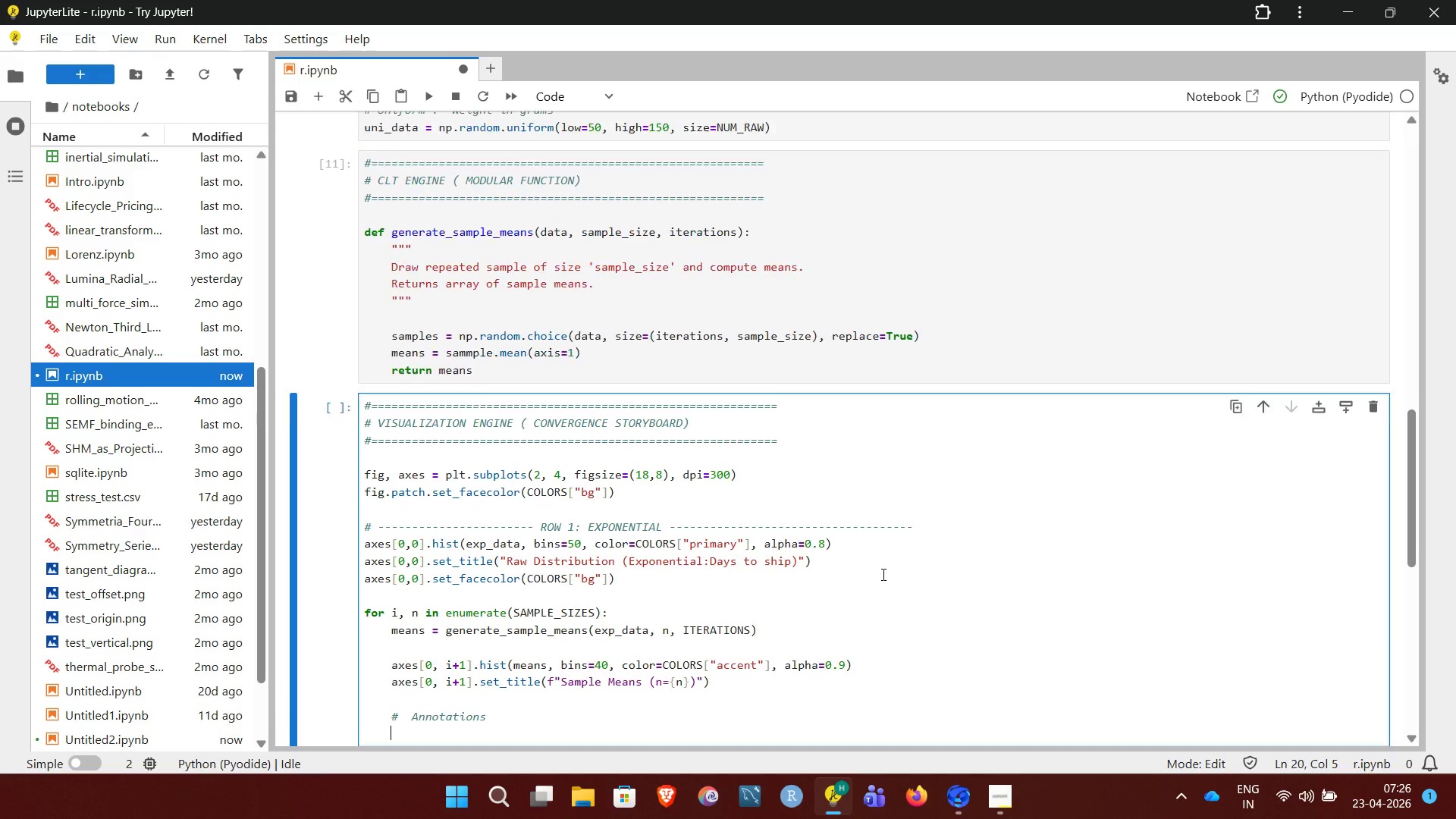 
key(Enter)
 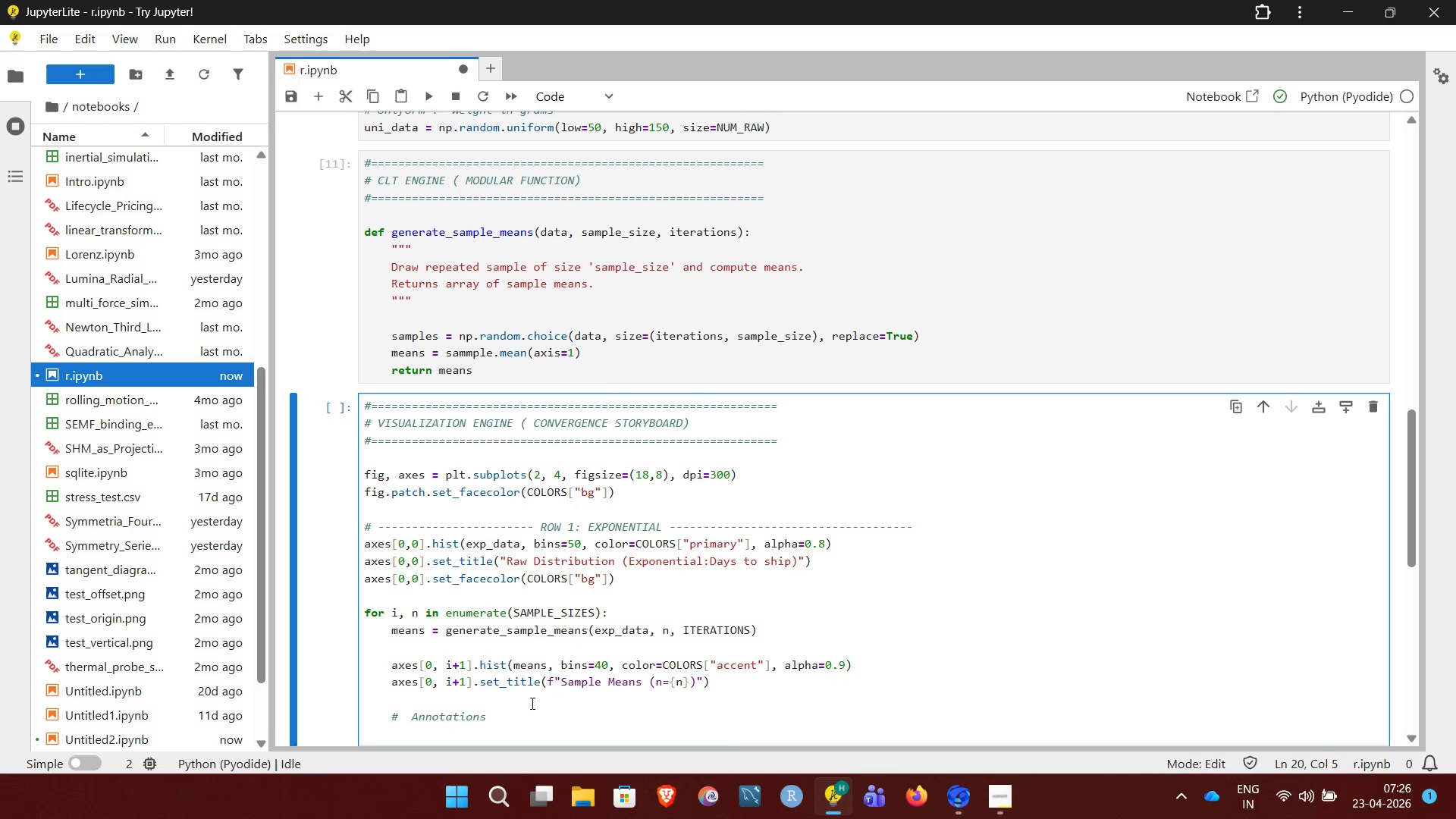 
left_click([516, 714])
 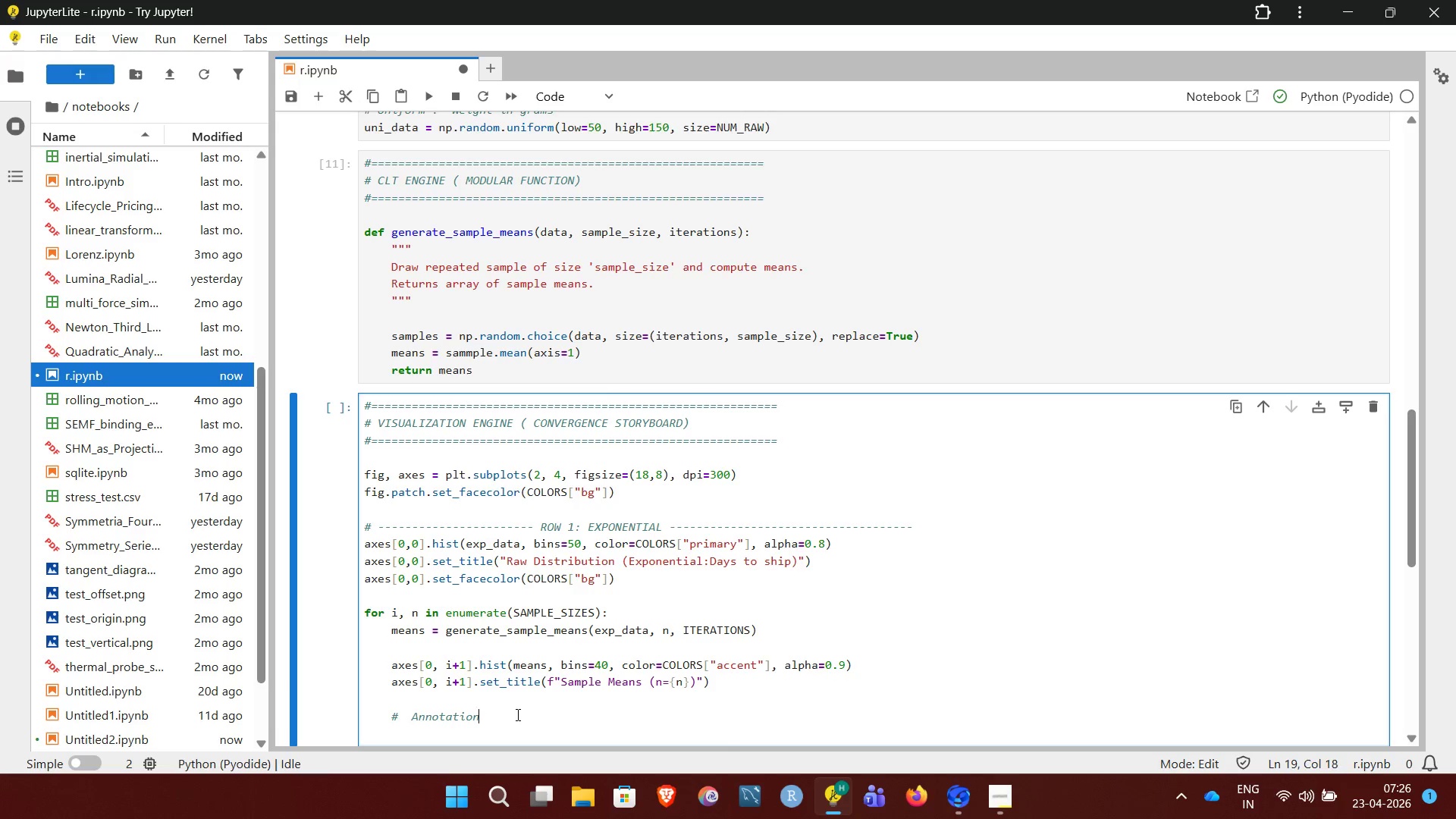 
key(Backspace)
 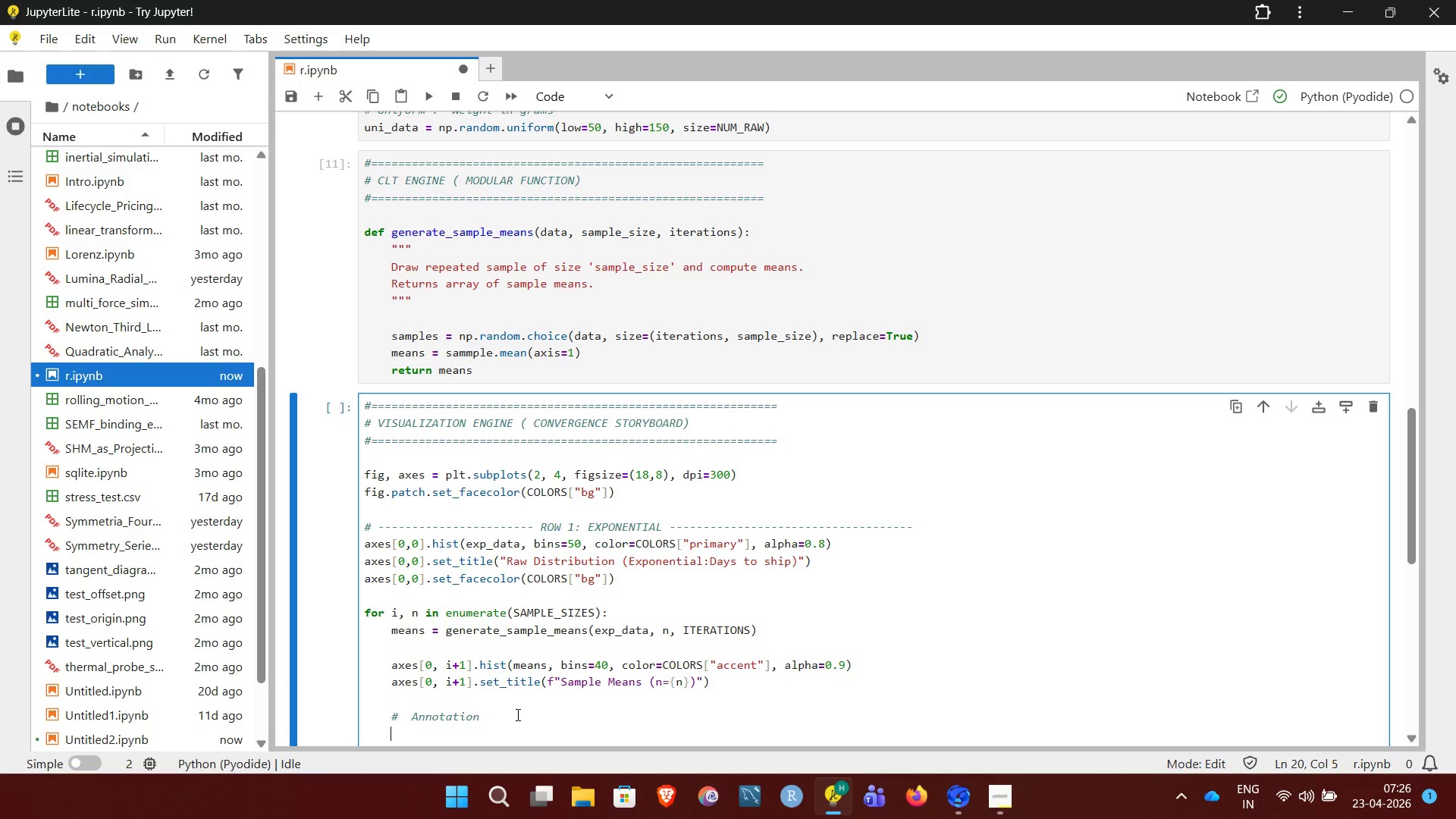 
key(Enter)
 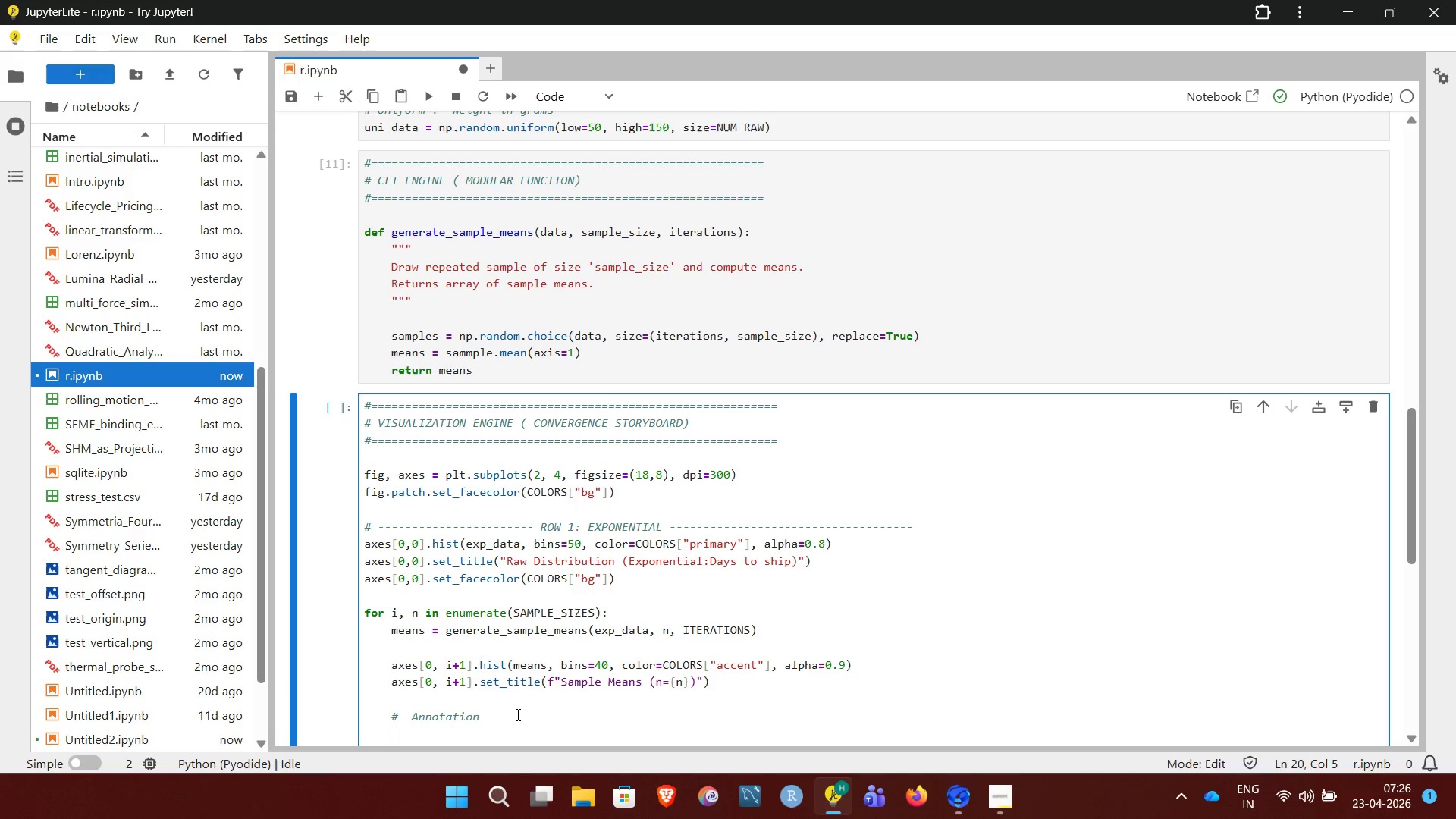 
type(mean_val = np.mean(means))
 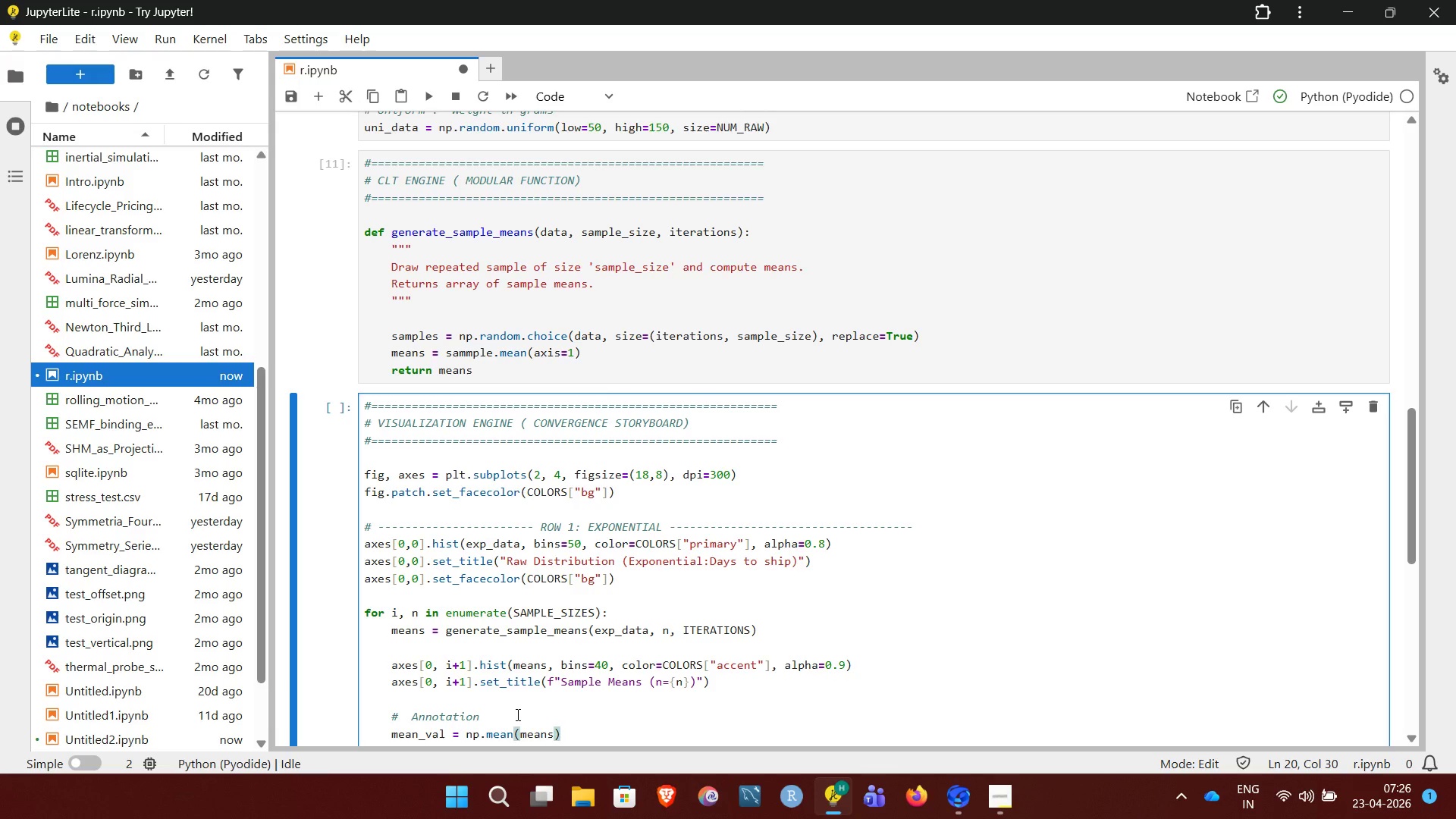 
key(Enter)
 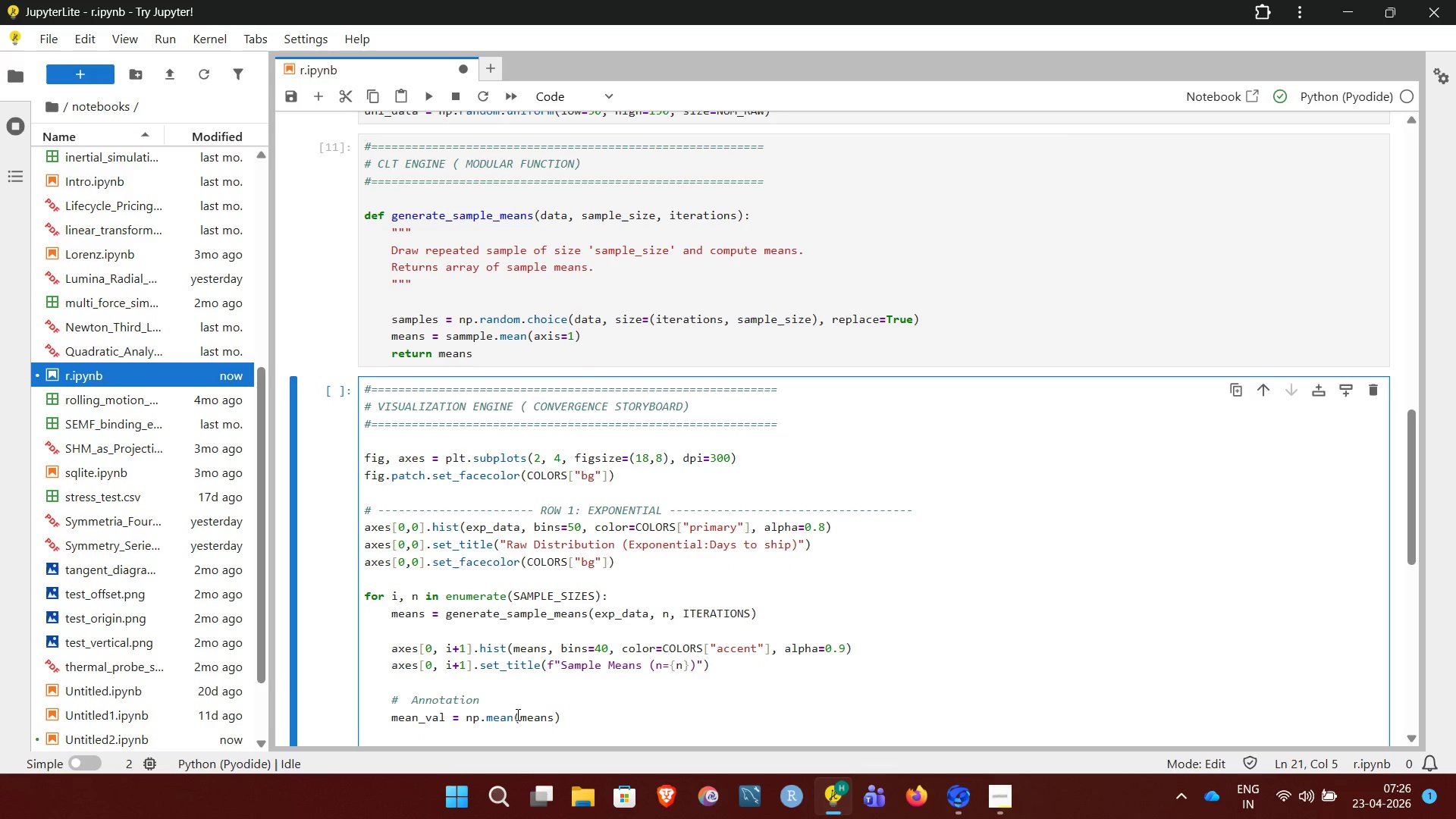 
type(std_val = np.std(means))
 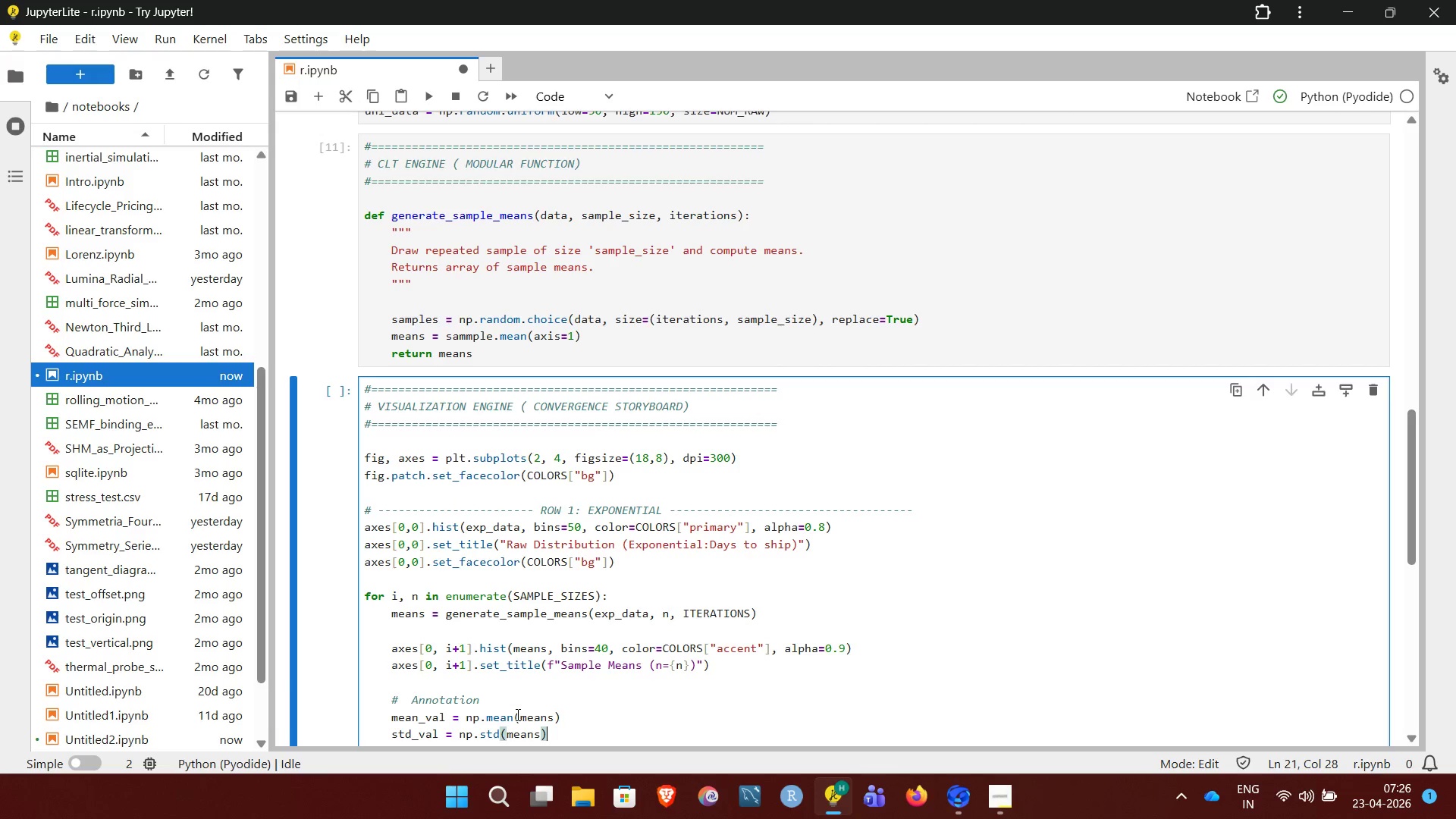 
key(Enter)
 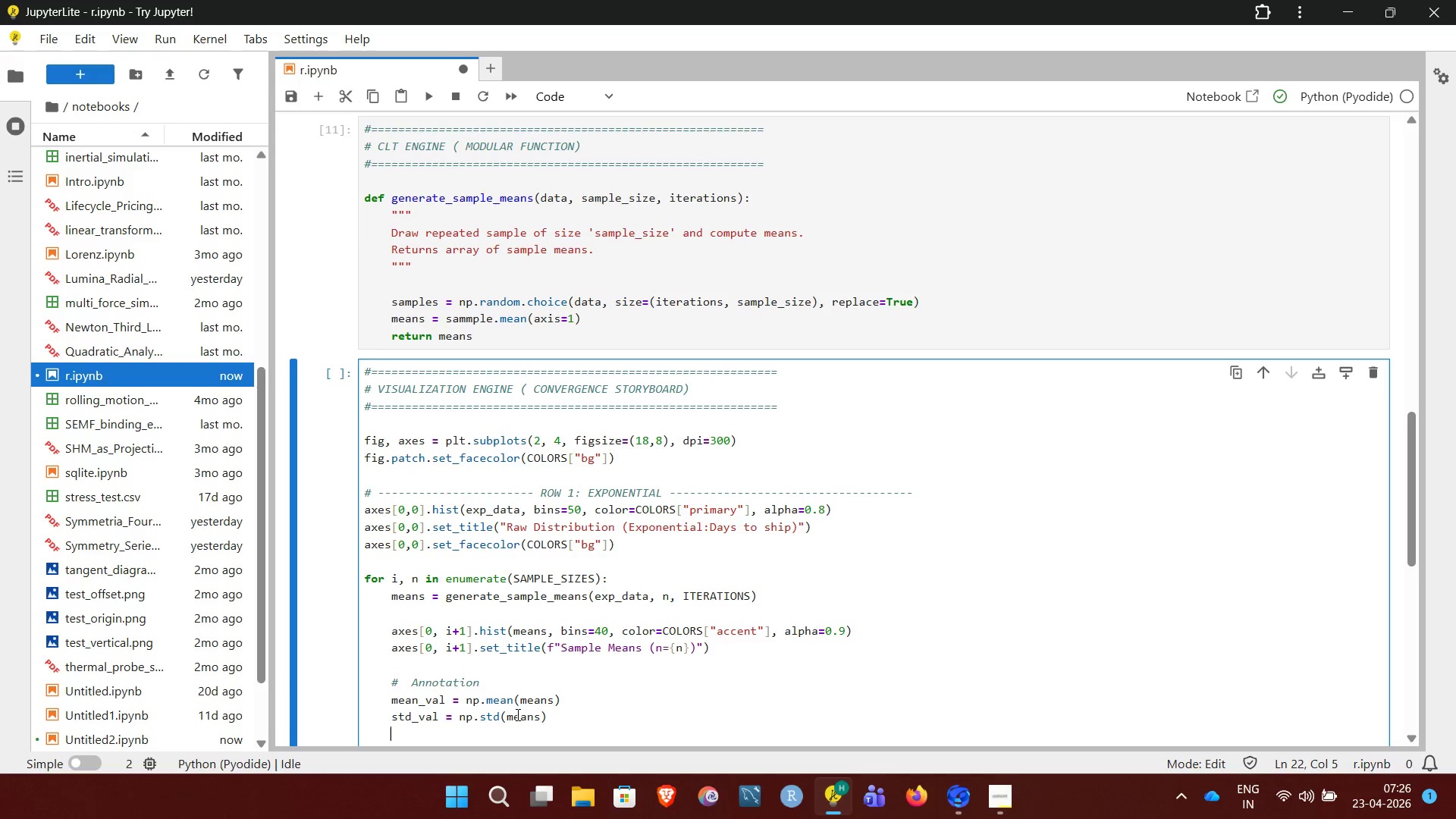 
type(axes[0, i+1].text))
key(Backspace)
type(()
 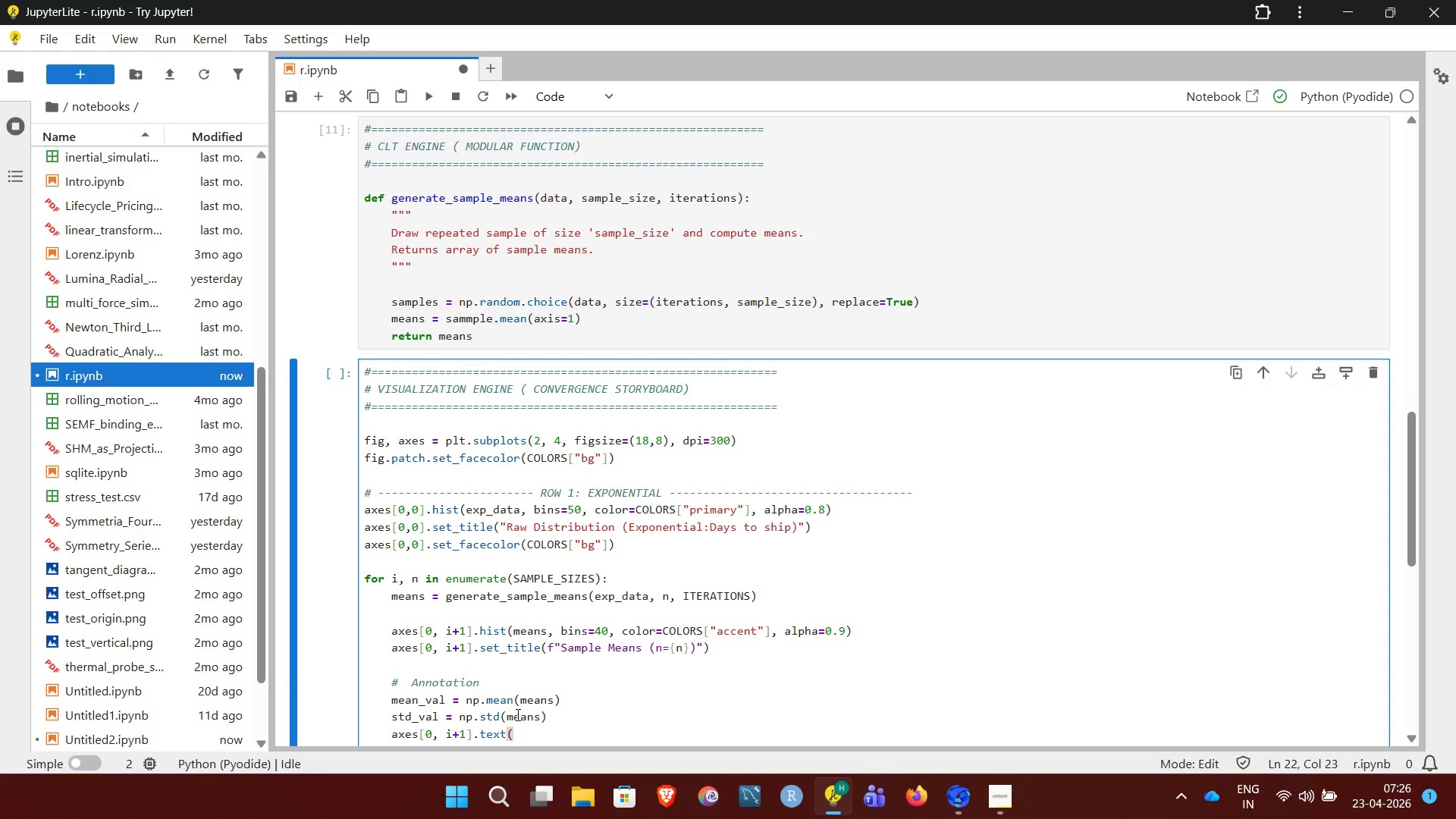 
key(Enter)
 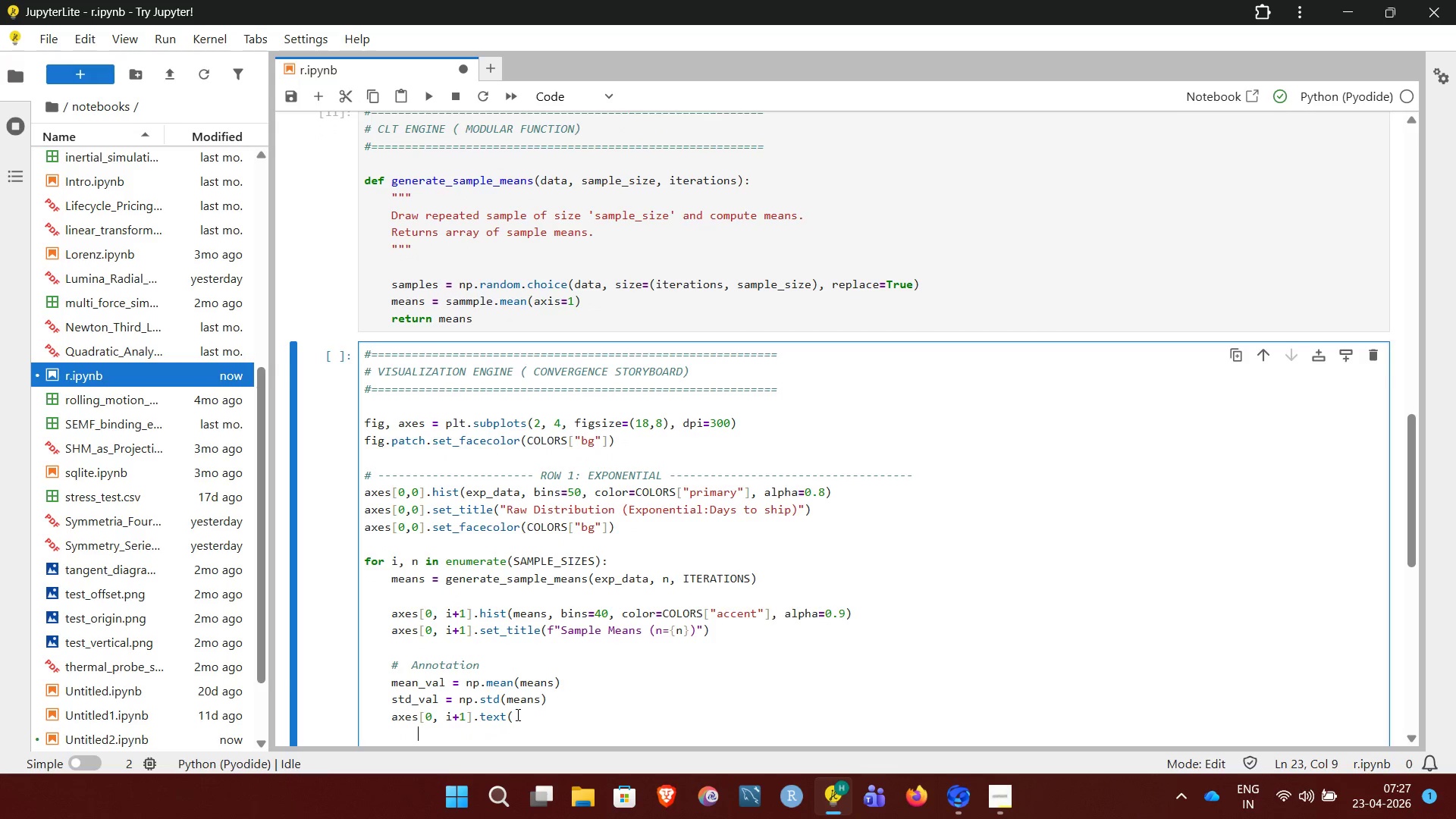 
type(0.95, 0.85,)
 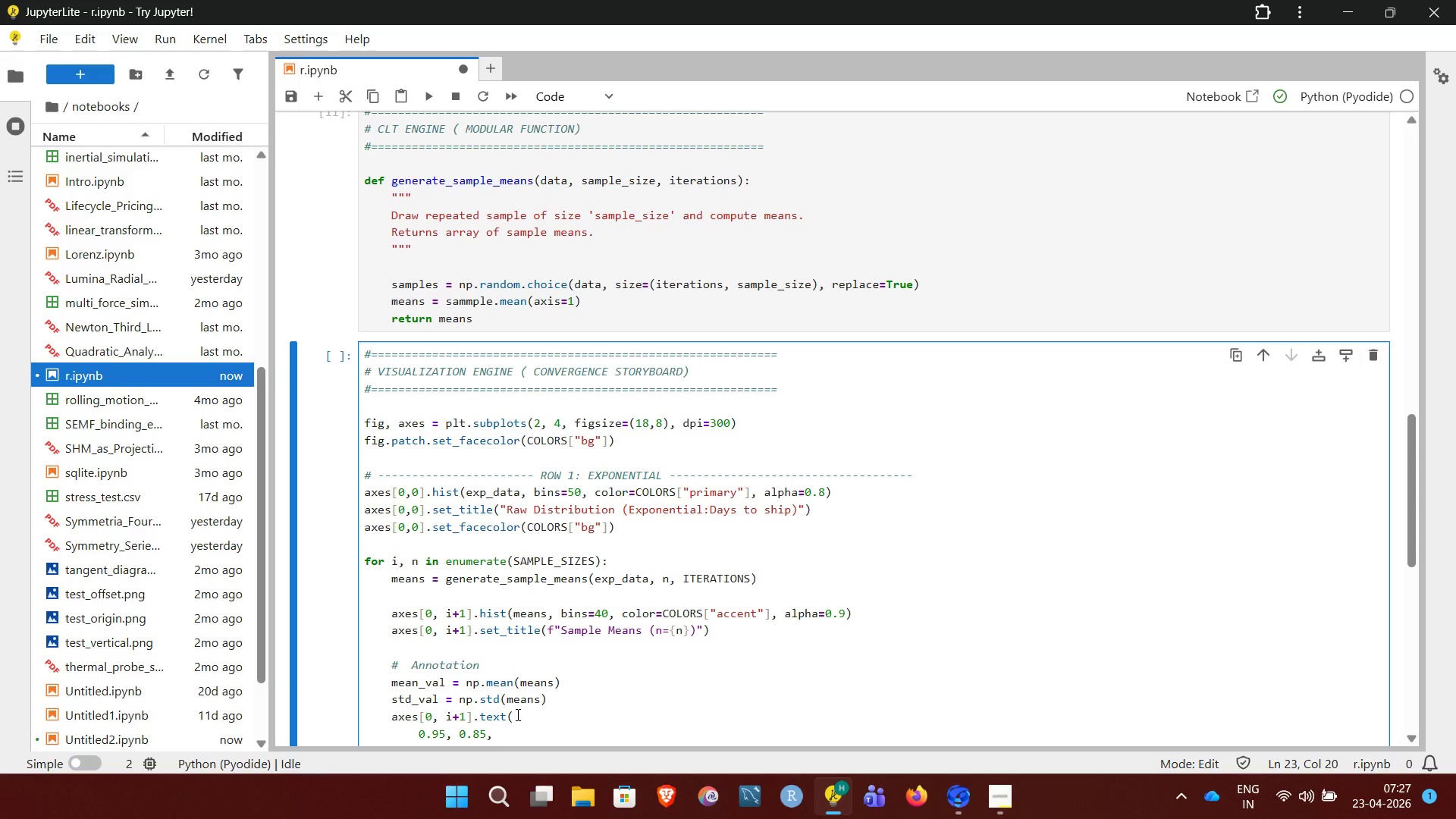 
key(Enter)
 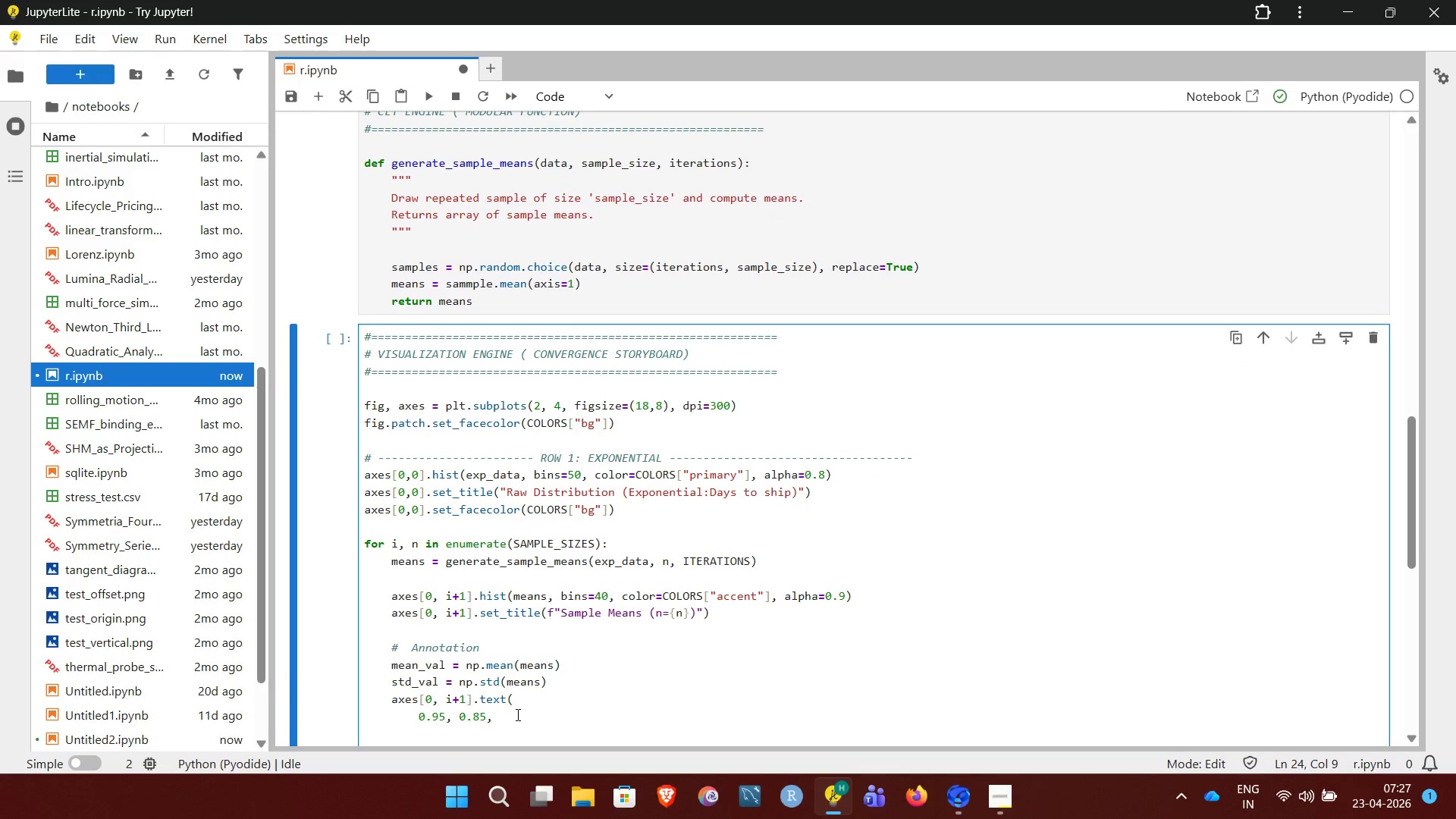 
type(f"mea)
key(Backspace)
key(Backspace)
key(Backspace)
type(Mean = {mean_val:.2f}\nStd)
 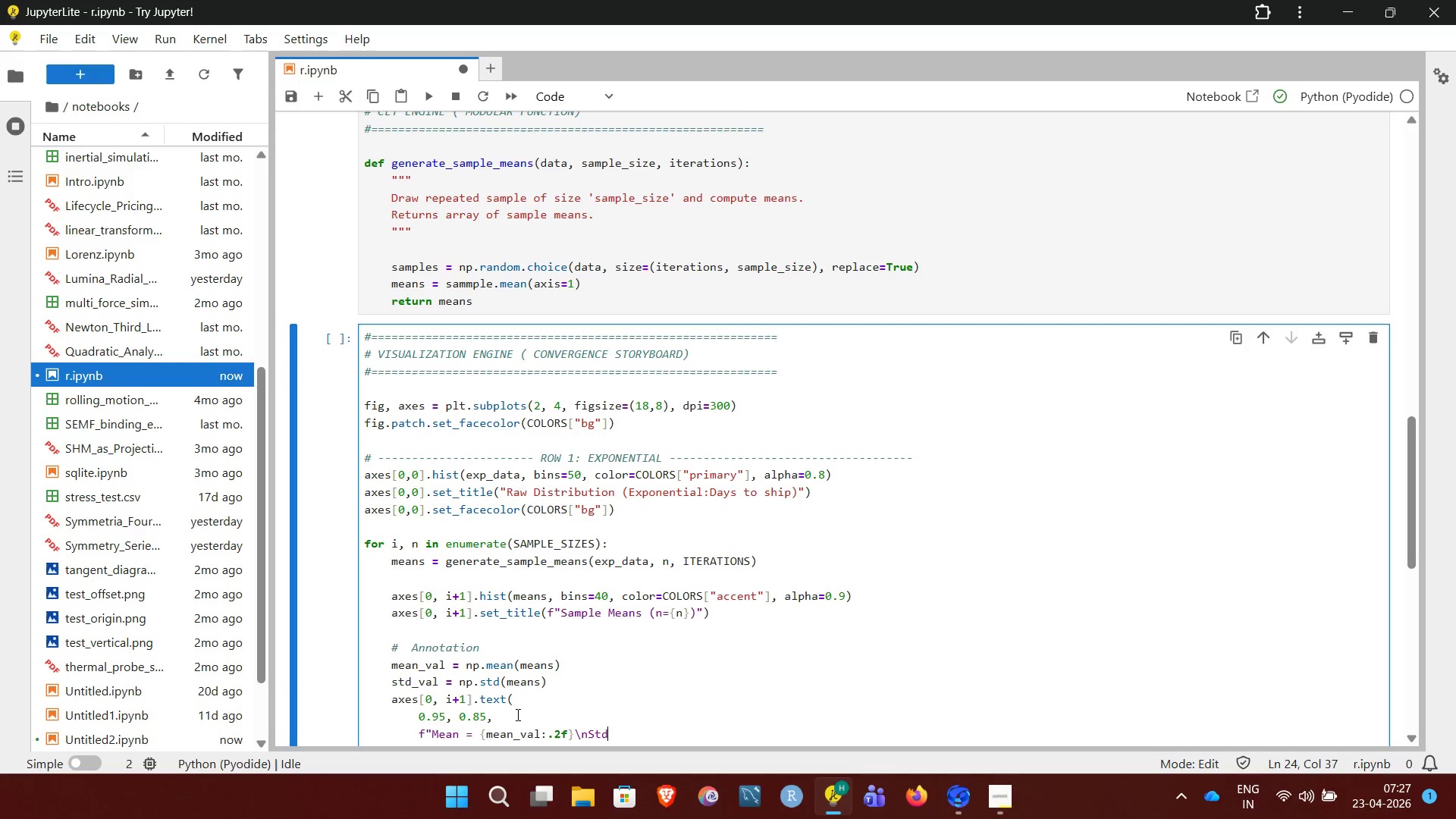 
wait(7.11)
 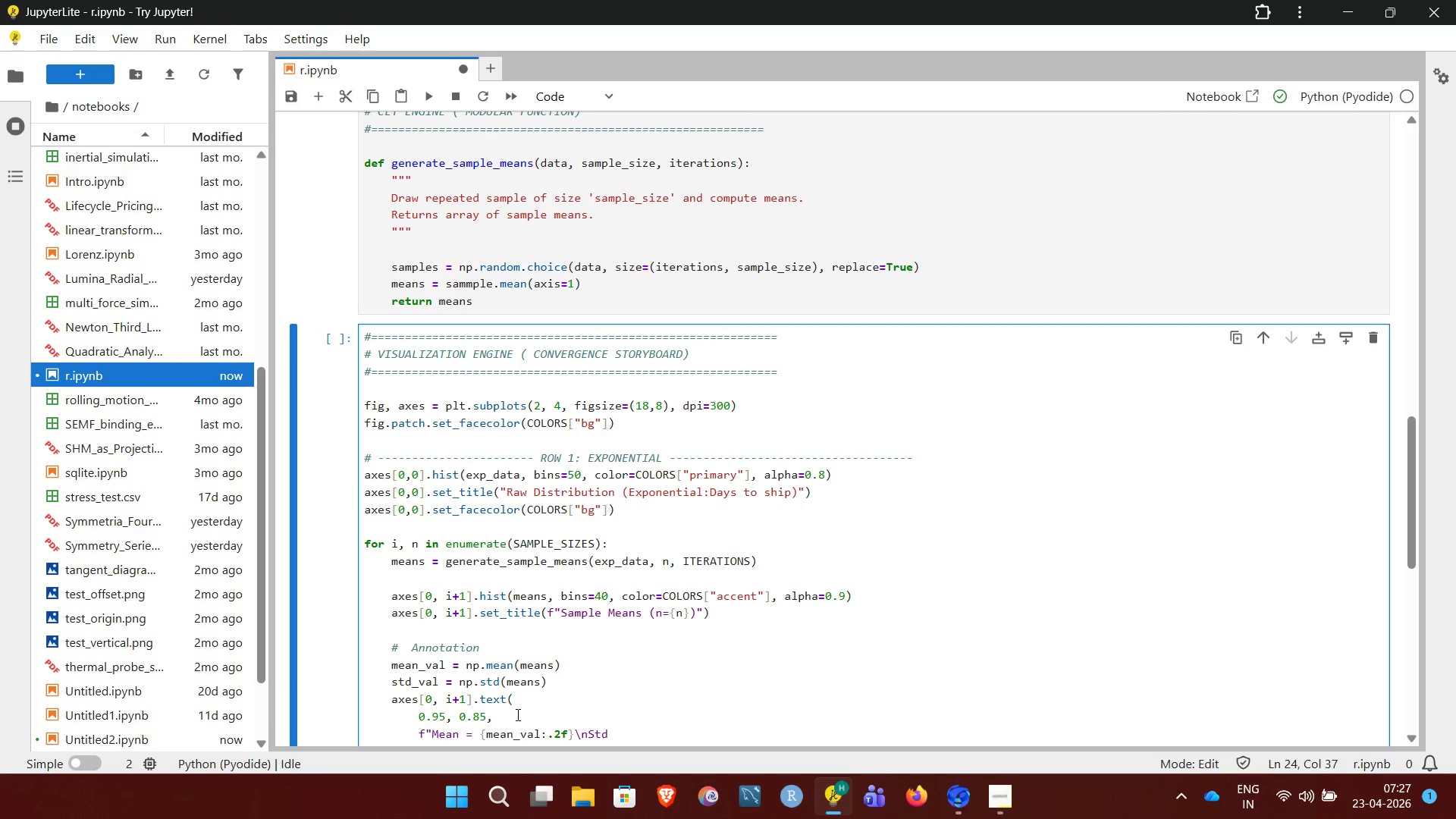 
type(={std_val:.2f}",)
 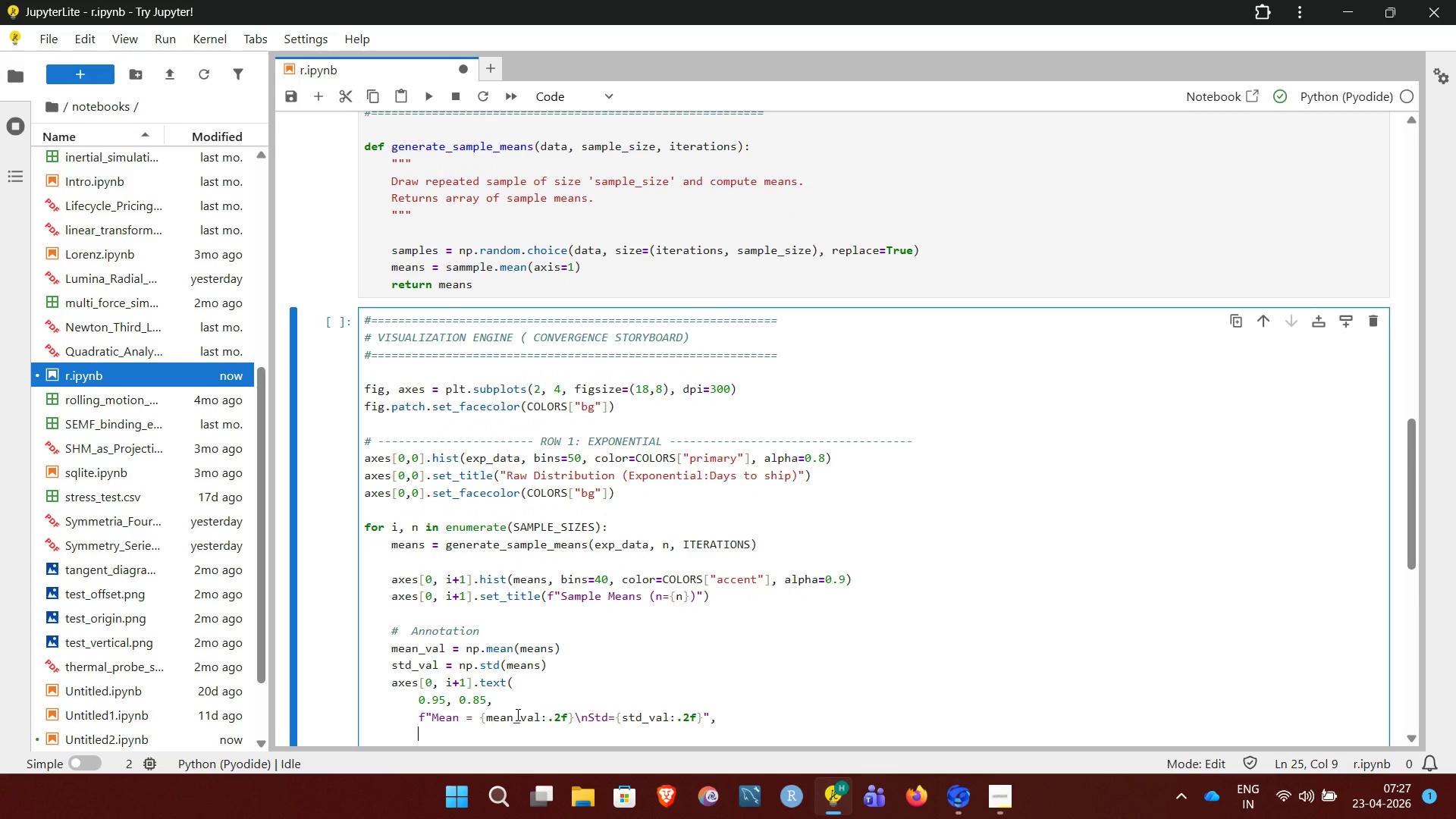 
 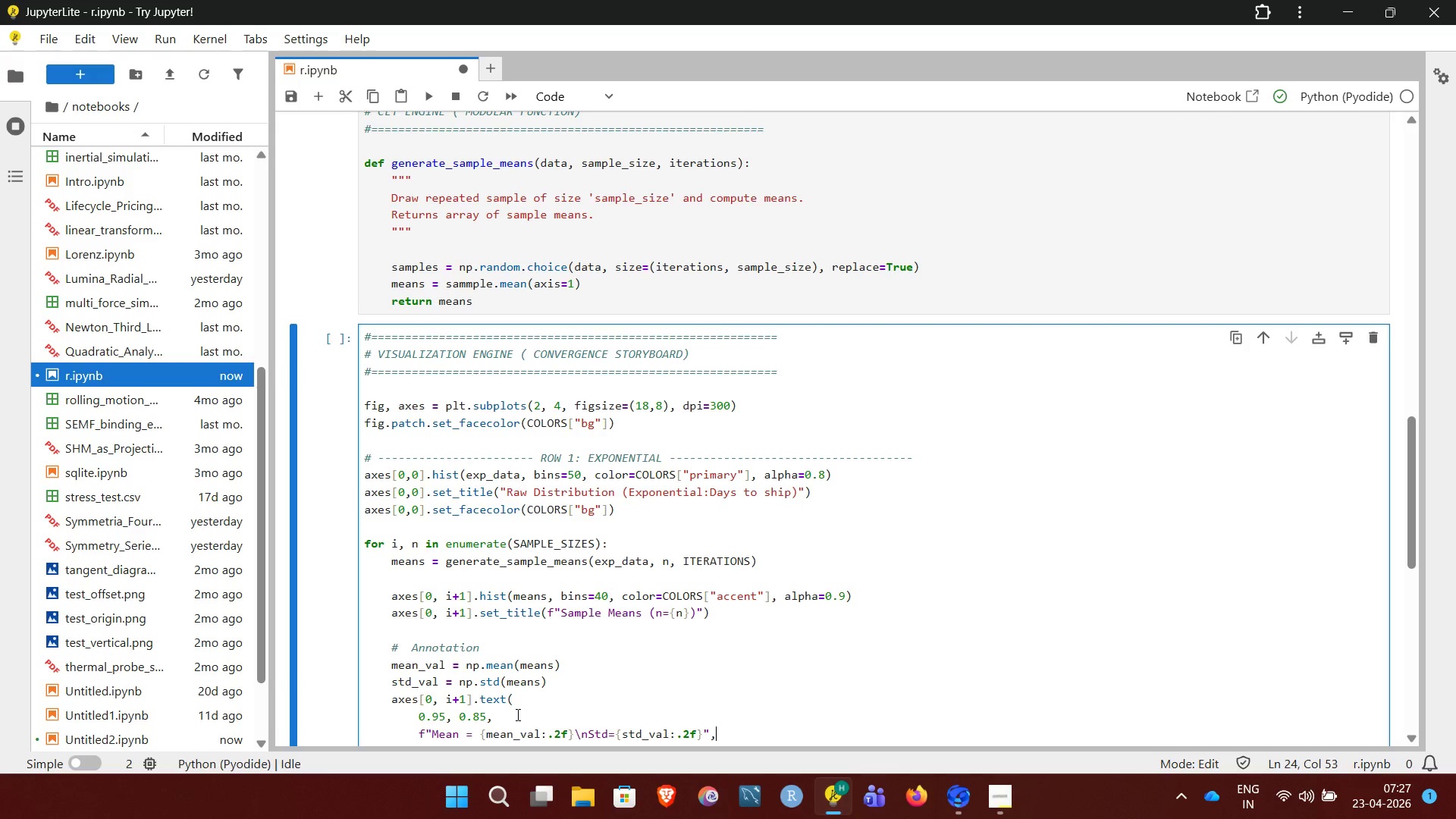 
key(Enter)
 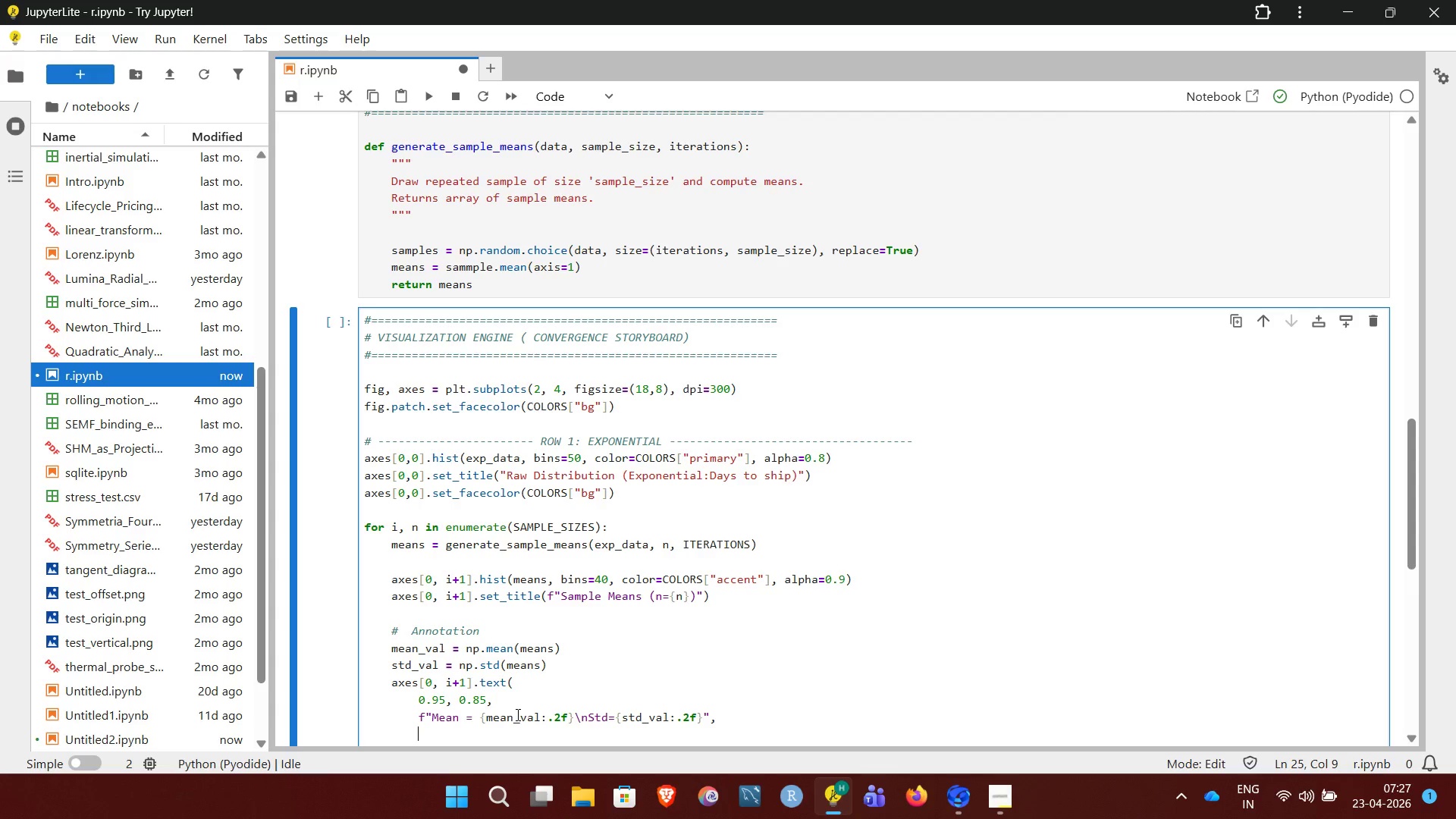 
type(transform=axes[0.)
key(Backspace)
type(,i+1].transAxes,)
 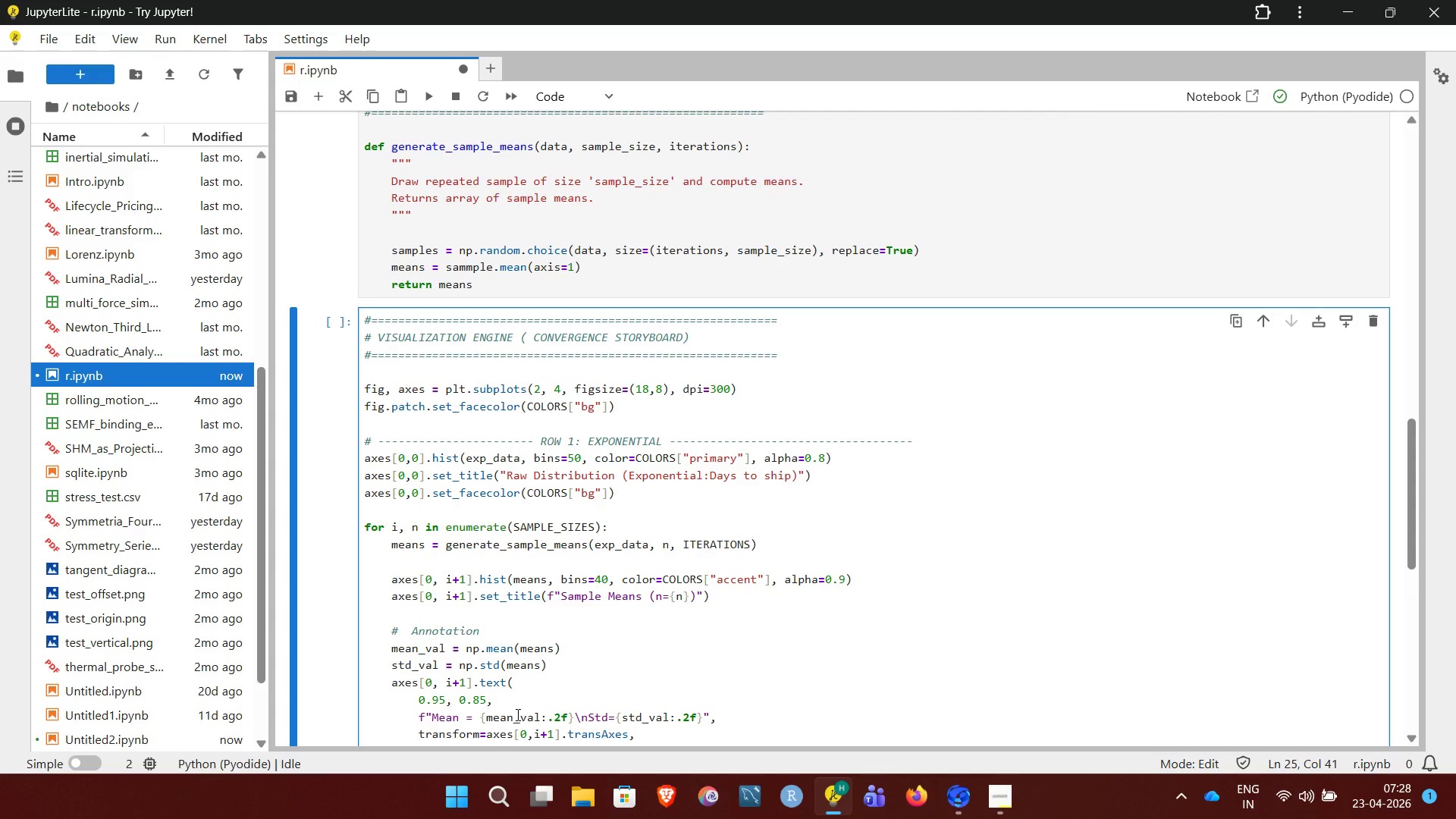 
key(Enter)
 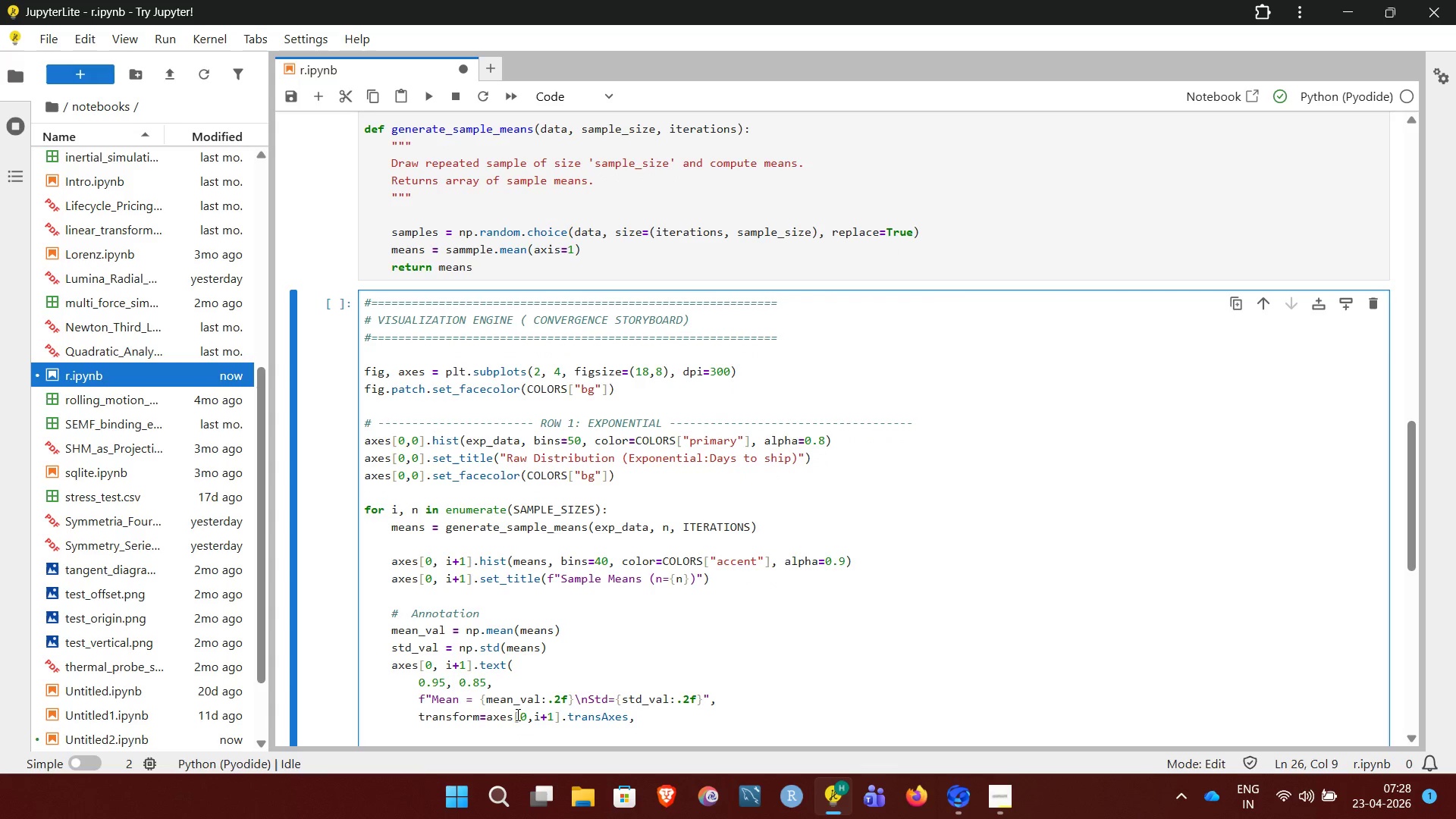 
type(ha='right',)
 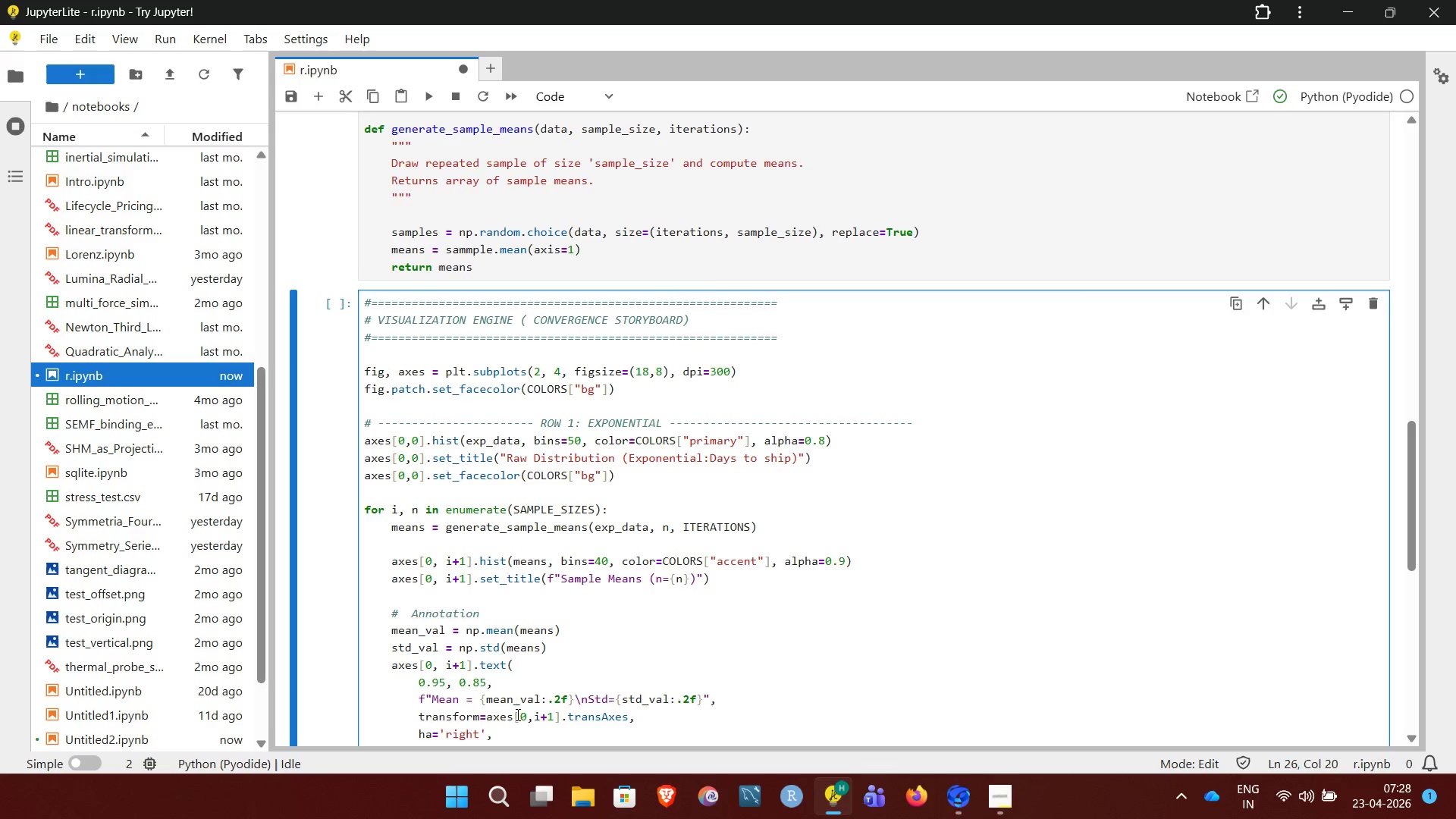 
key(Enter)
 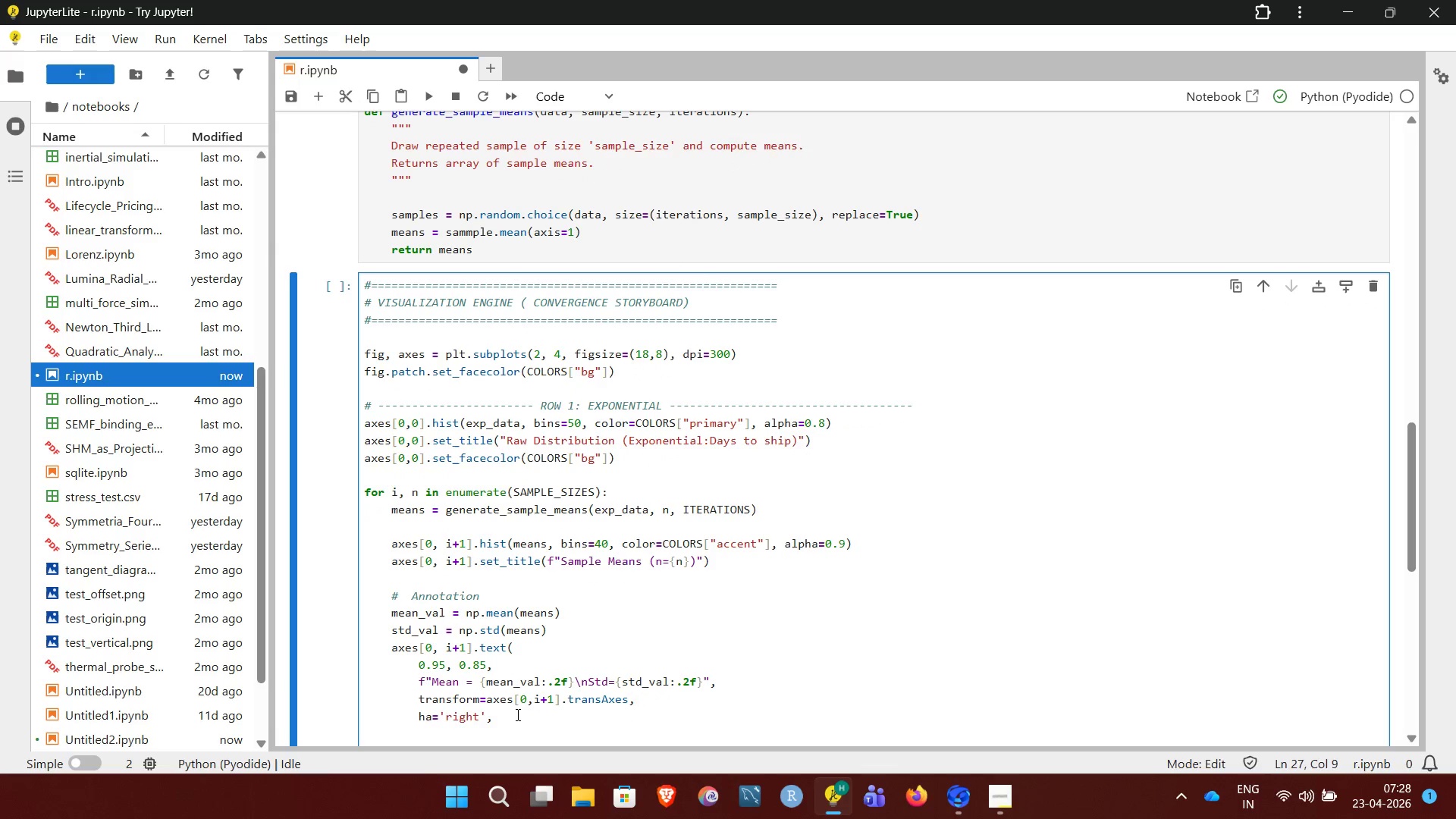 
type(fontsize=9,)
 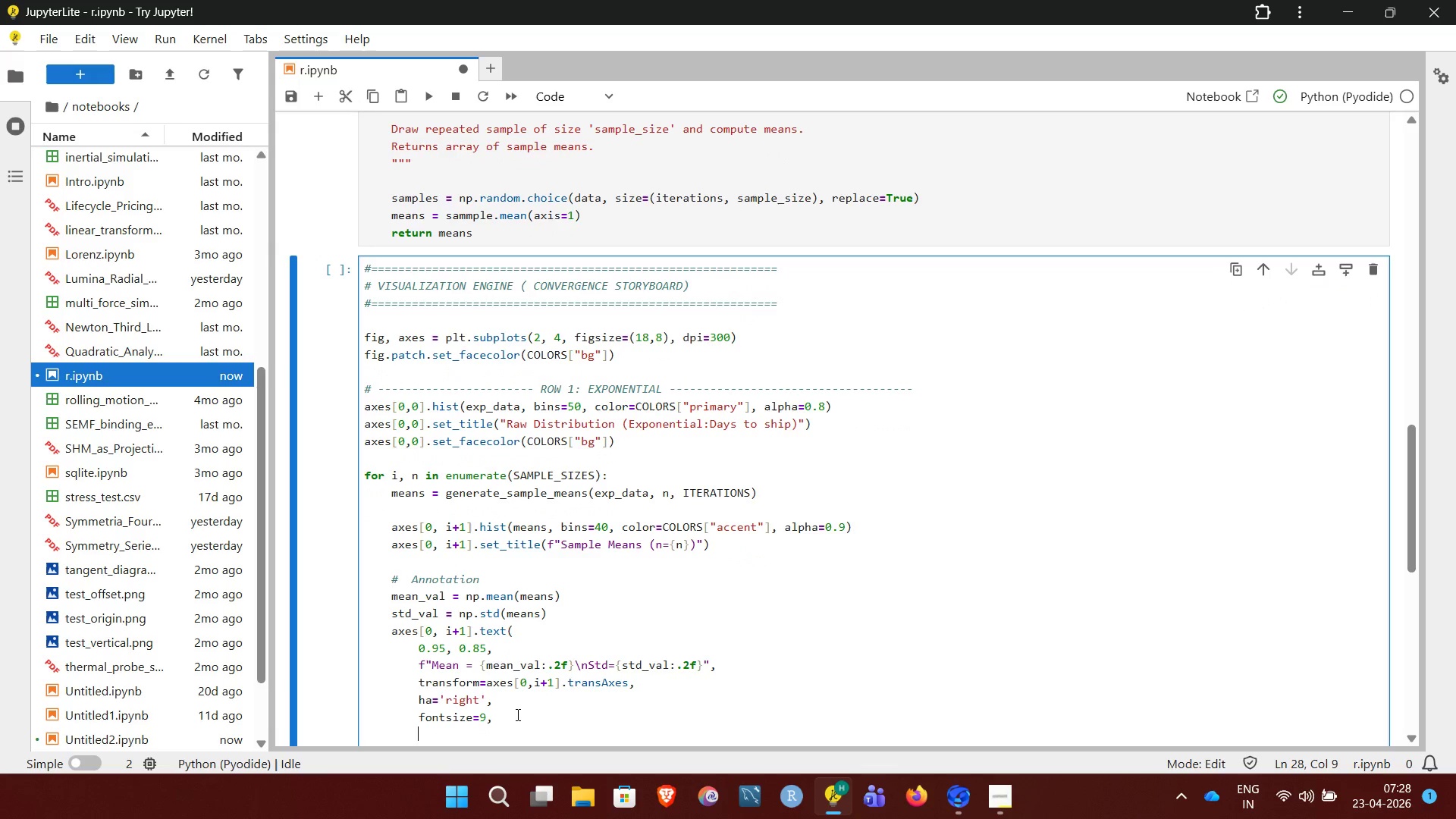 
key(Enter)
 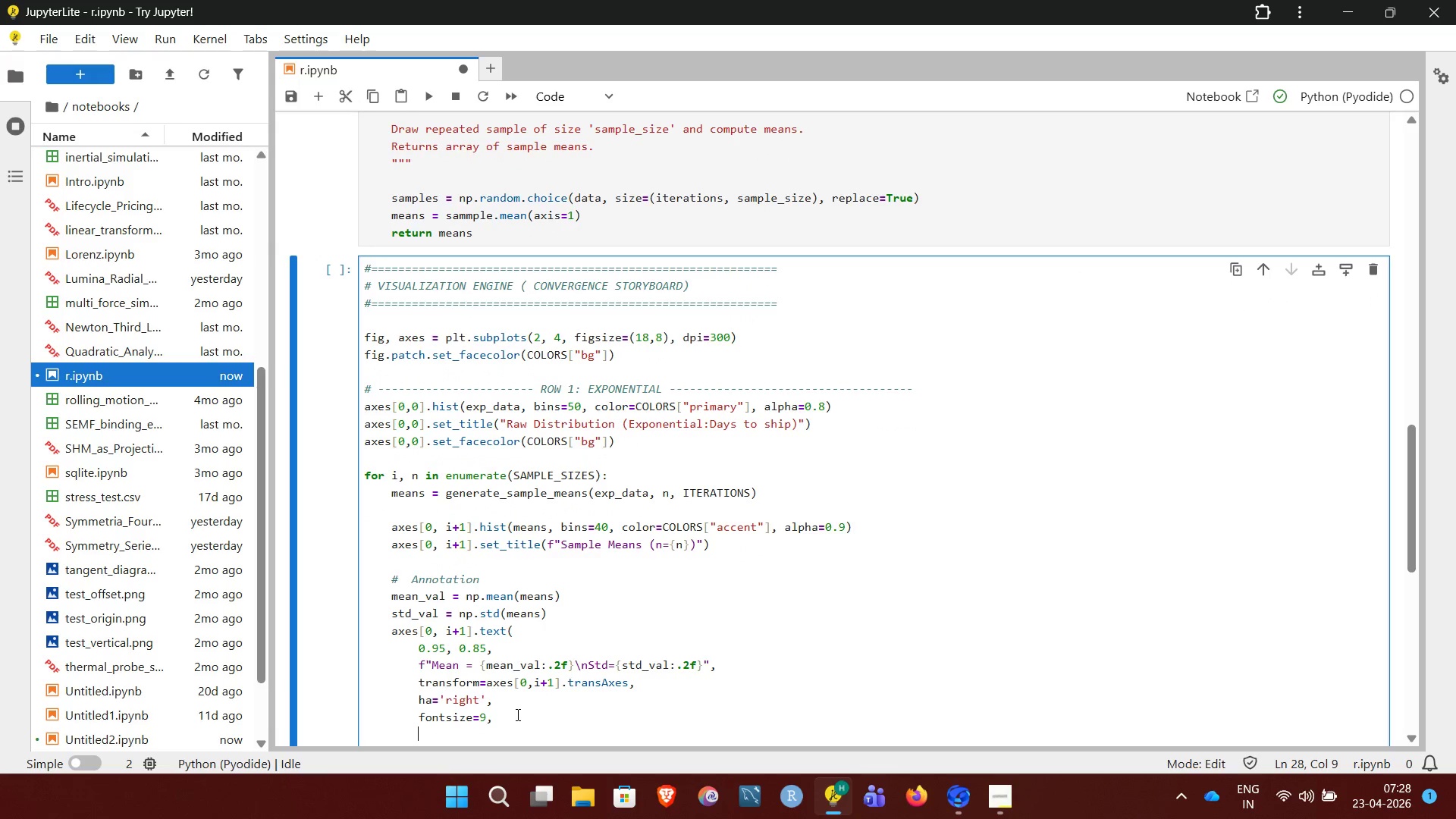 
type(bbox=dict(facecolor="white", alpha=0.7))
 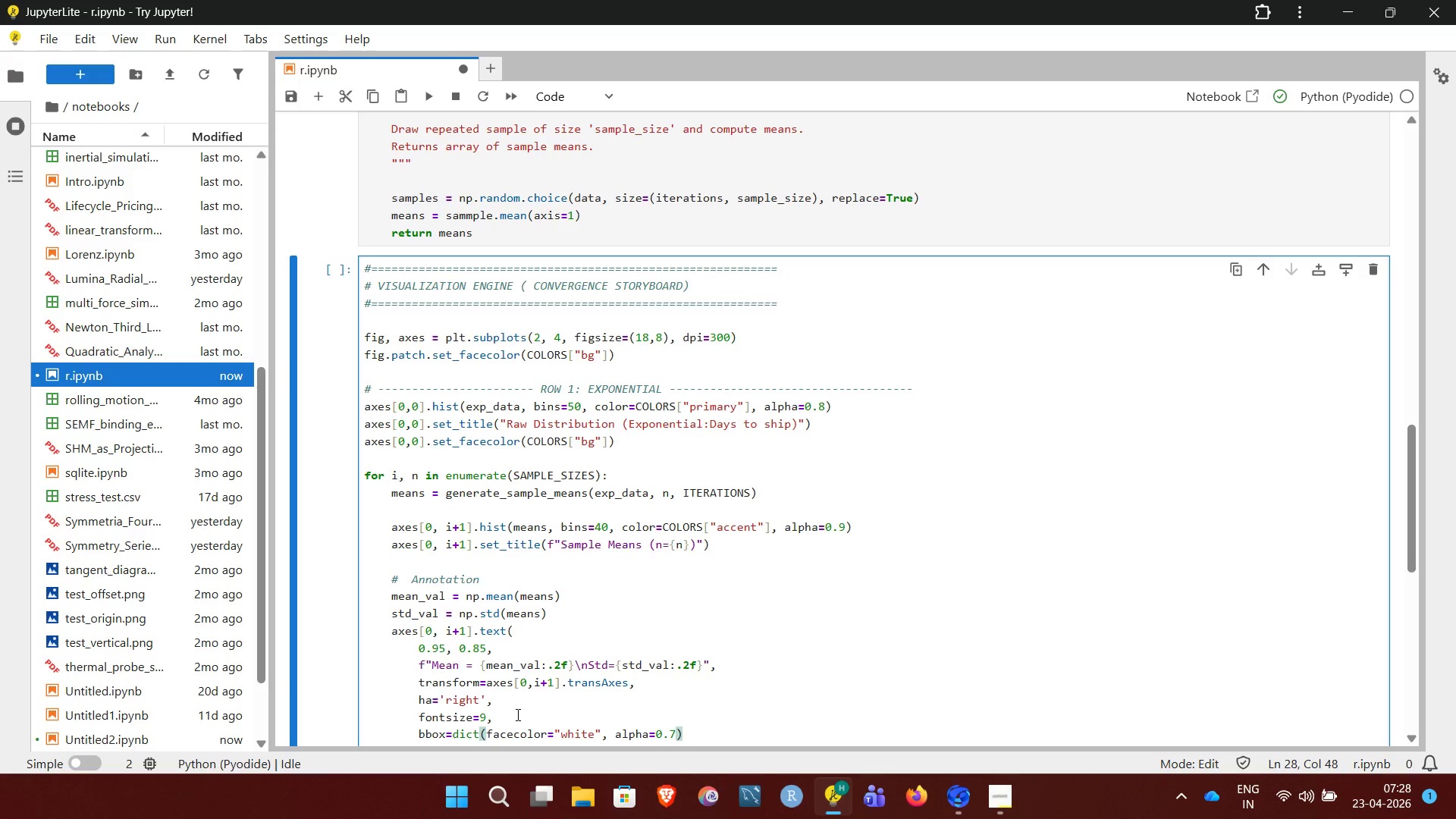 
key(Enter)
 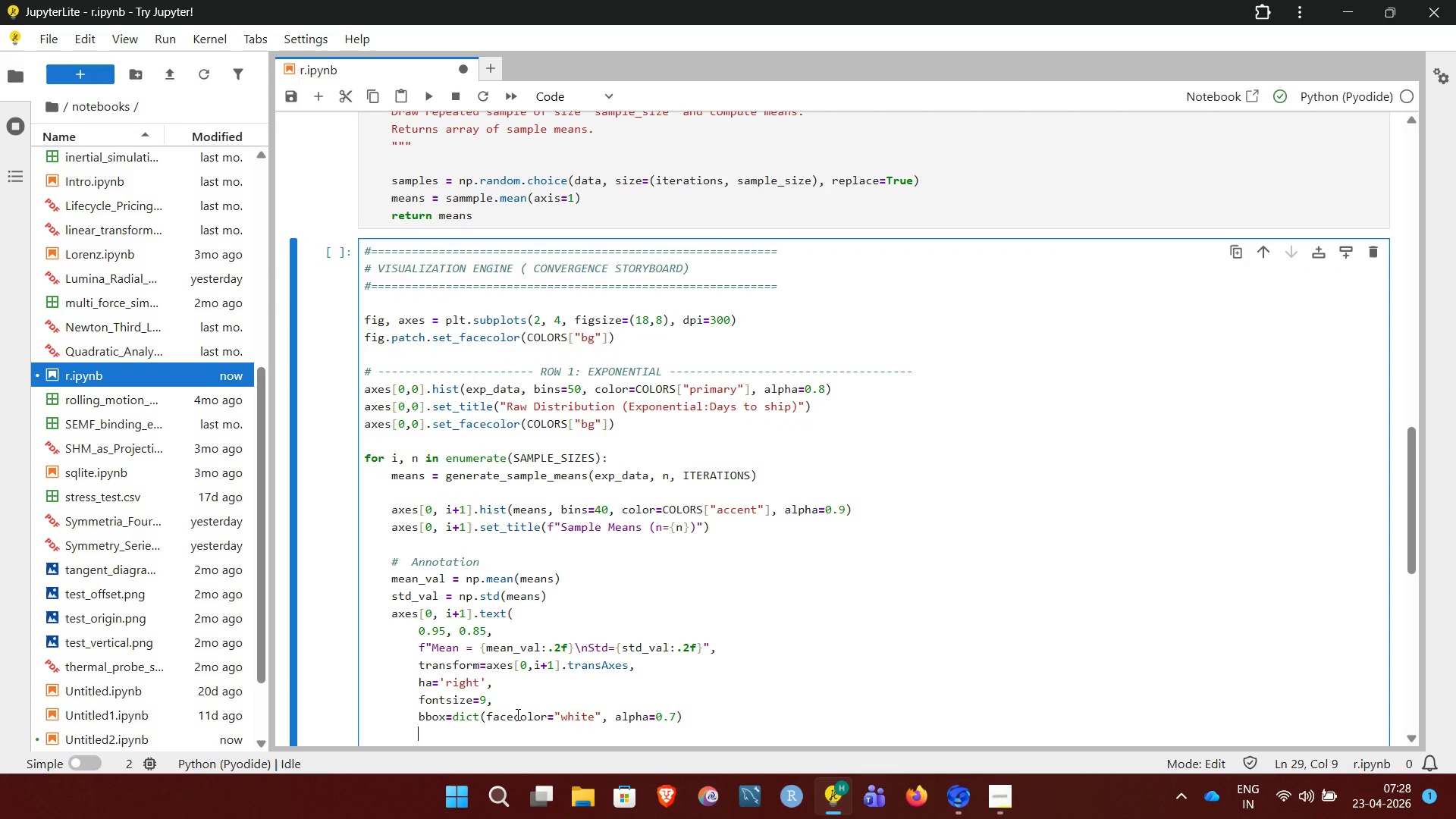 
key(Shift+0)
 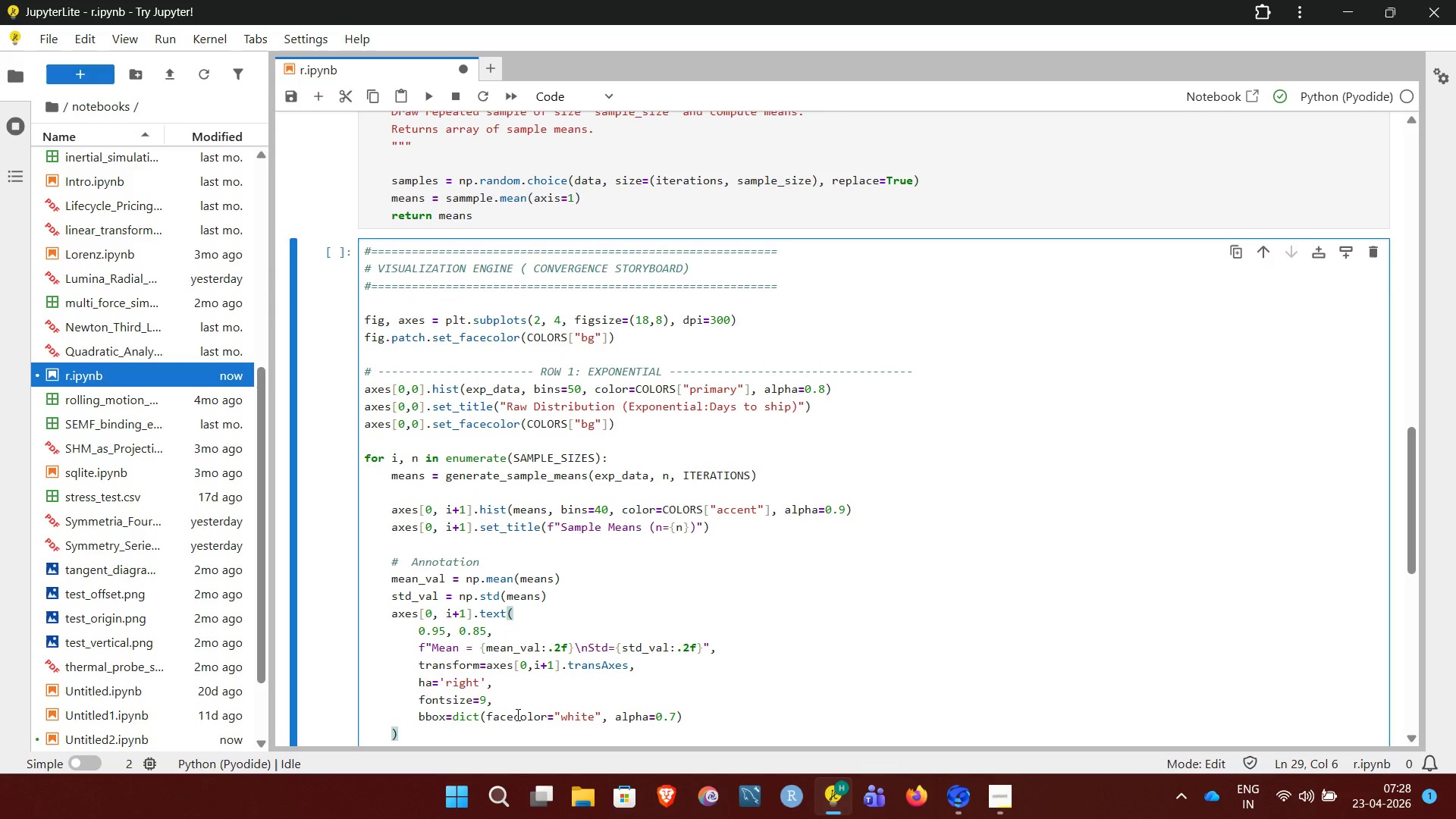 
key(Enter)
 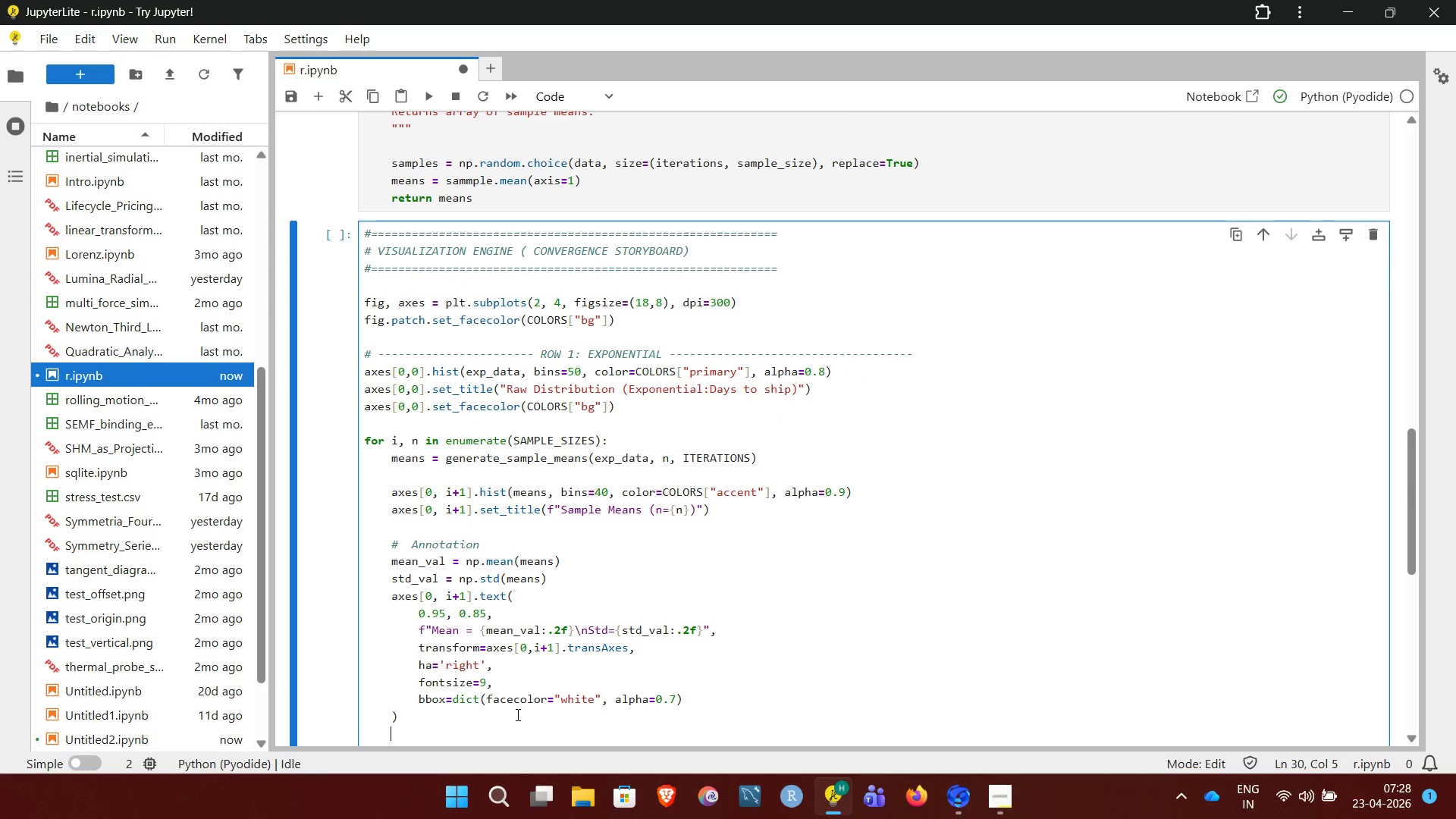 
type(ac)
key(Backspace)
type(xes[0, i+1],)
key(Backspace)
type(.set_facecolor="white", alpha=0.7))
 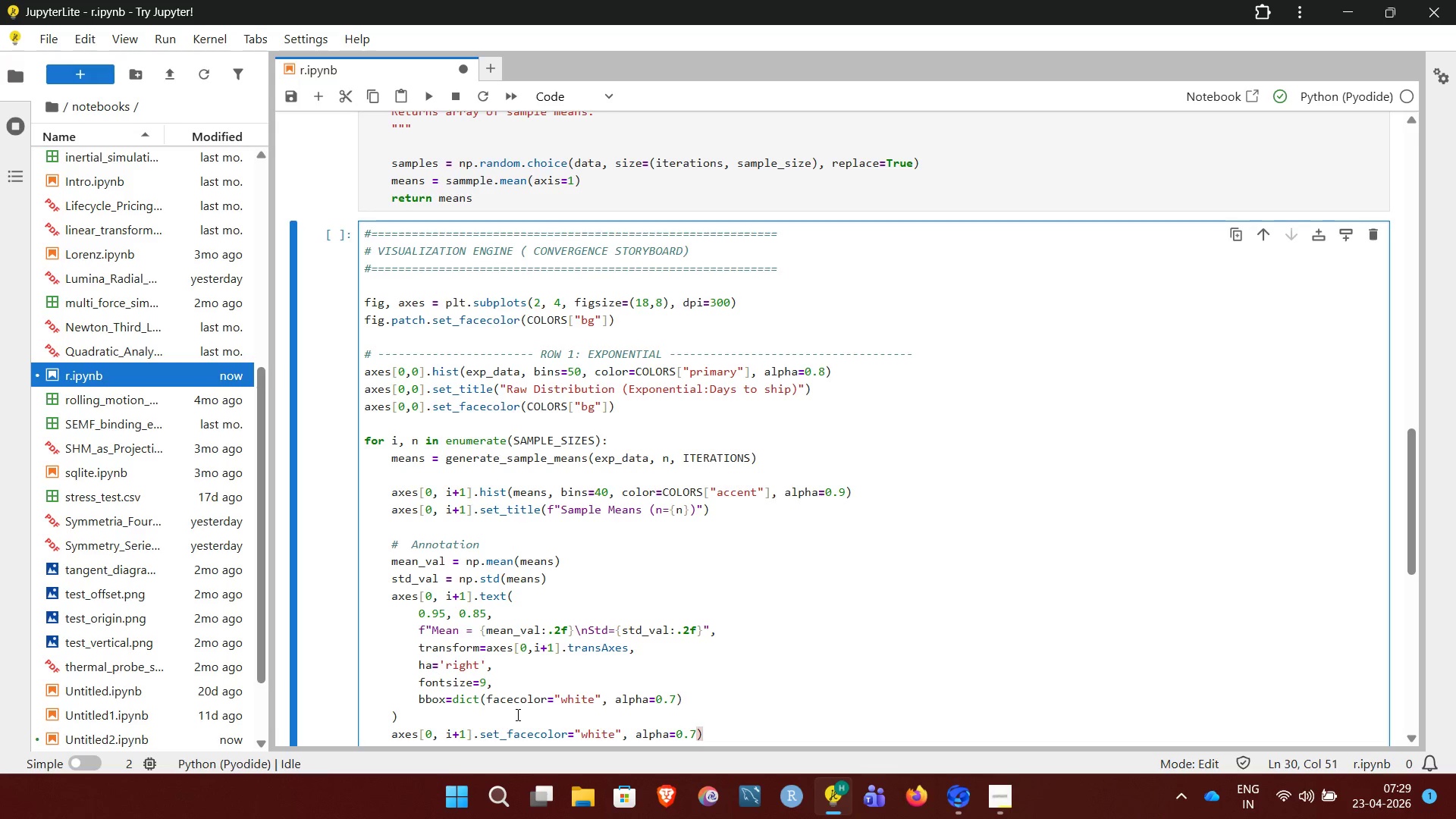 
key(Enter)
 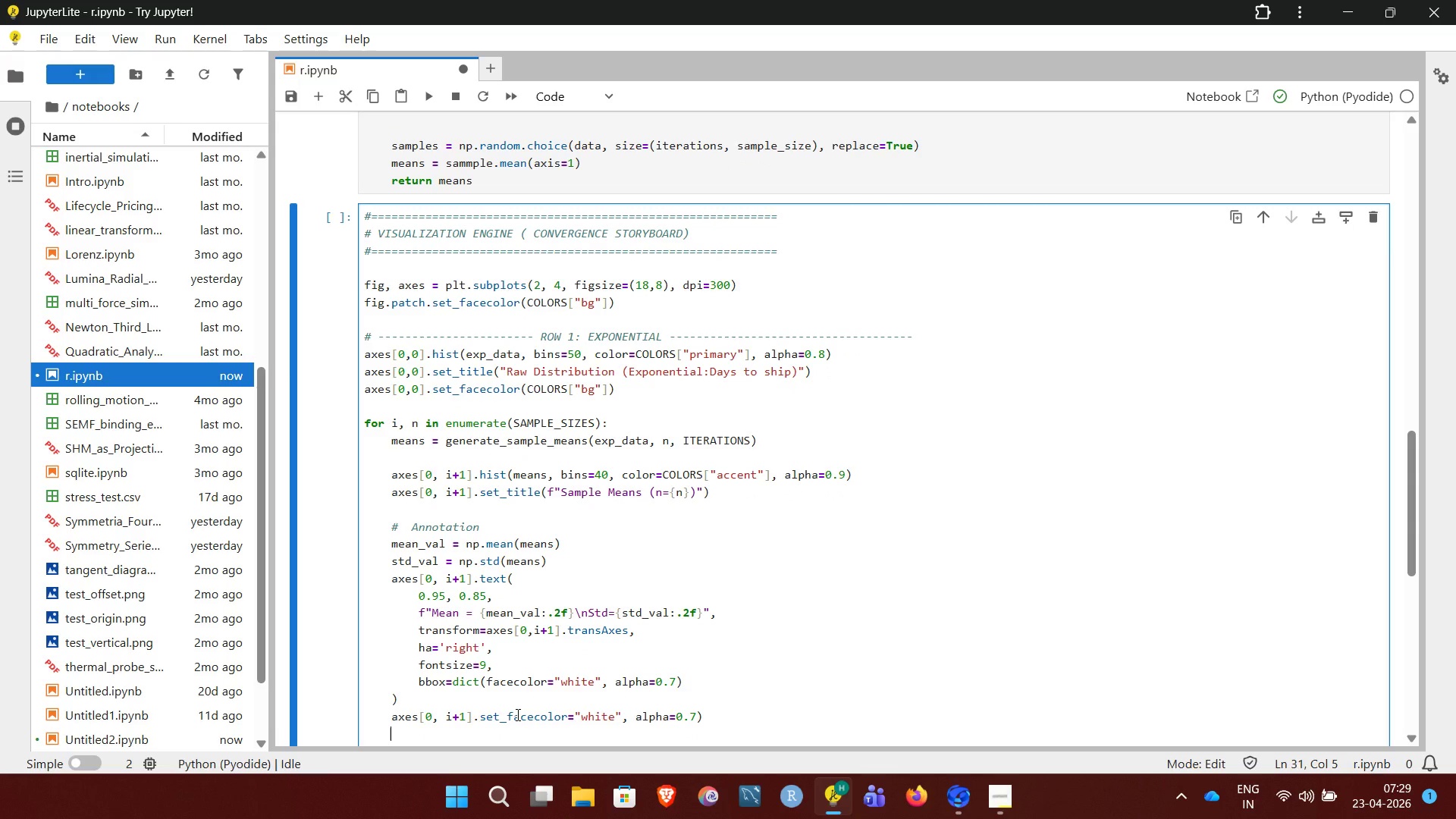 
key(Shift+0)
 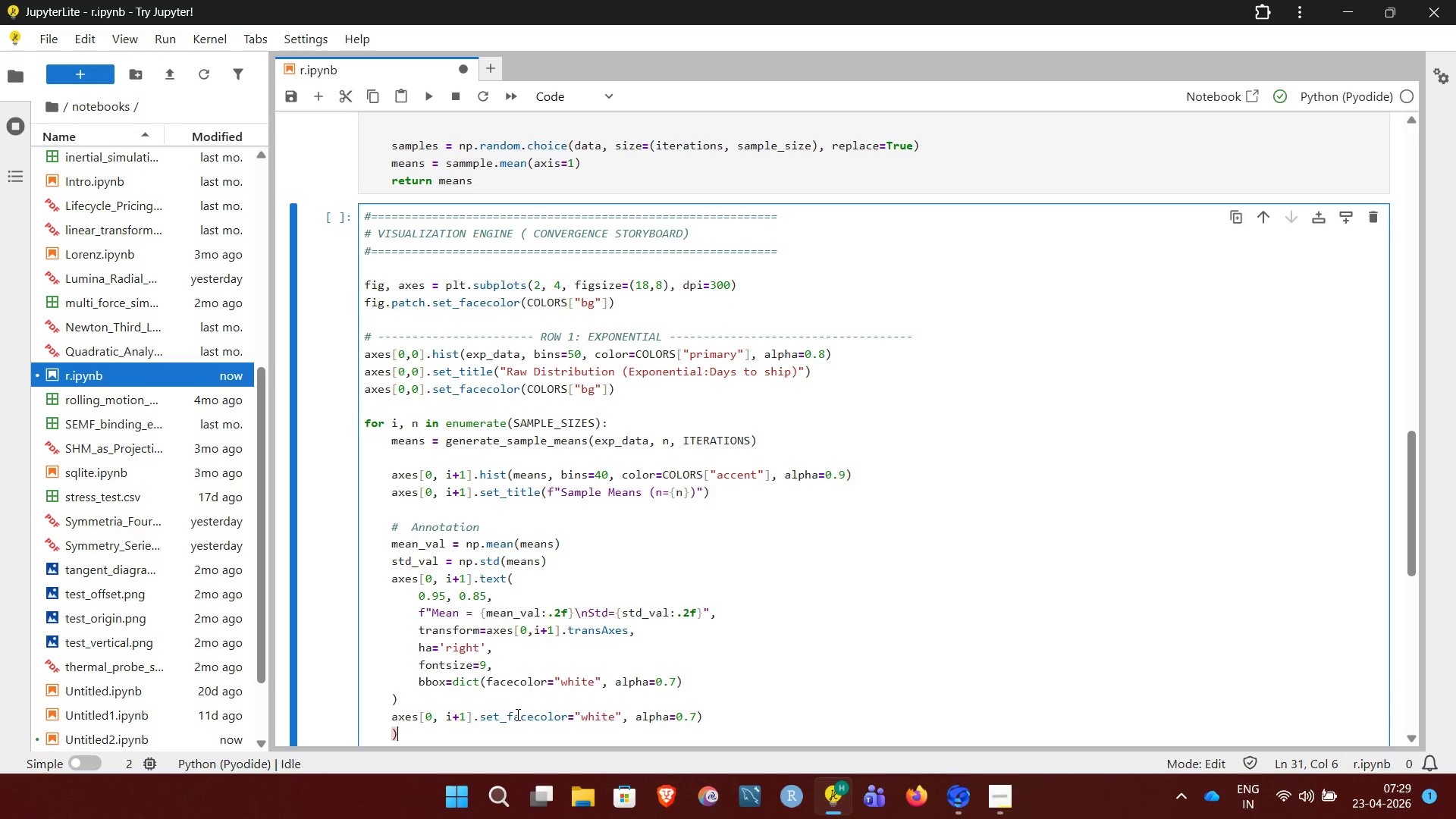 
key(Enter)
 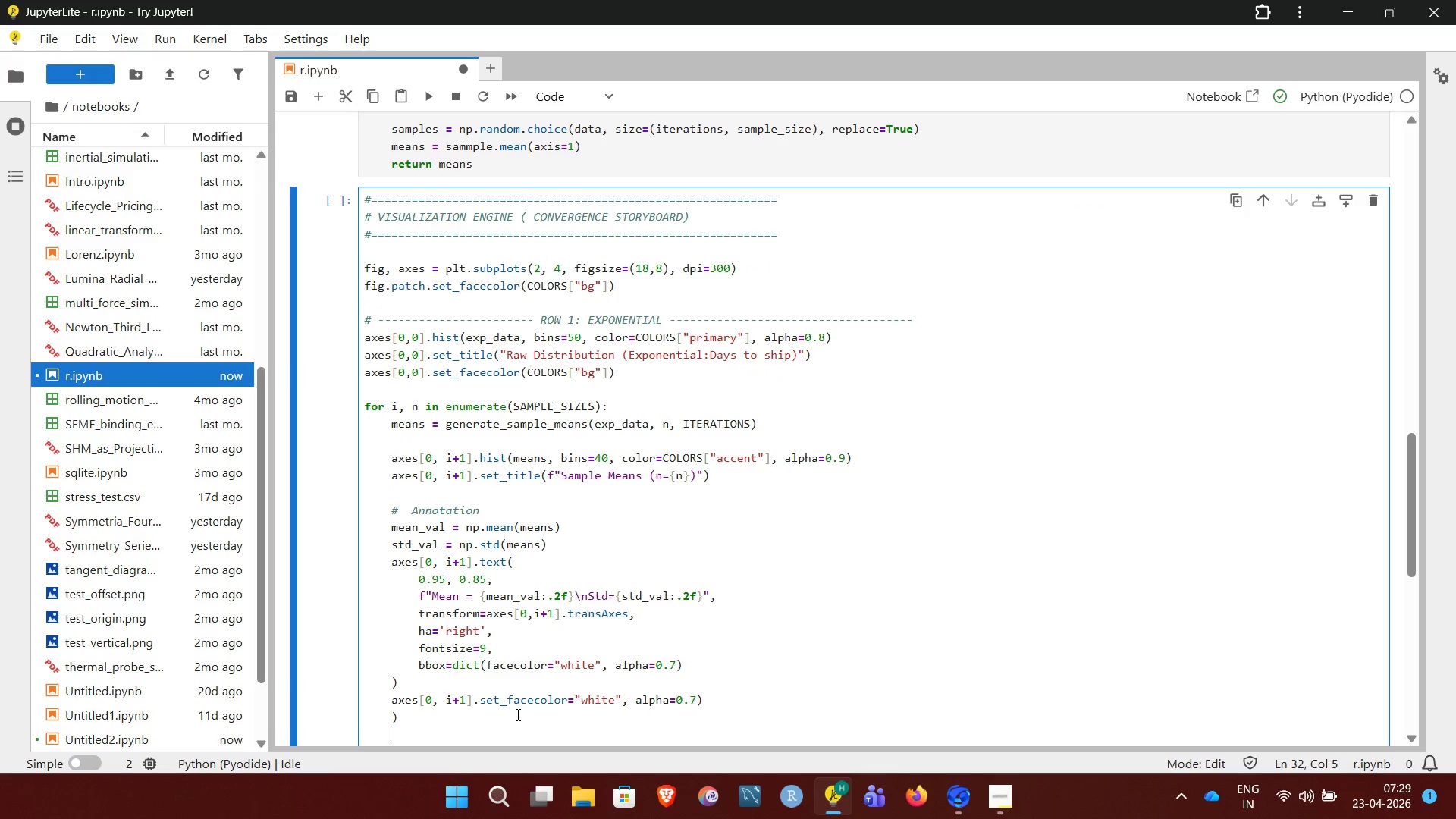 
wait(8.97)
 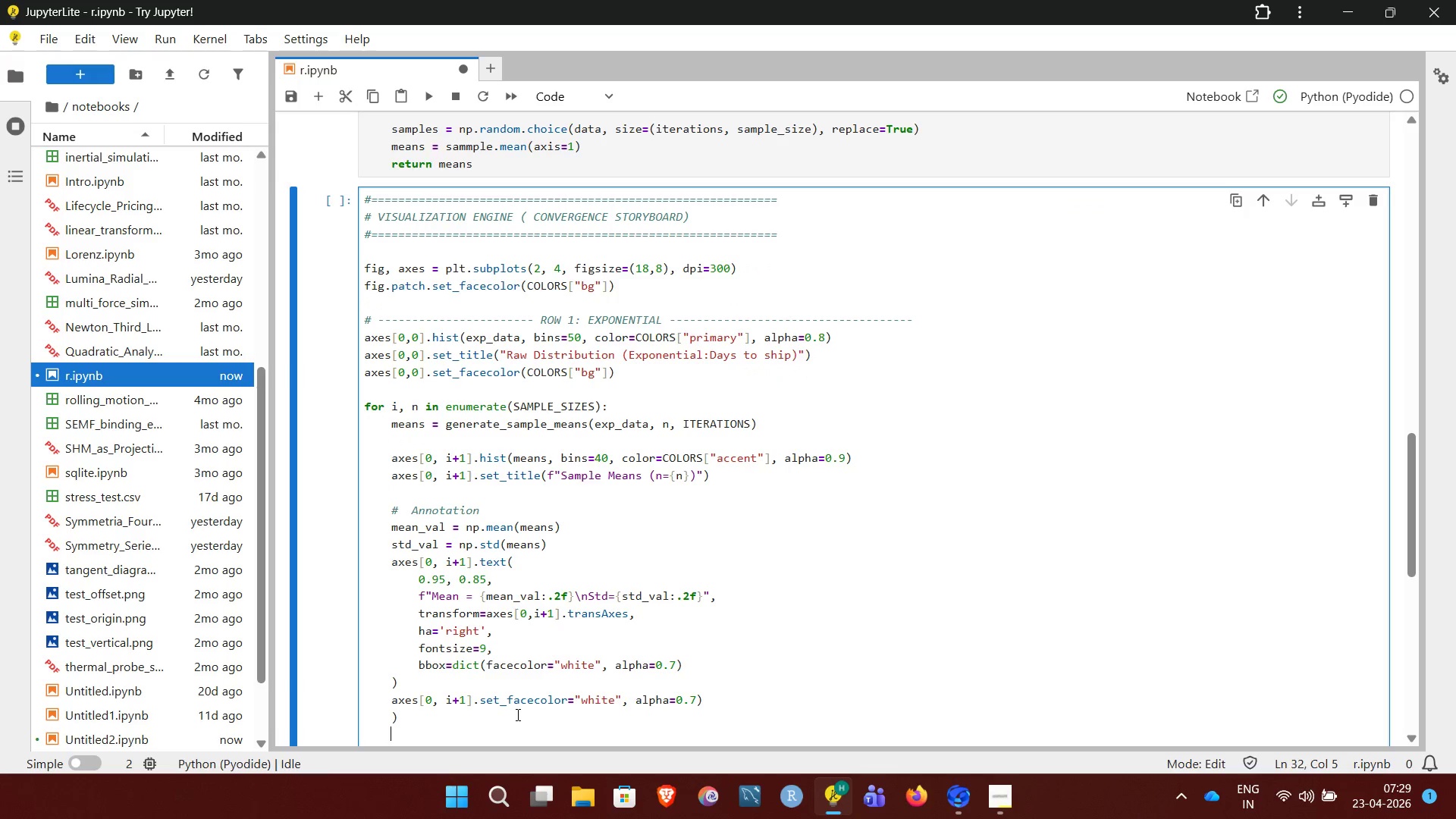 
left_click([410, 685])
 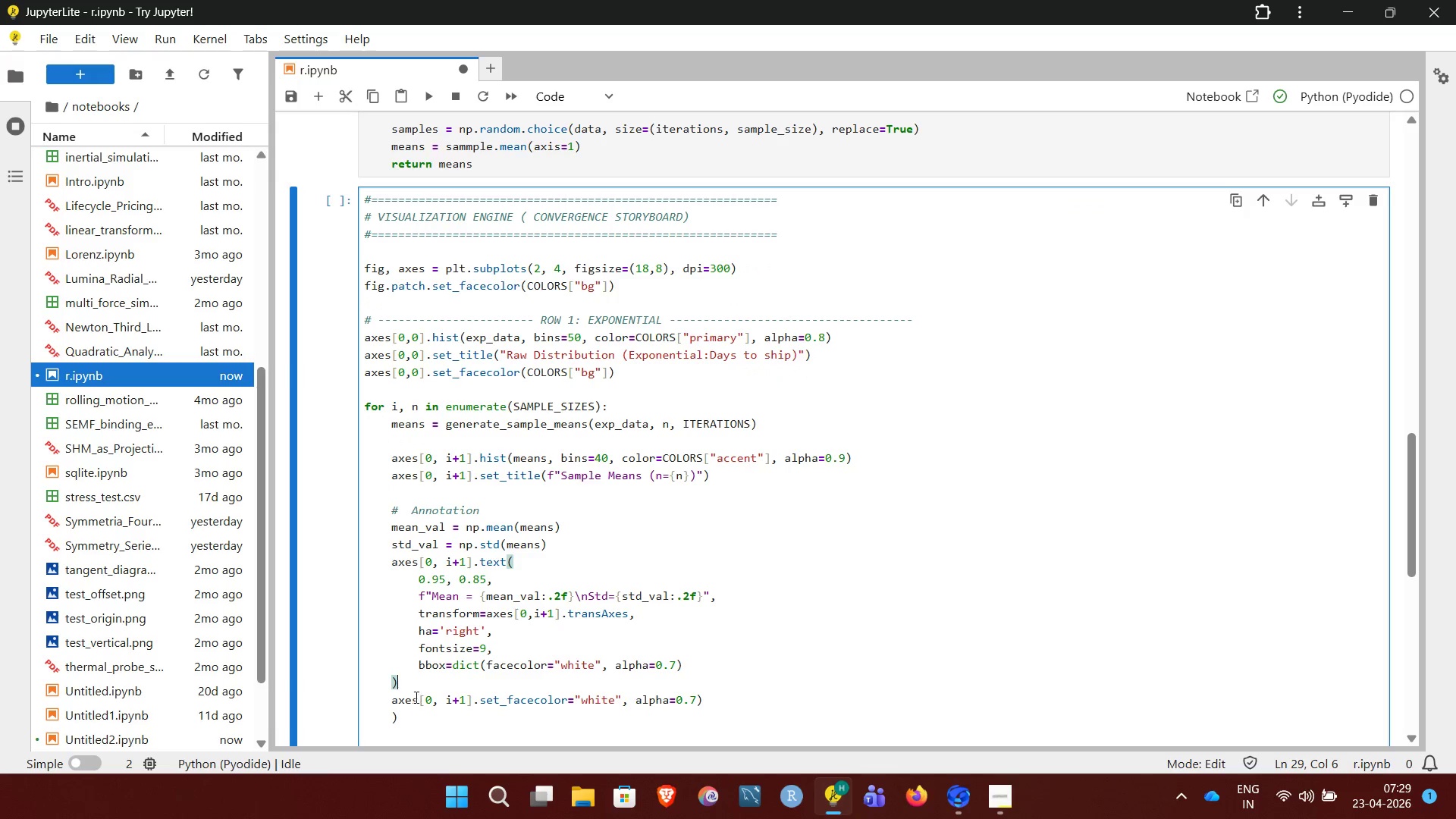 
left_click([412, 720])
 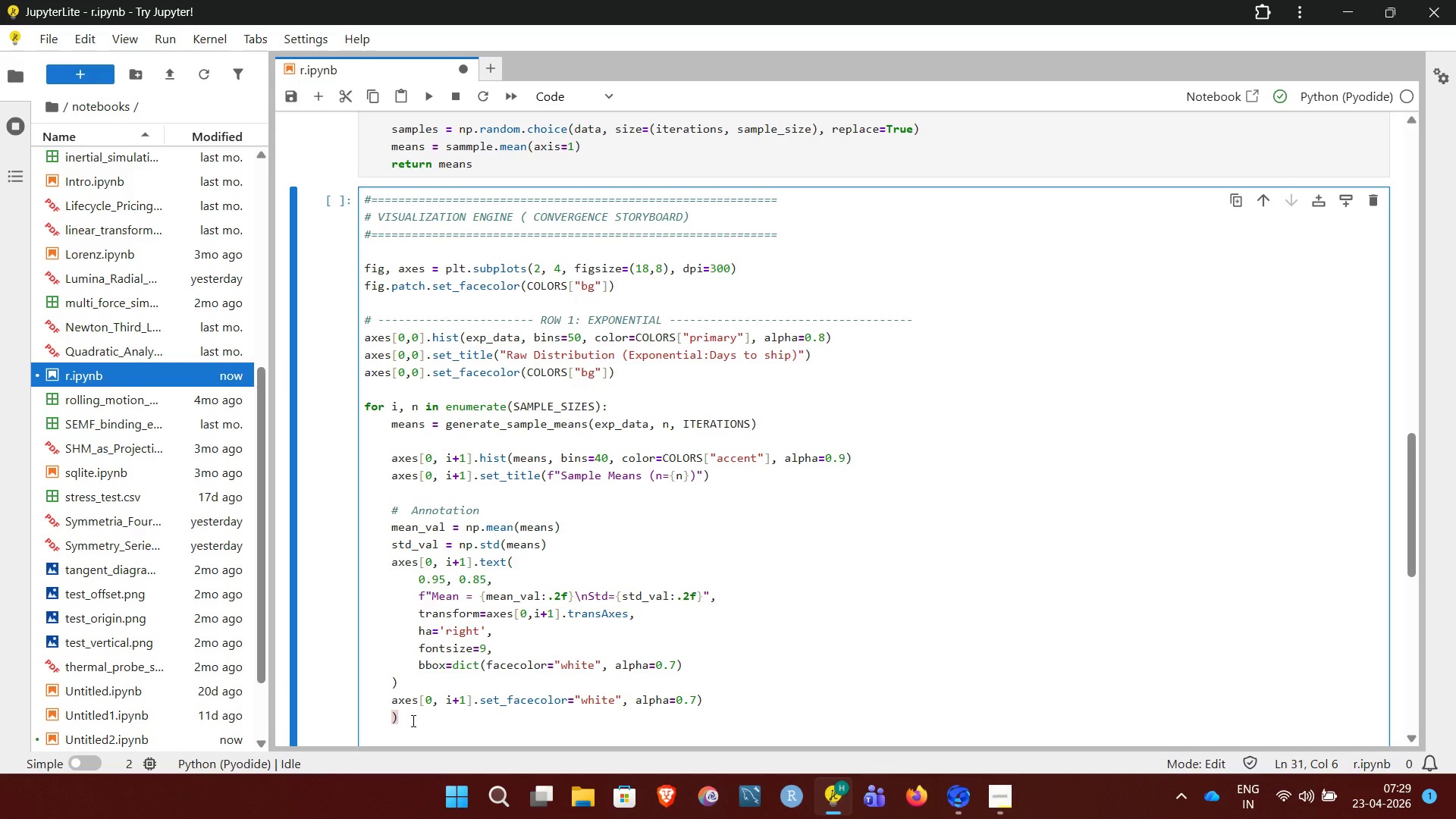 
key(Backspace)
 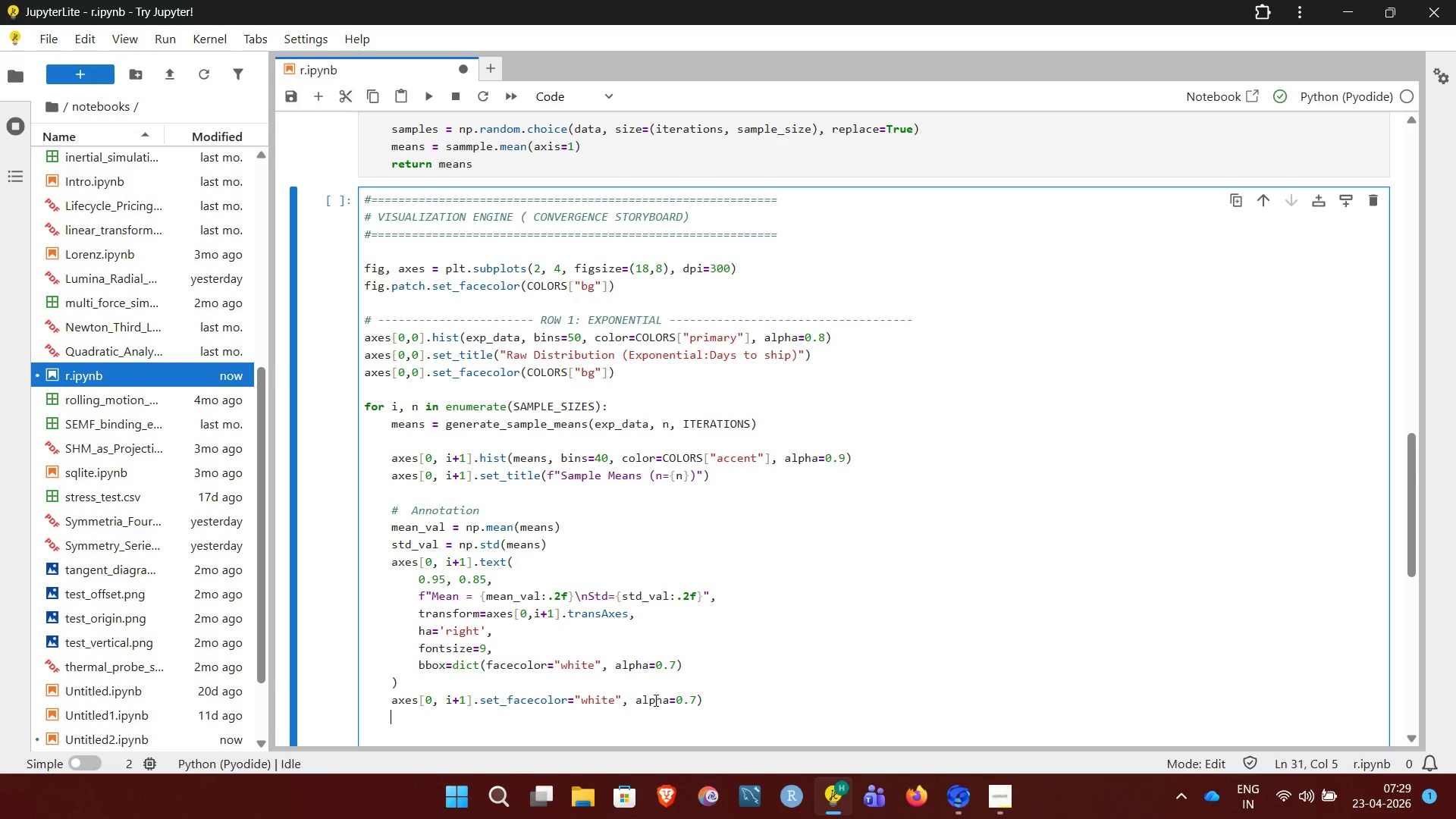 
left_click_drag(start_coordinate=[698, 700], to_coordinate=[571, 702])
 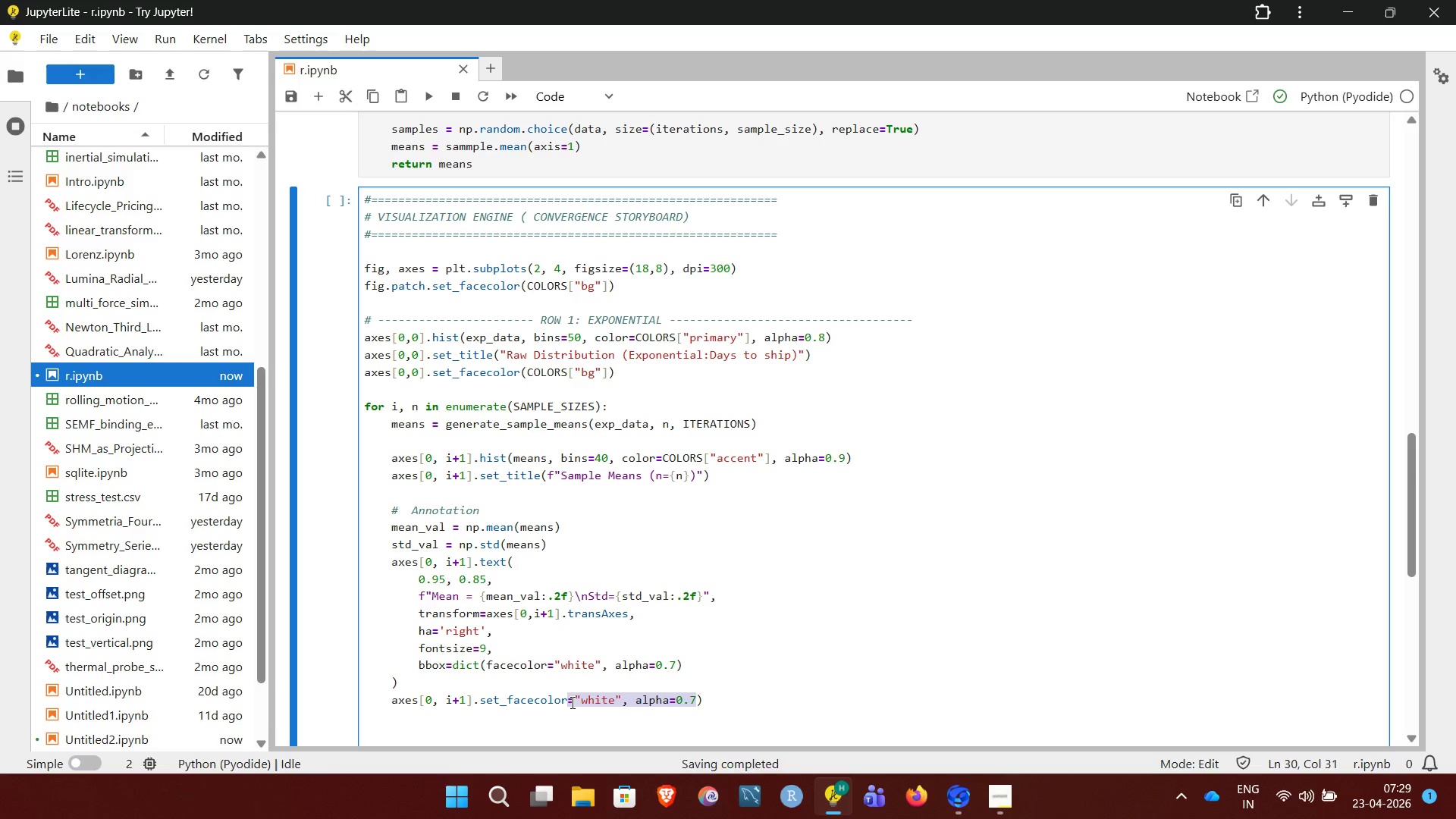 
key(Backspace)
type((COLORS["bg"]))
 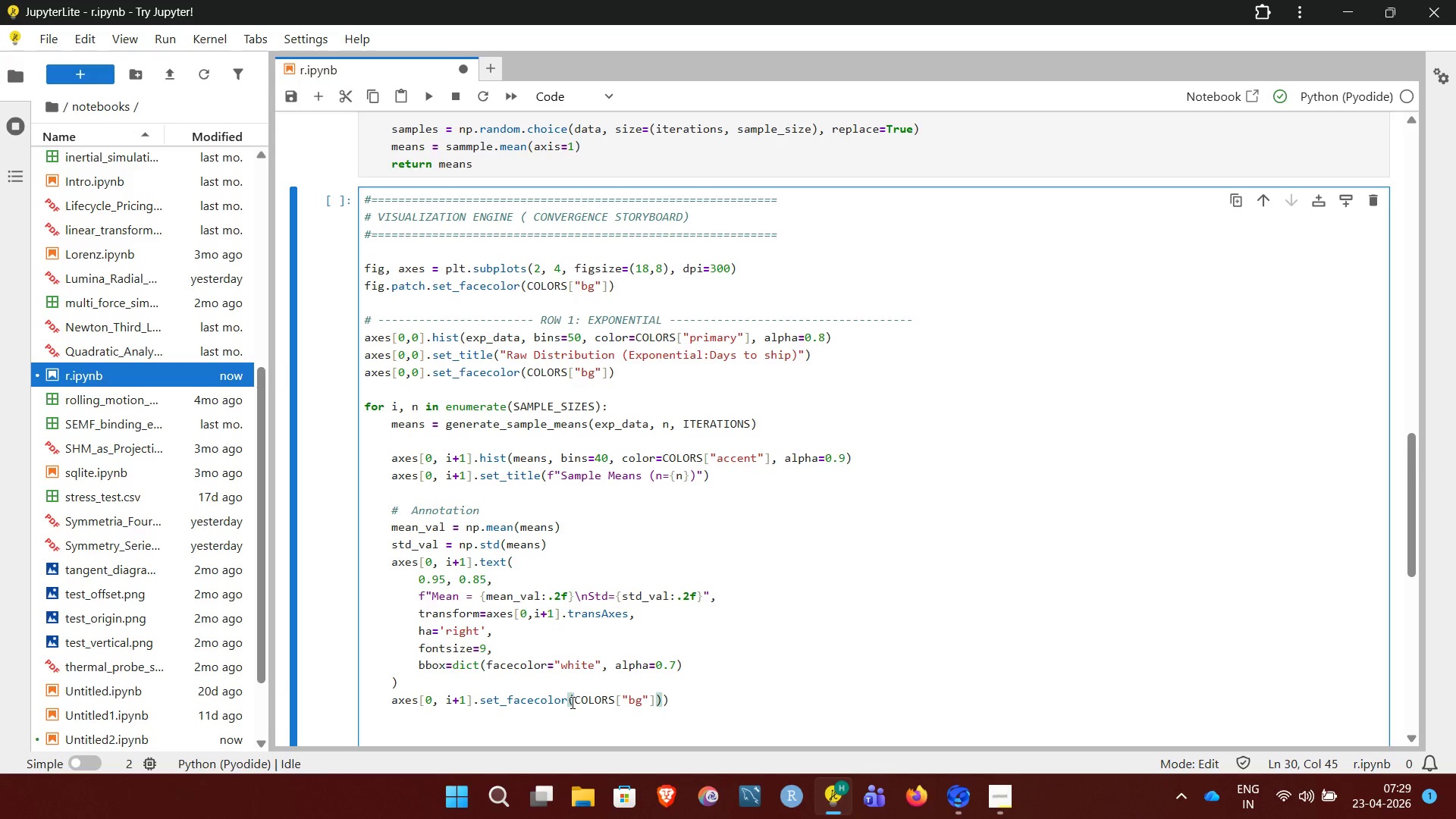 
wait(5.22)
 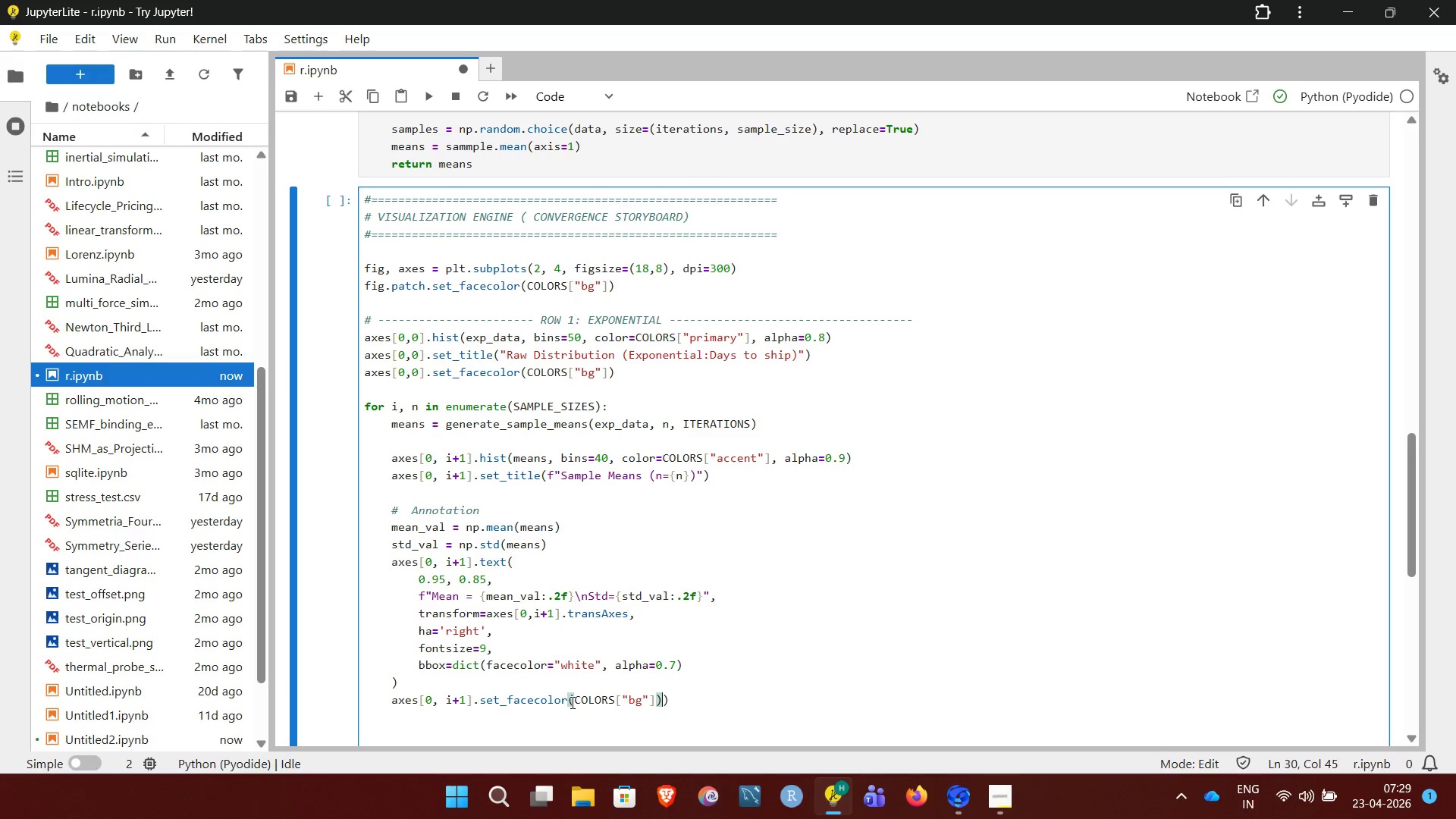 
left_click([670, 699])
 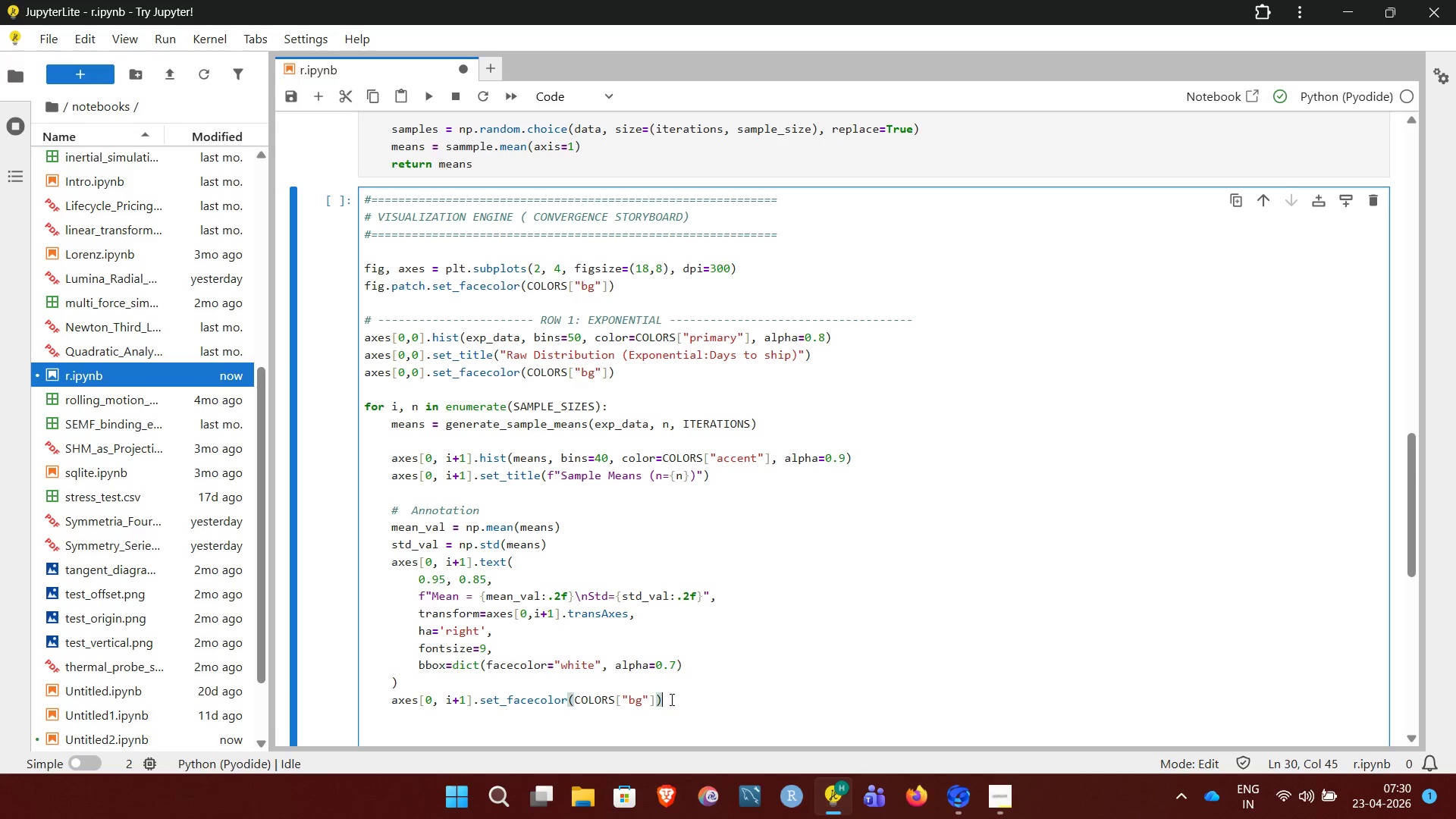 
key(Backspace)
 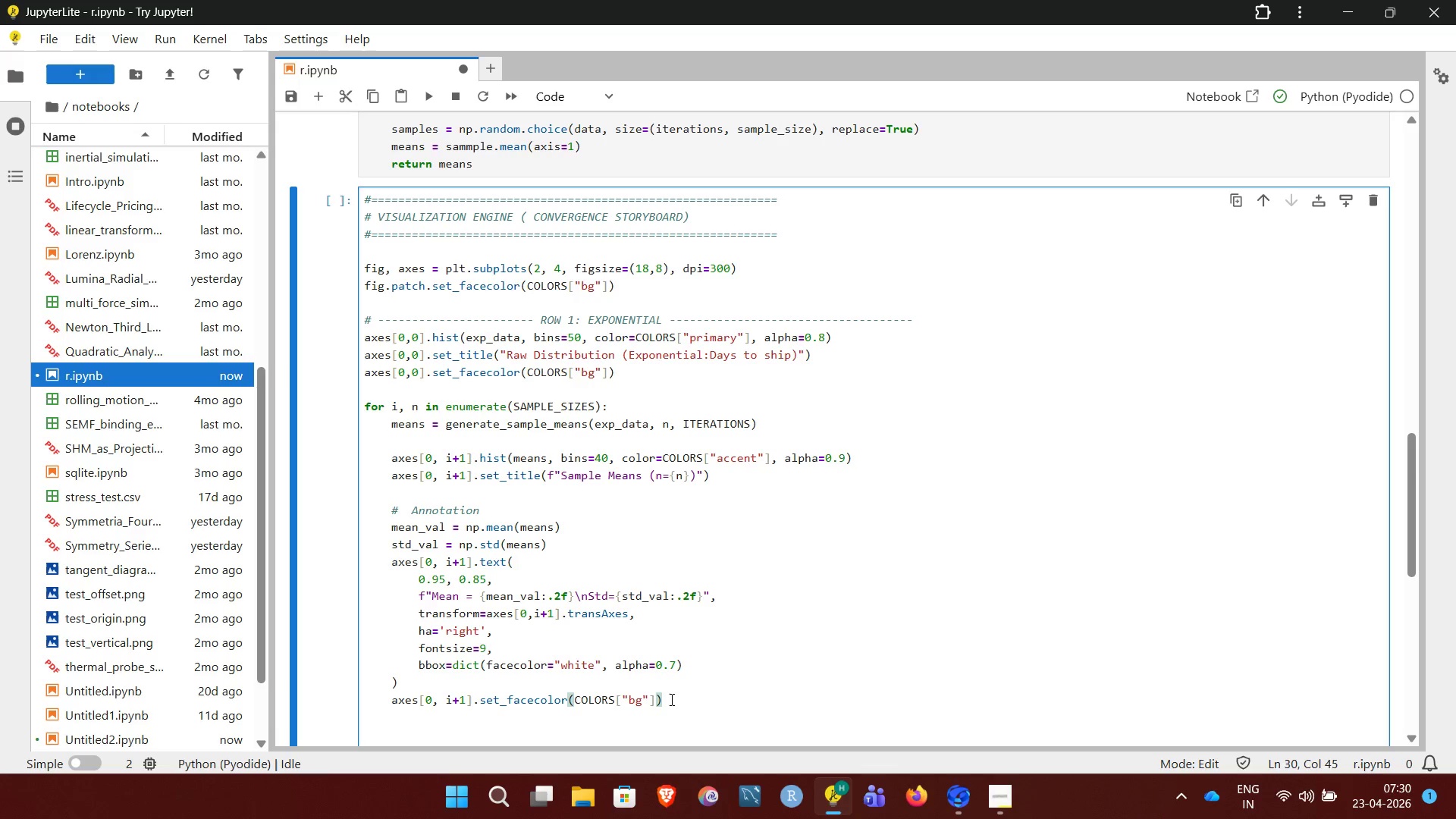 
wait(11.99)
 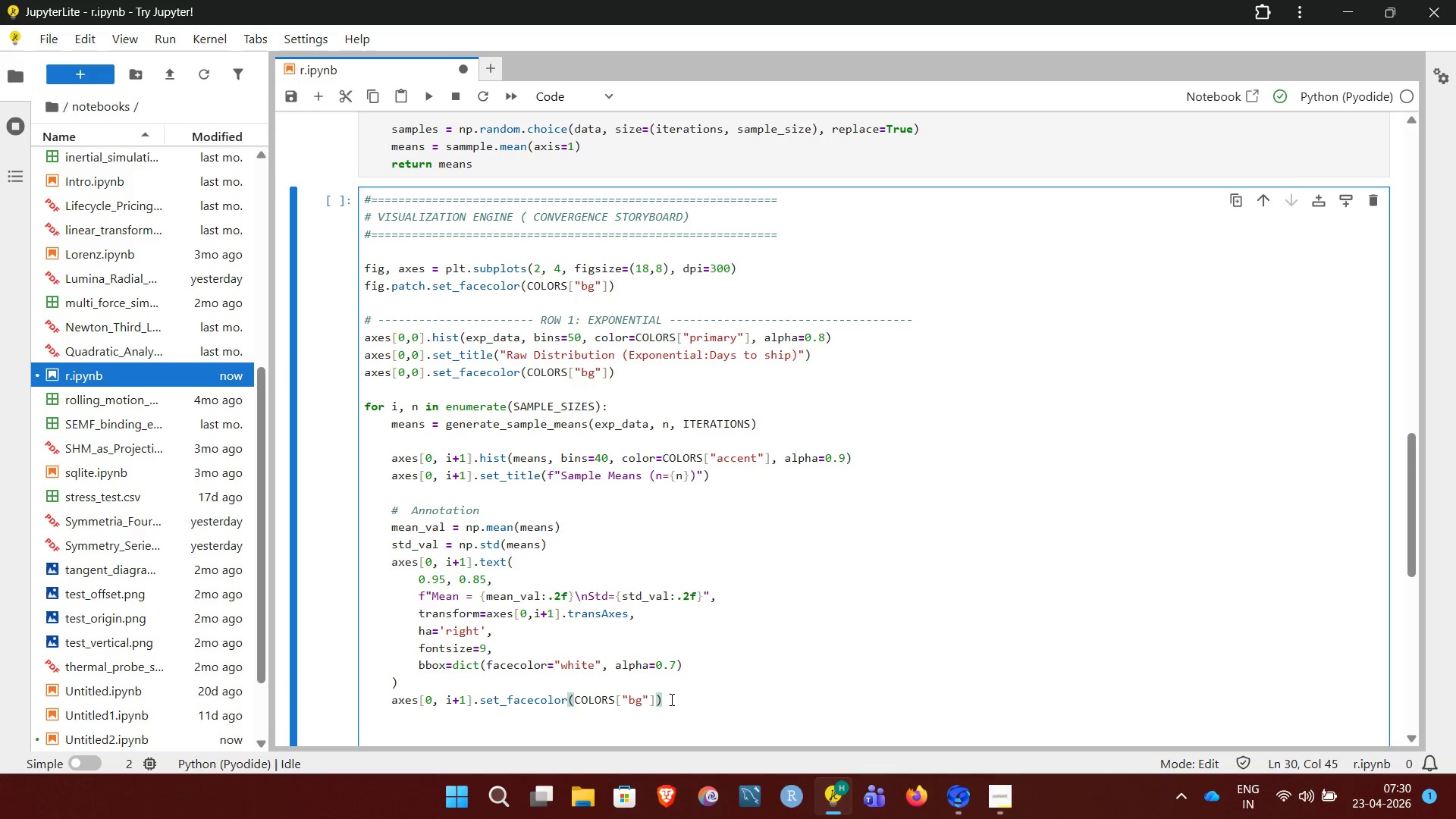 
left_click([987, 793])